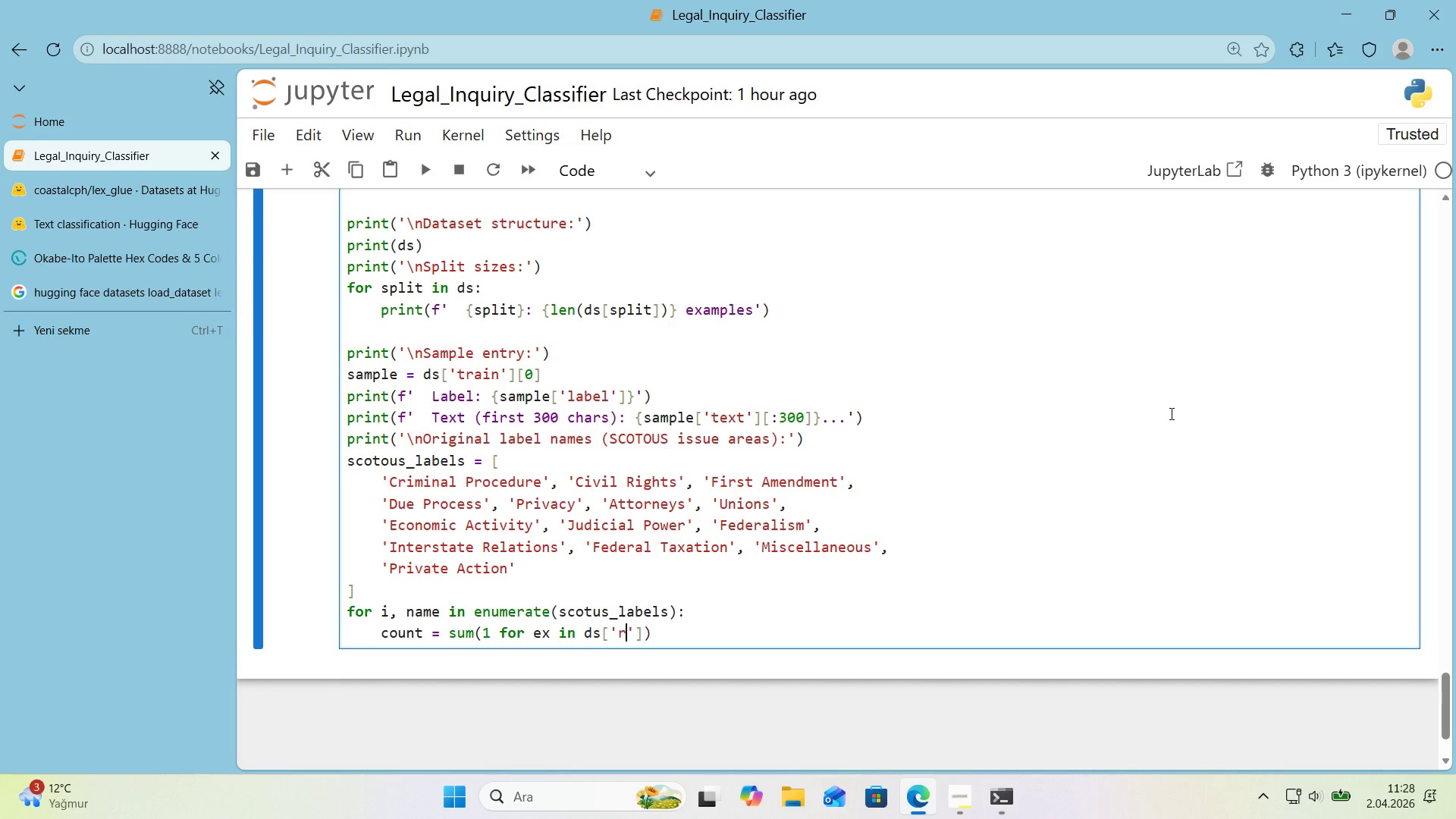 
type(ra)
key(Backspace)
key(Backspace)
type(tra'n)
 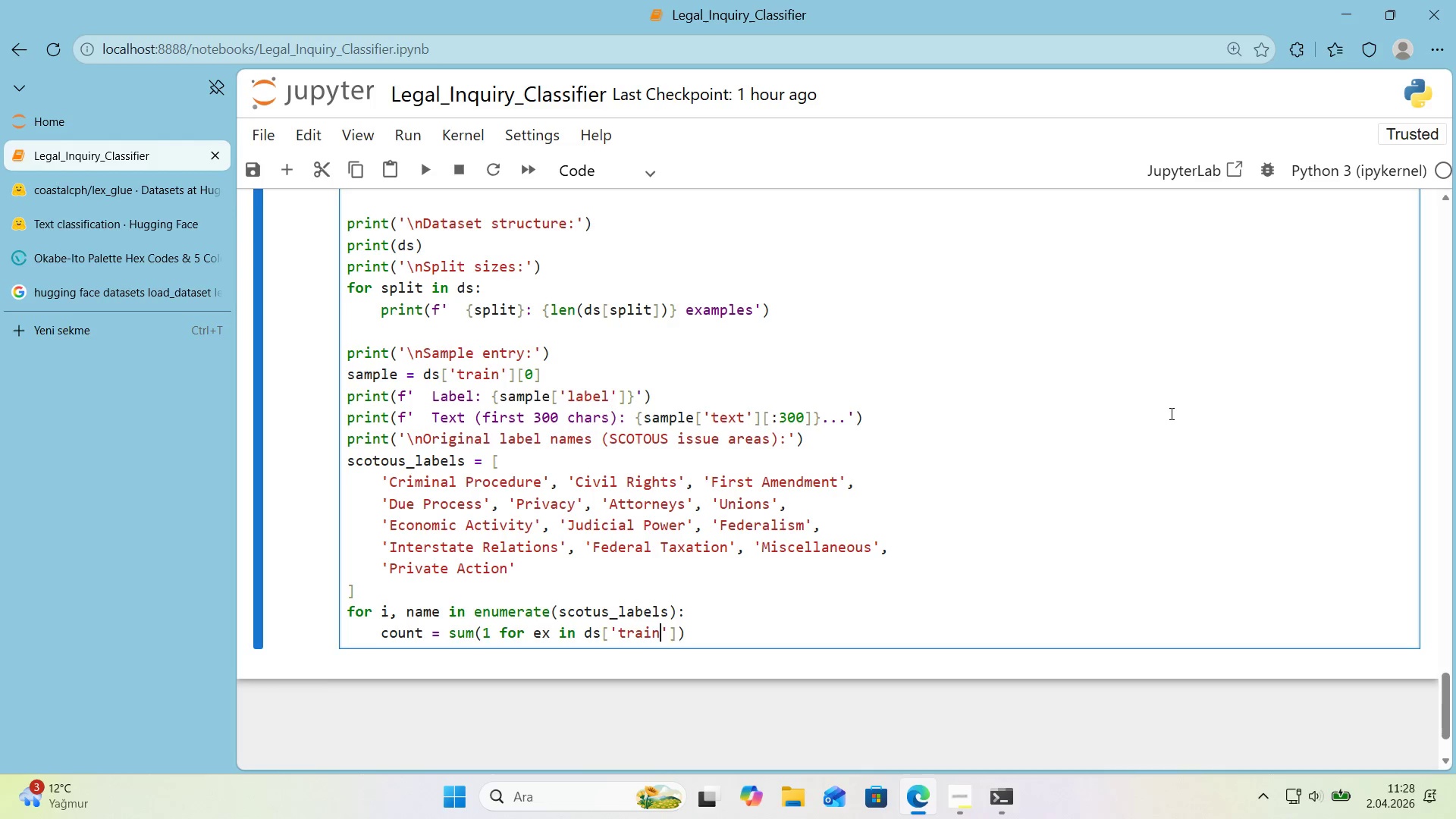 
key(ArrowRight)
 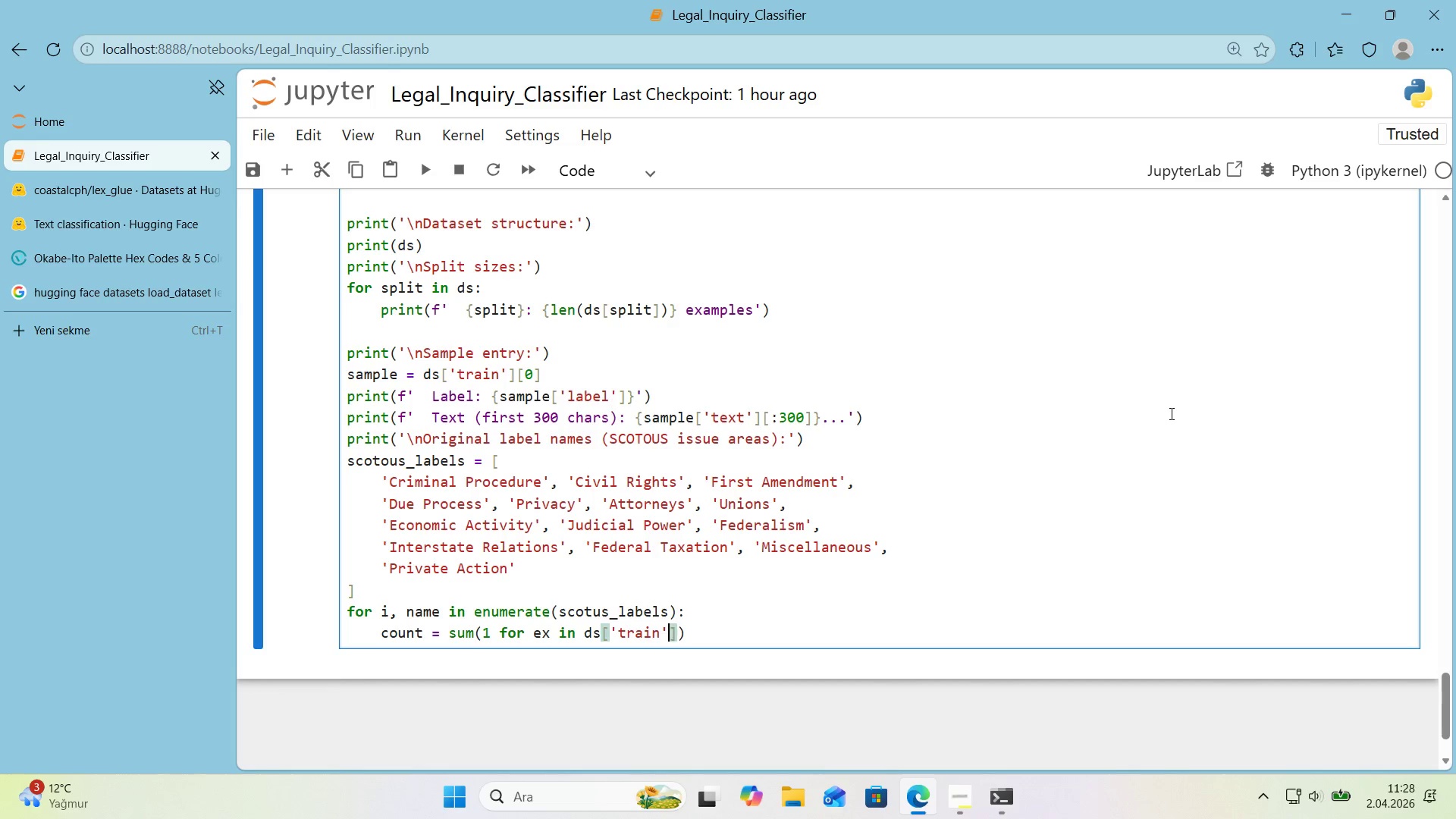 
key(ArrowRight)
 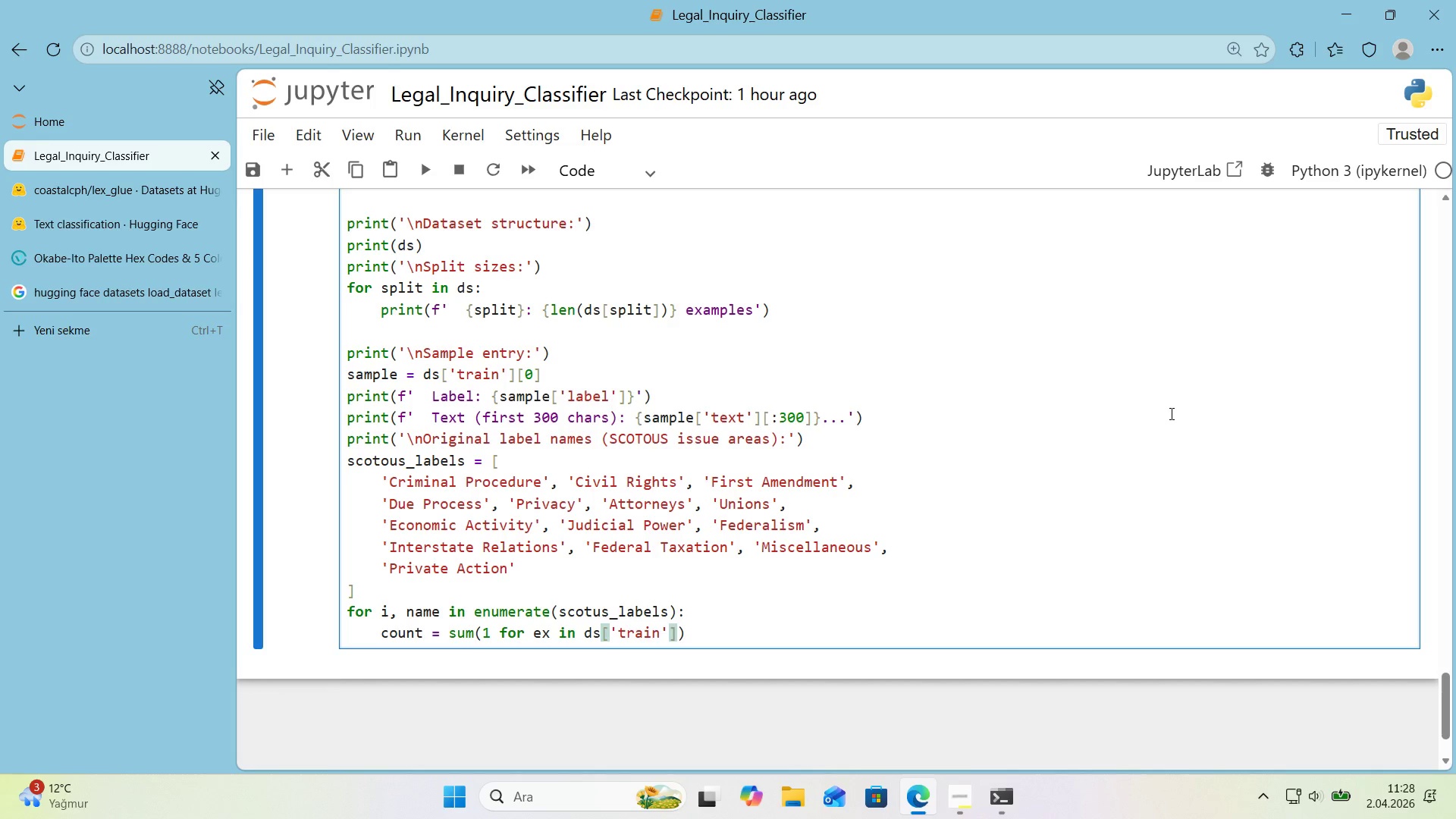 
type( 'f ex)
 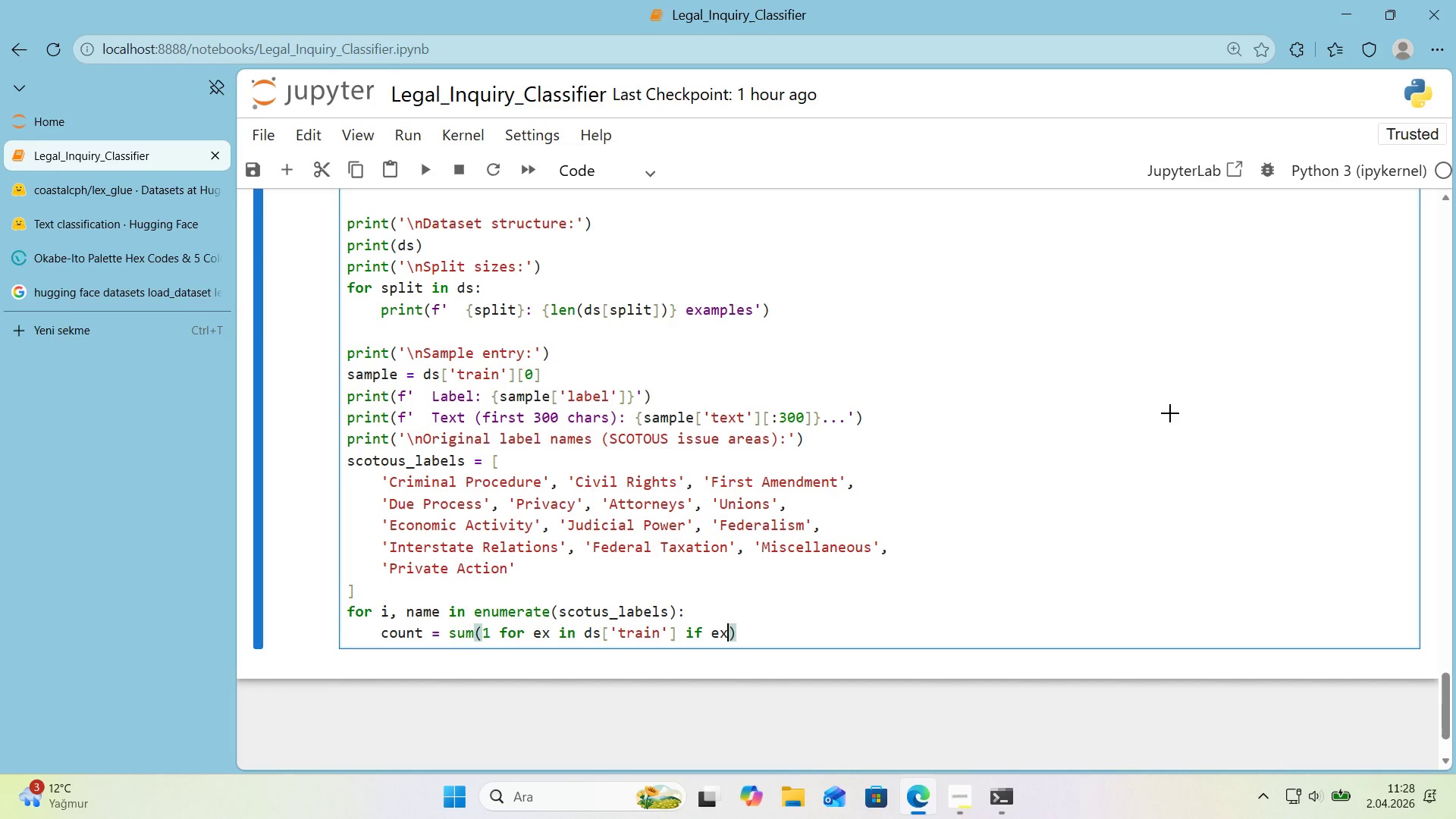 
key(Alt+Control+8)
 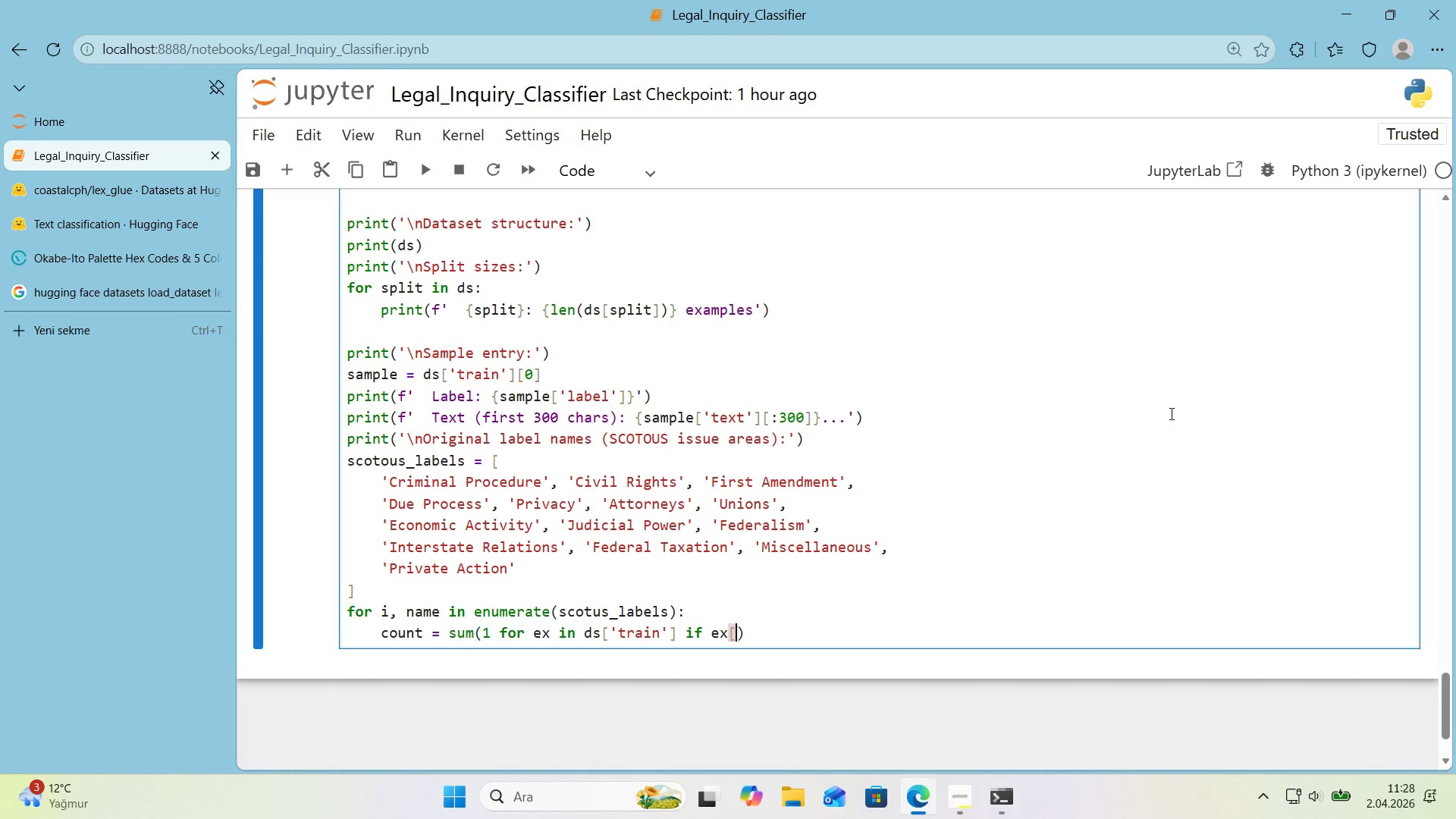 
key(Alt+Control+9)
 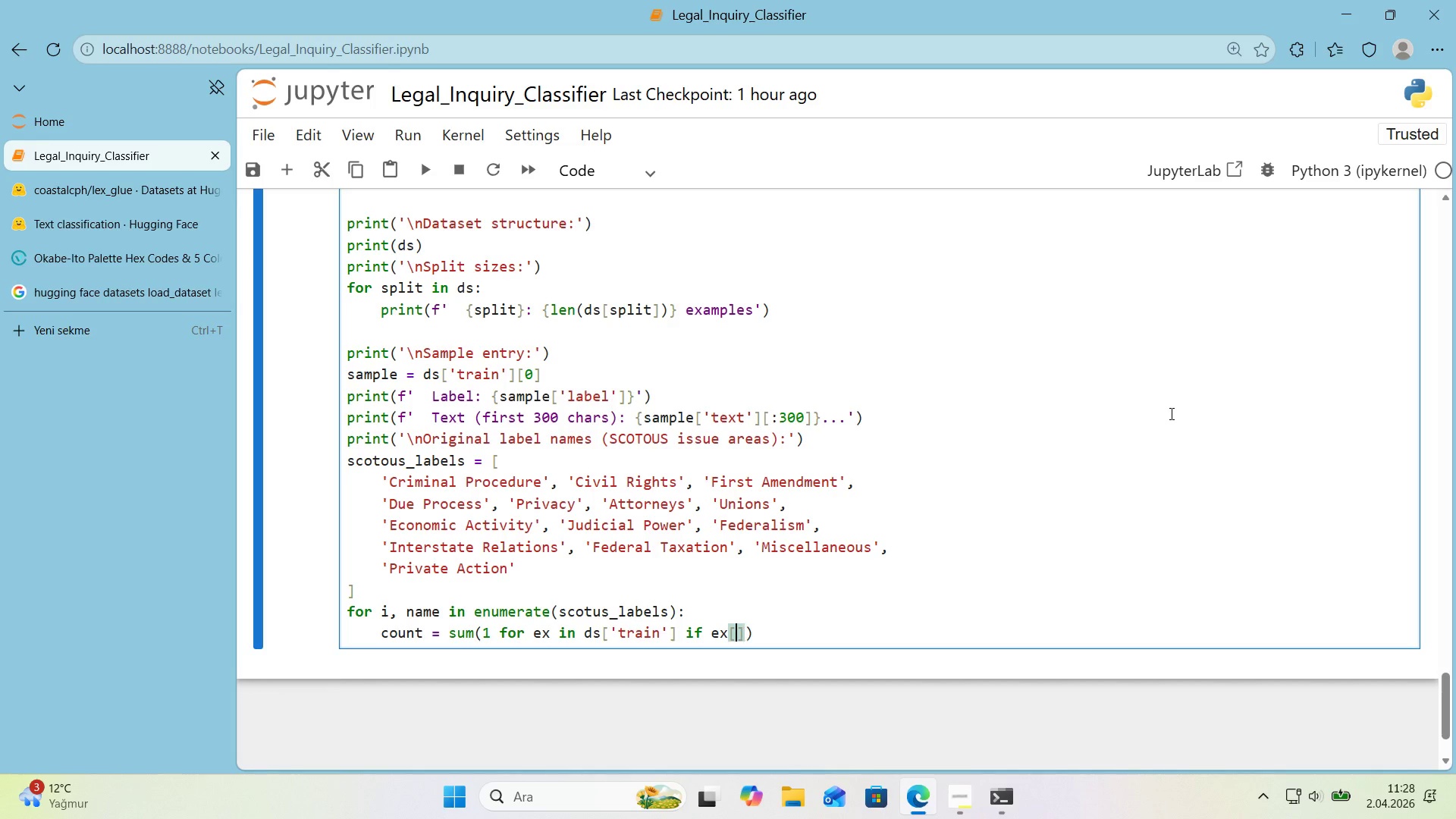 
key(ArrowLeft)
 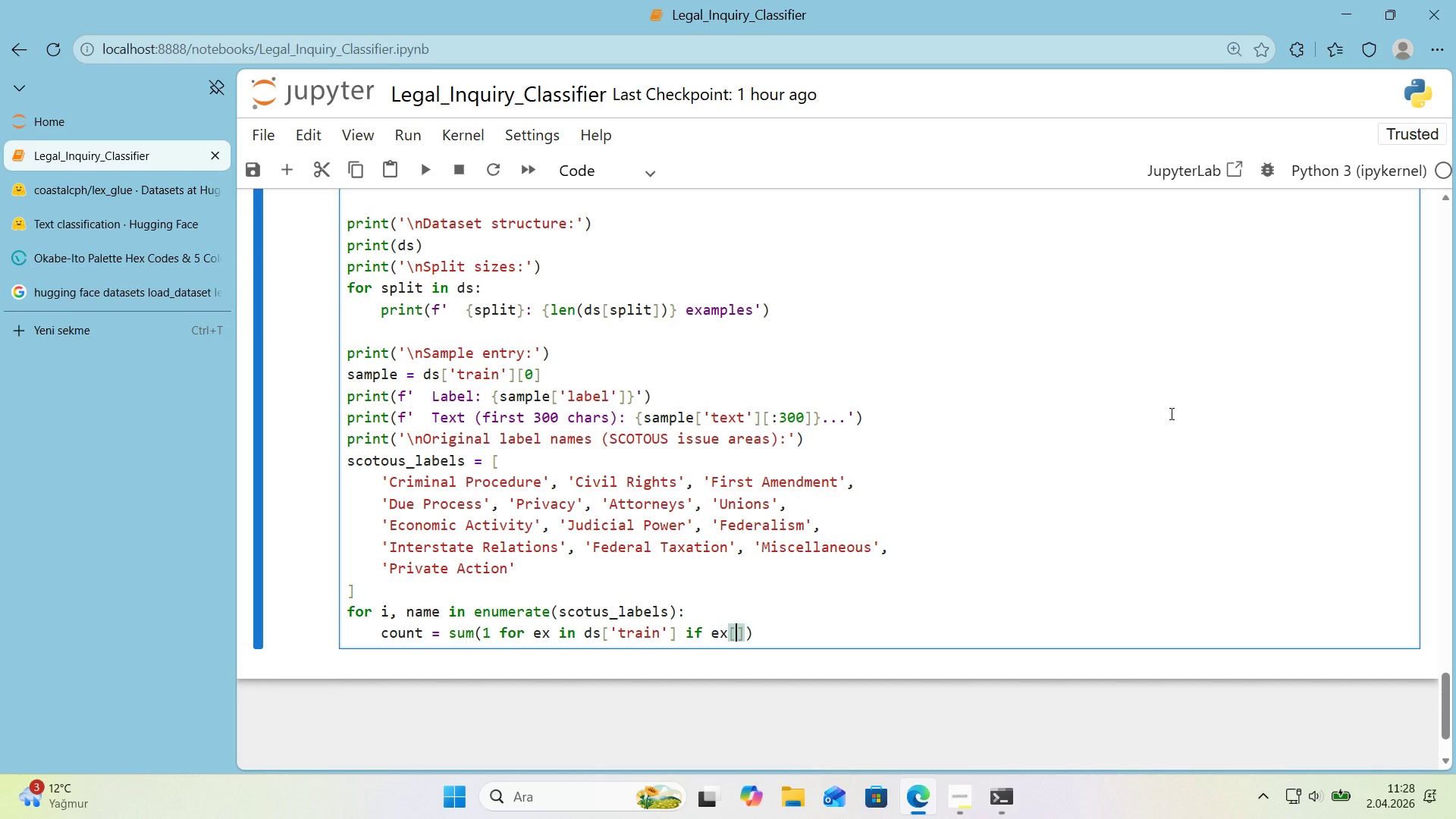 
type(@@)
 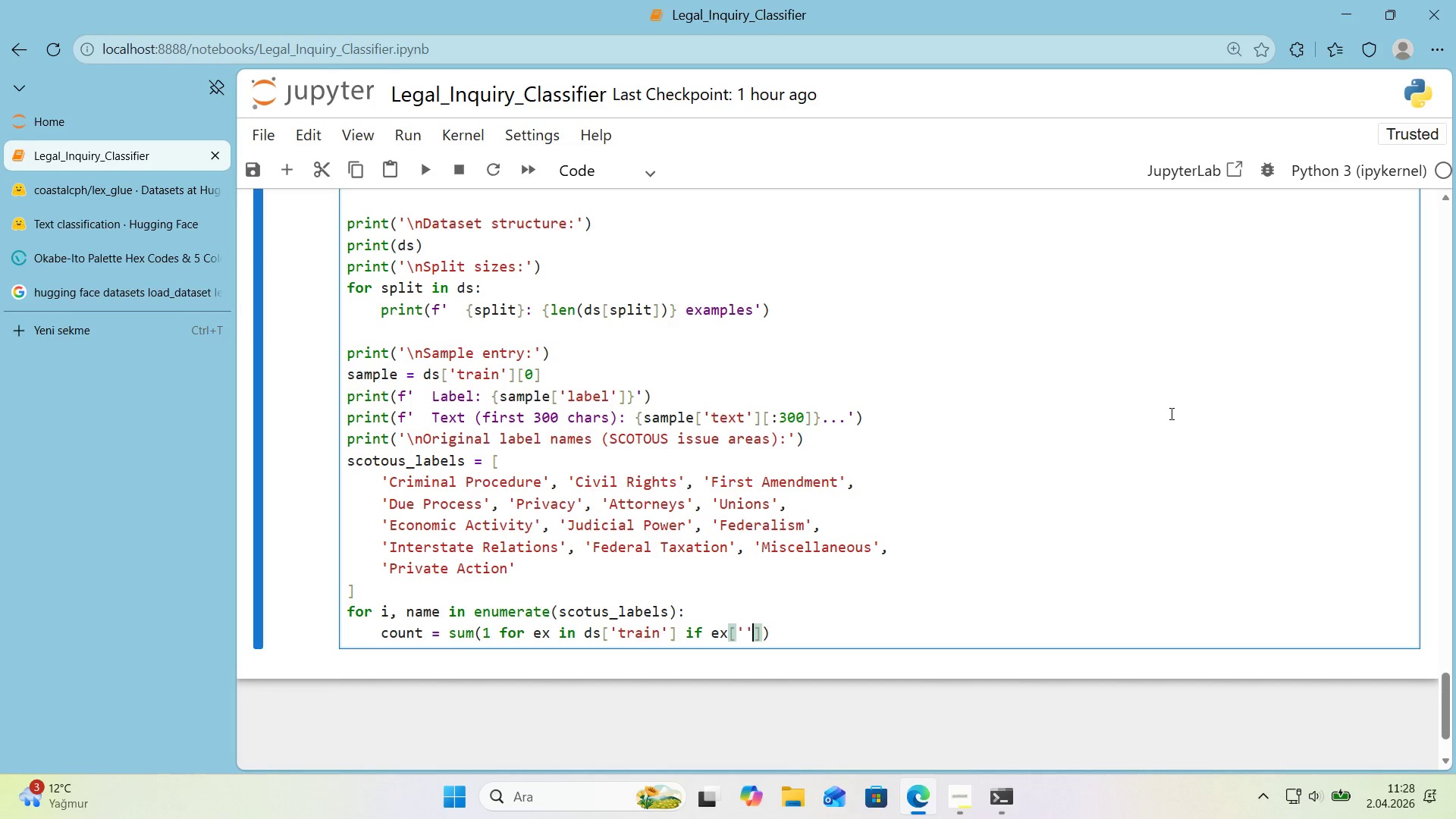 
key(ArrowLeft)
 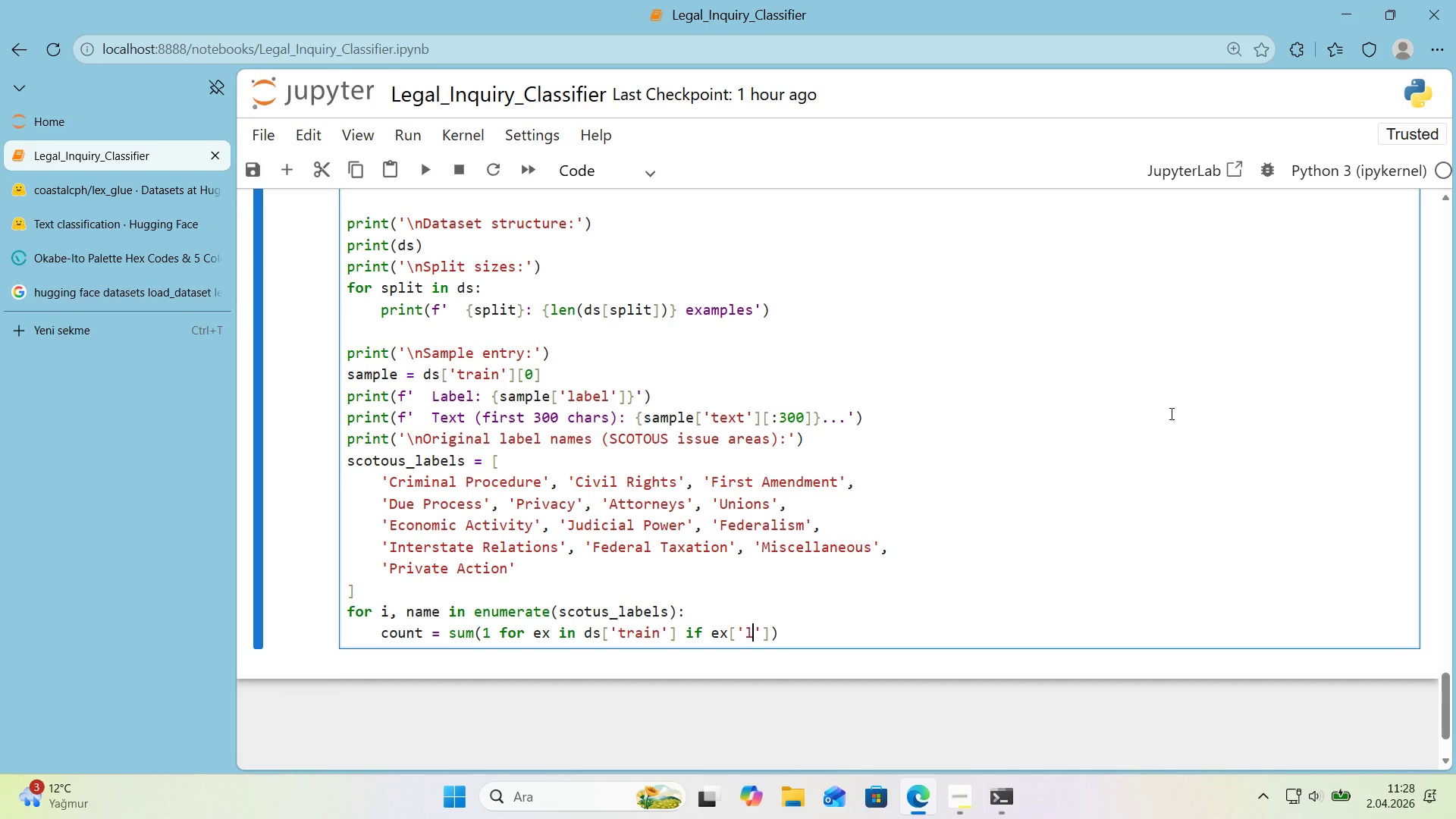 
type(label)
 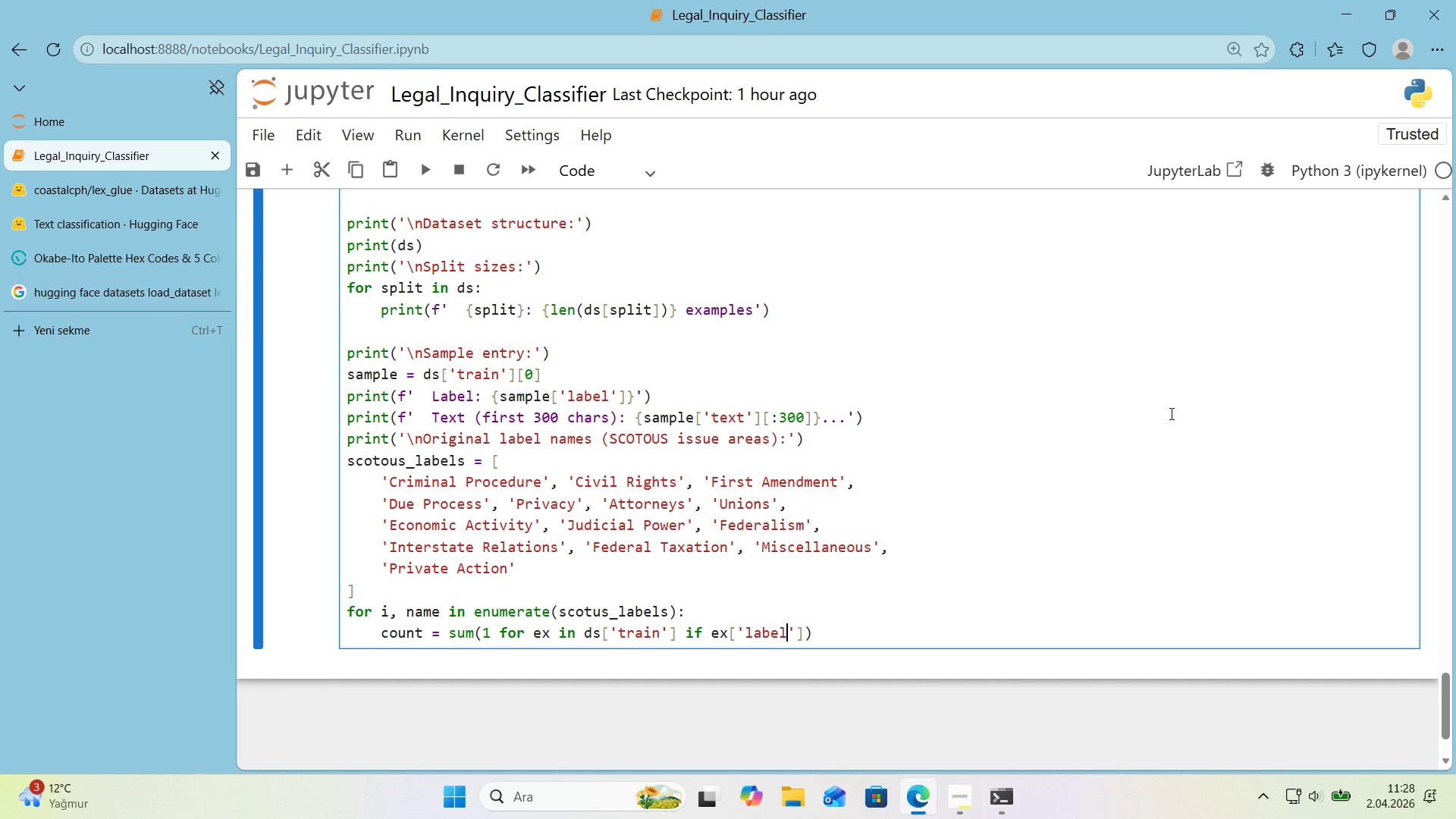 
key(ArrowRight)
 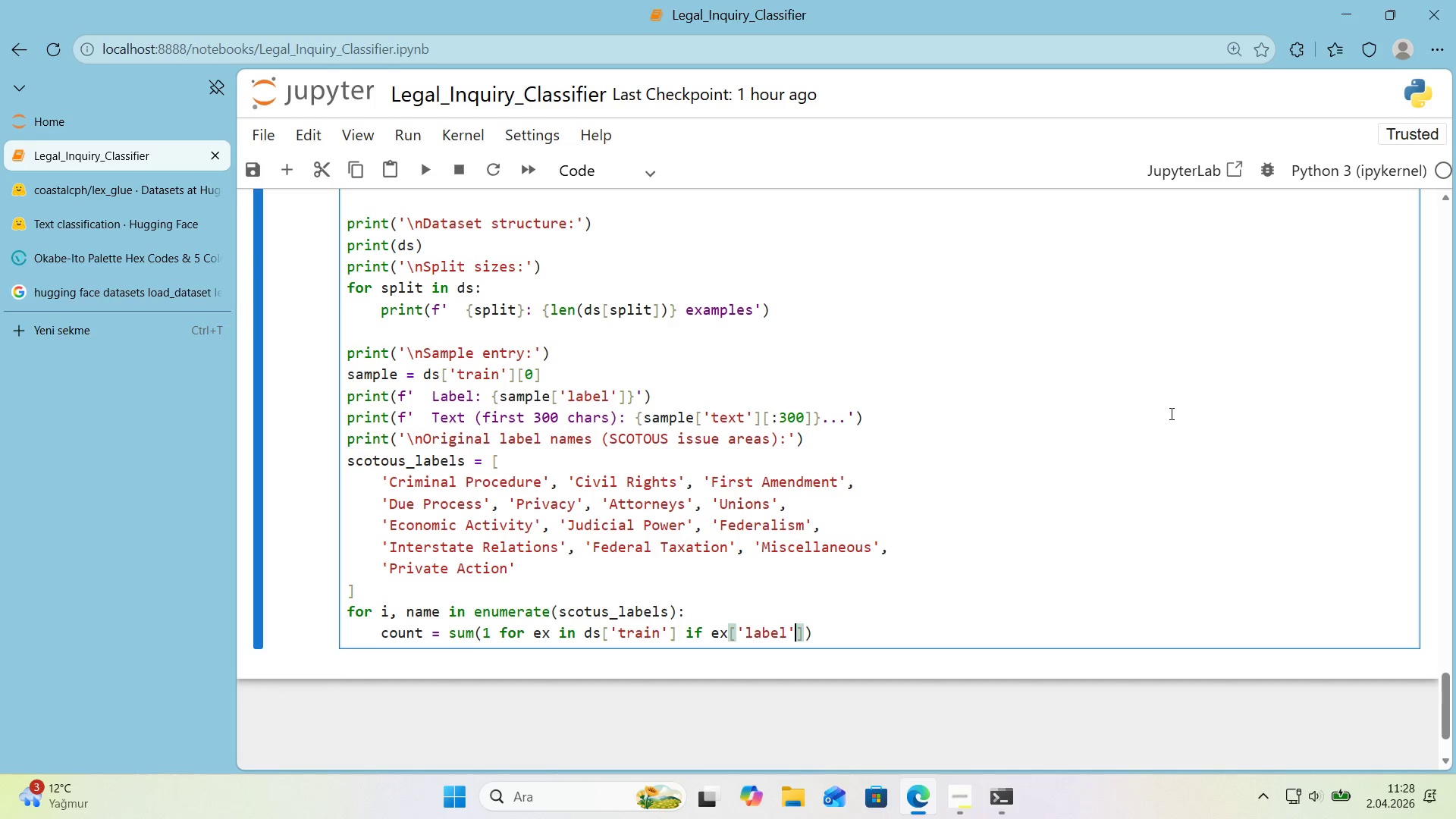 
key(ArrowRight)
 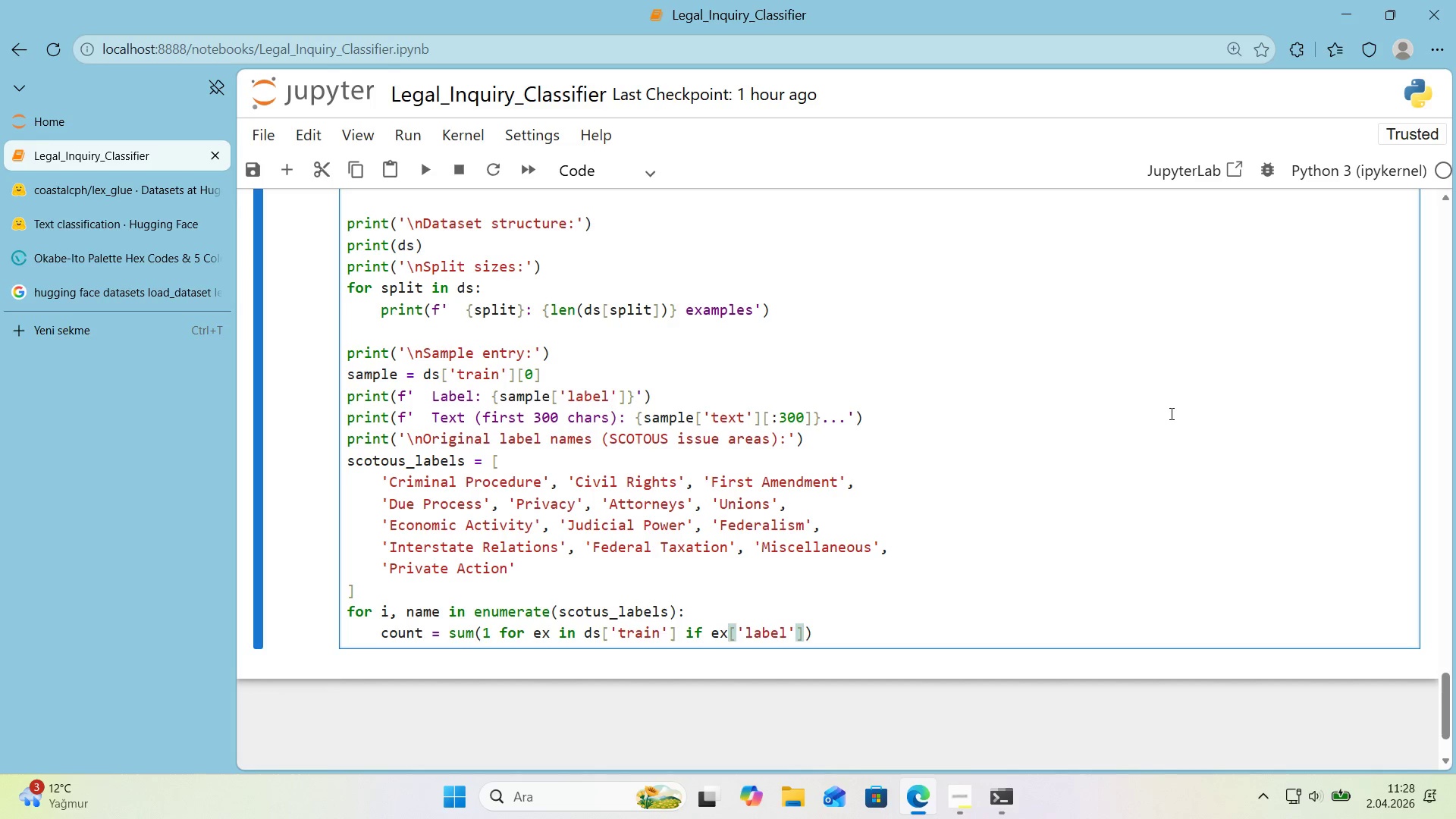 
type( )) ')
 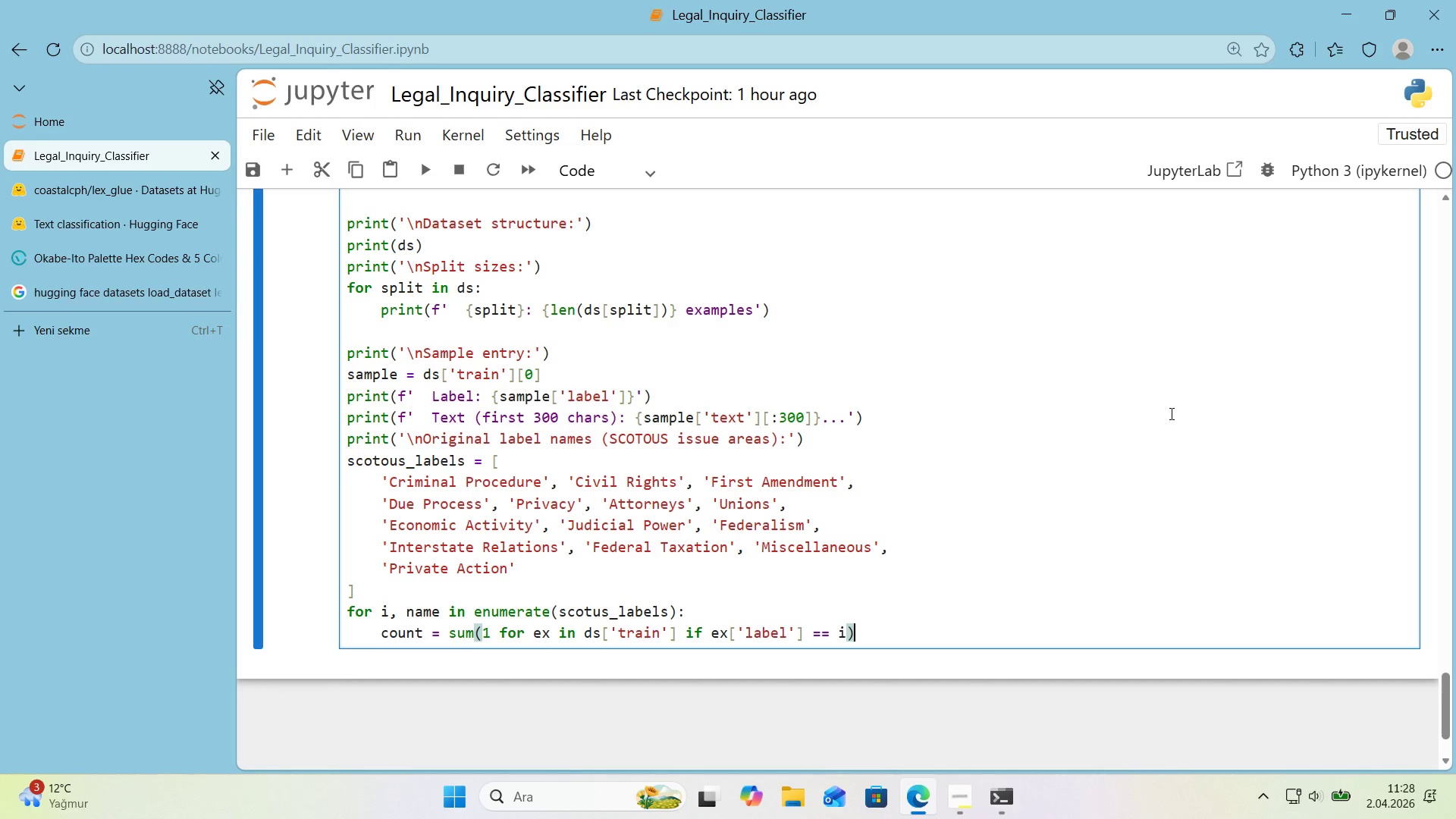 
 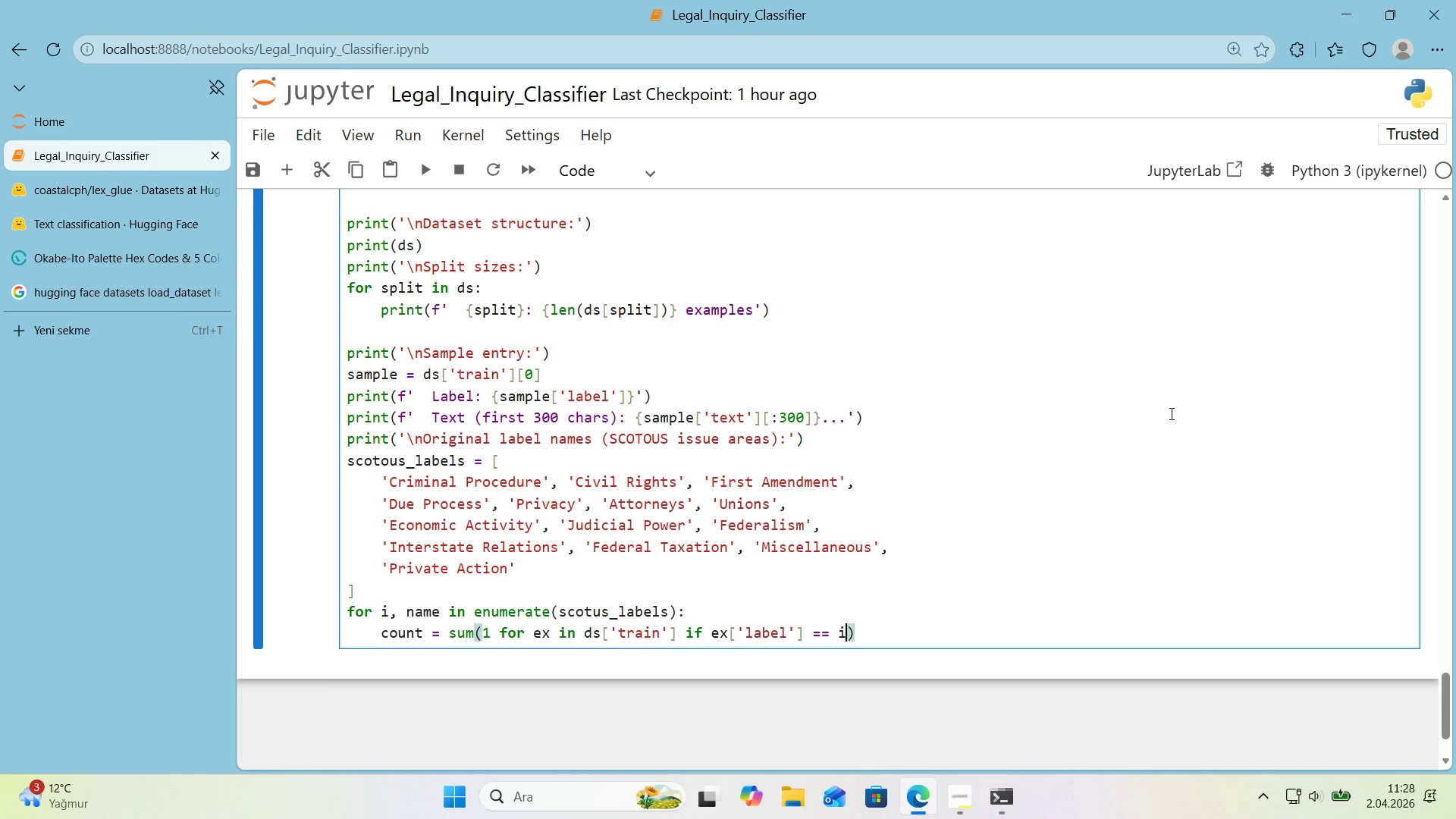 
key(ArrowRight)
 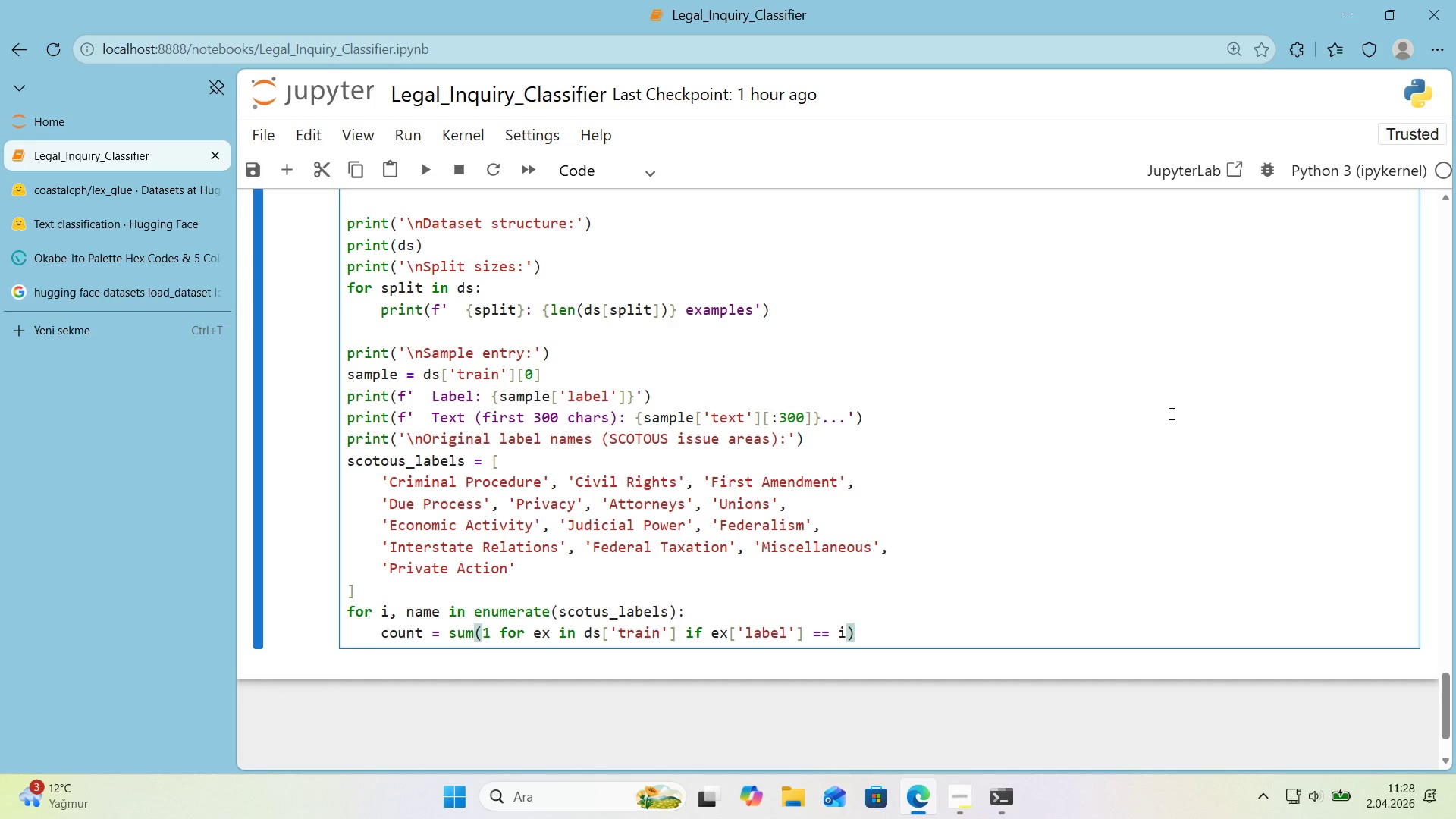 
key(Enter)
 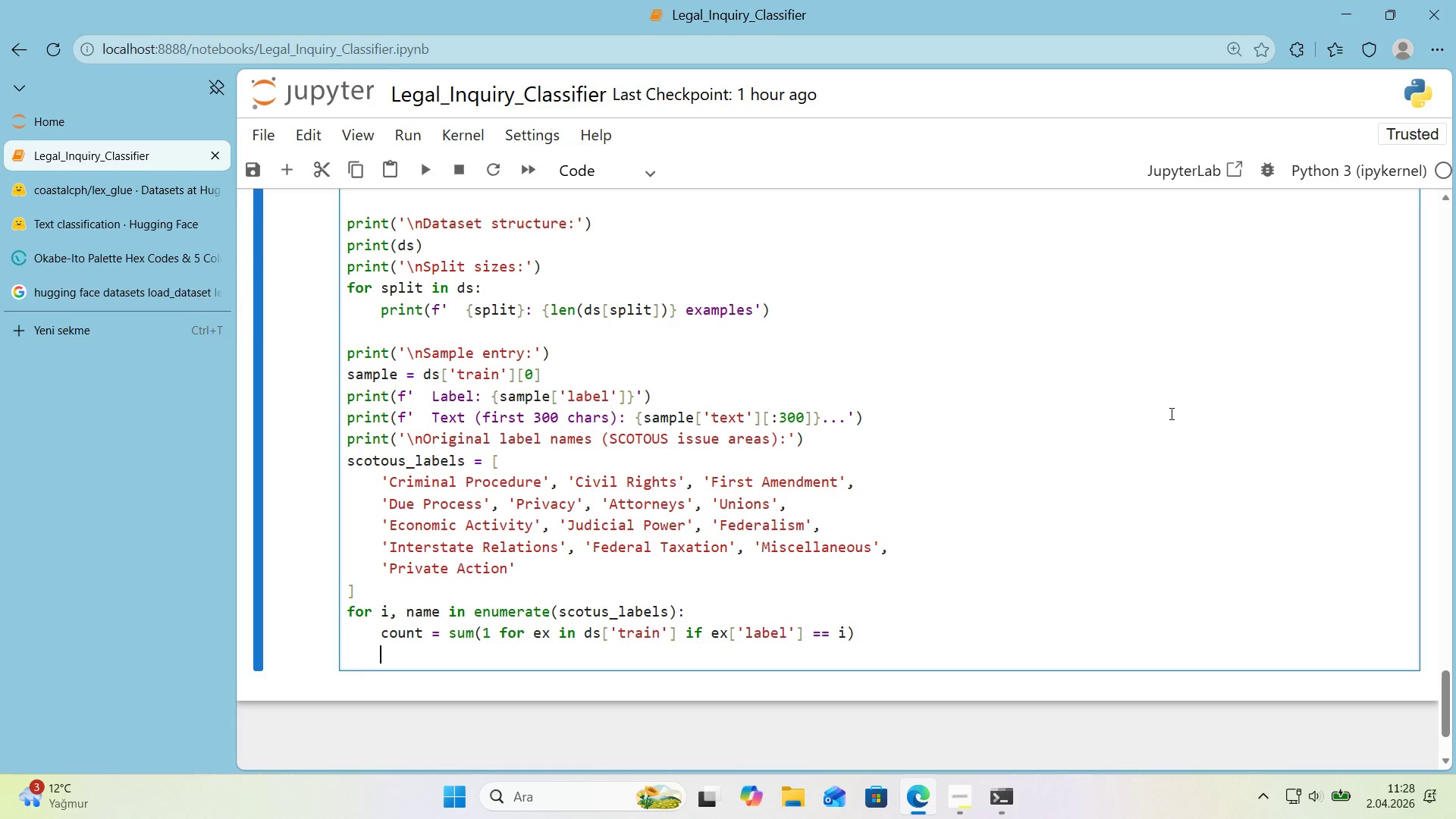 
type(pr'nt*()
 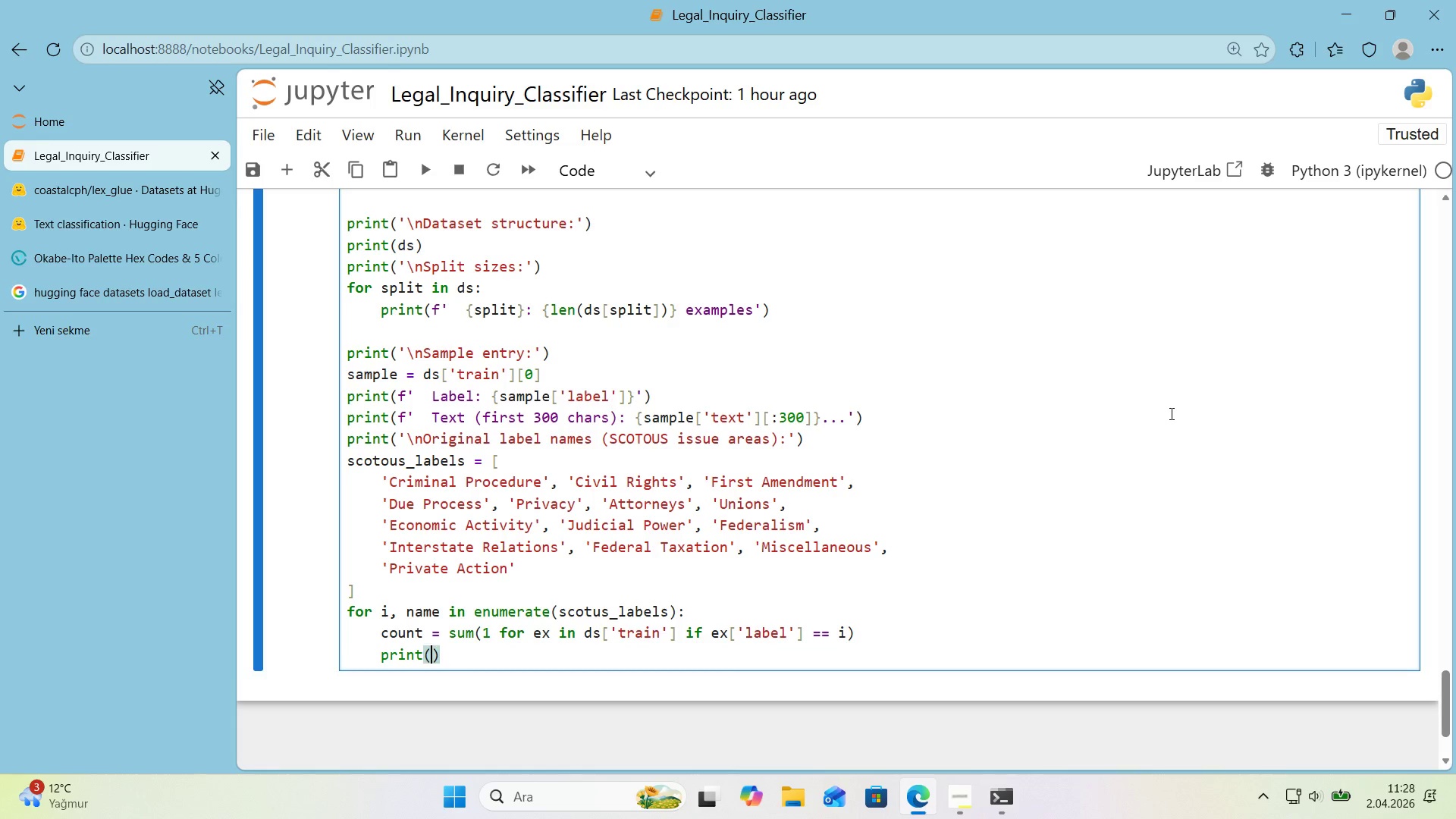 
 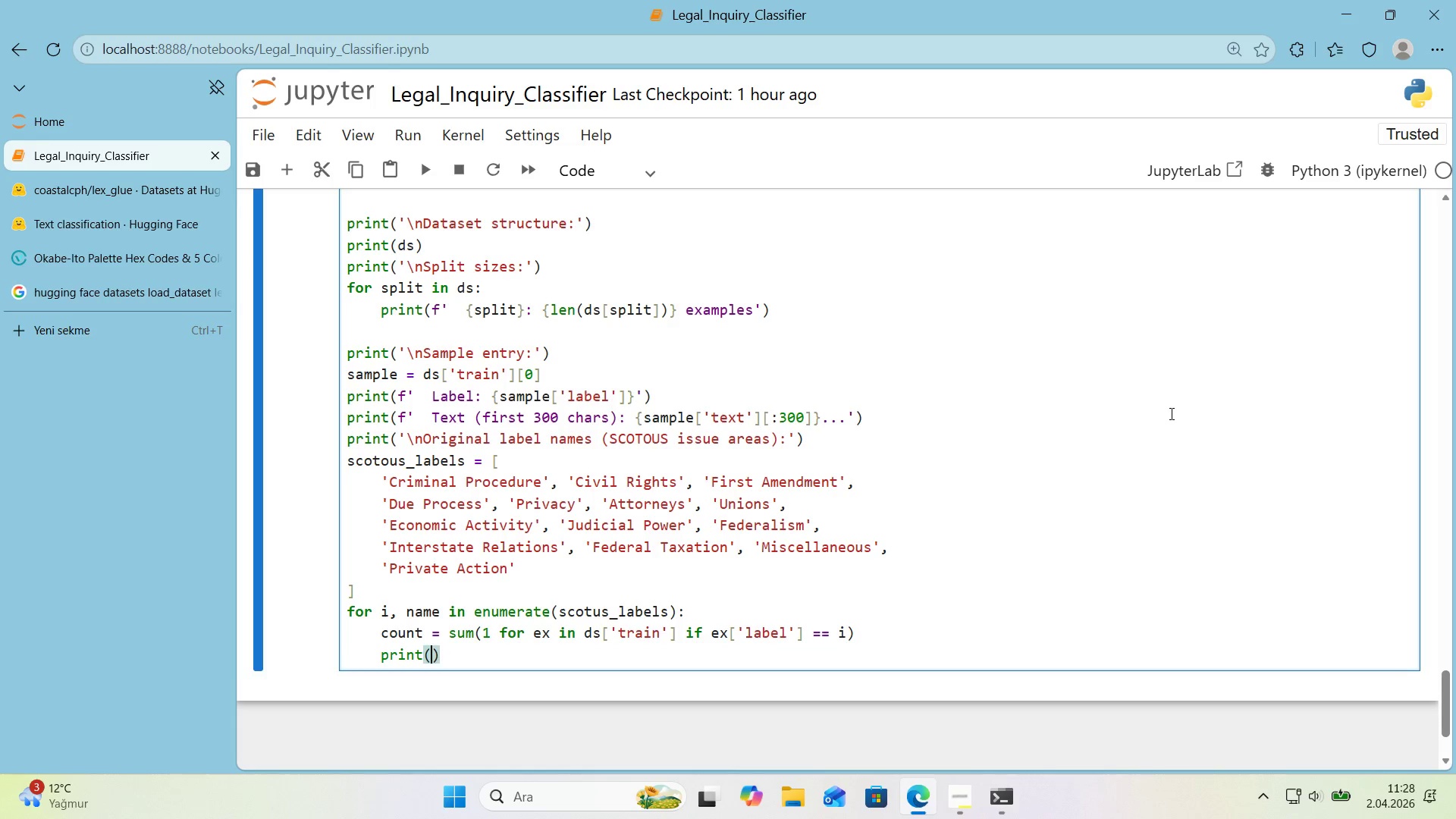 
key(ArrowLeft)
 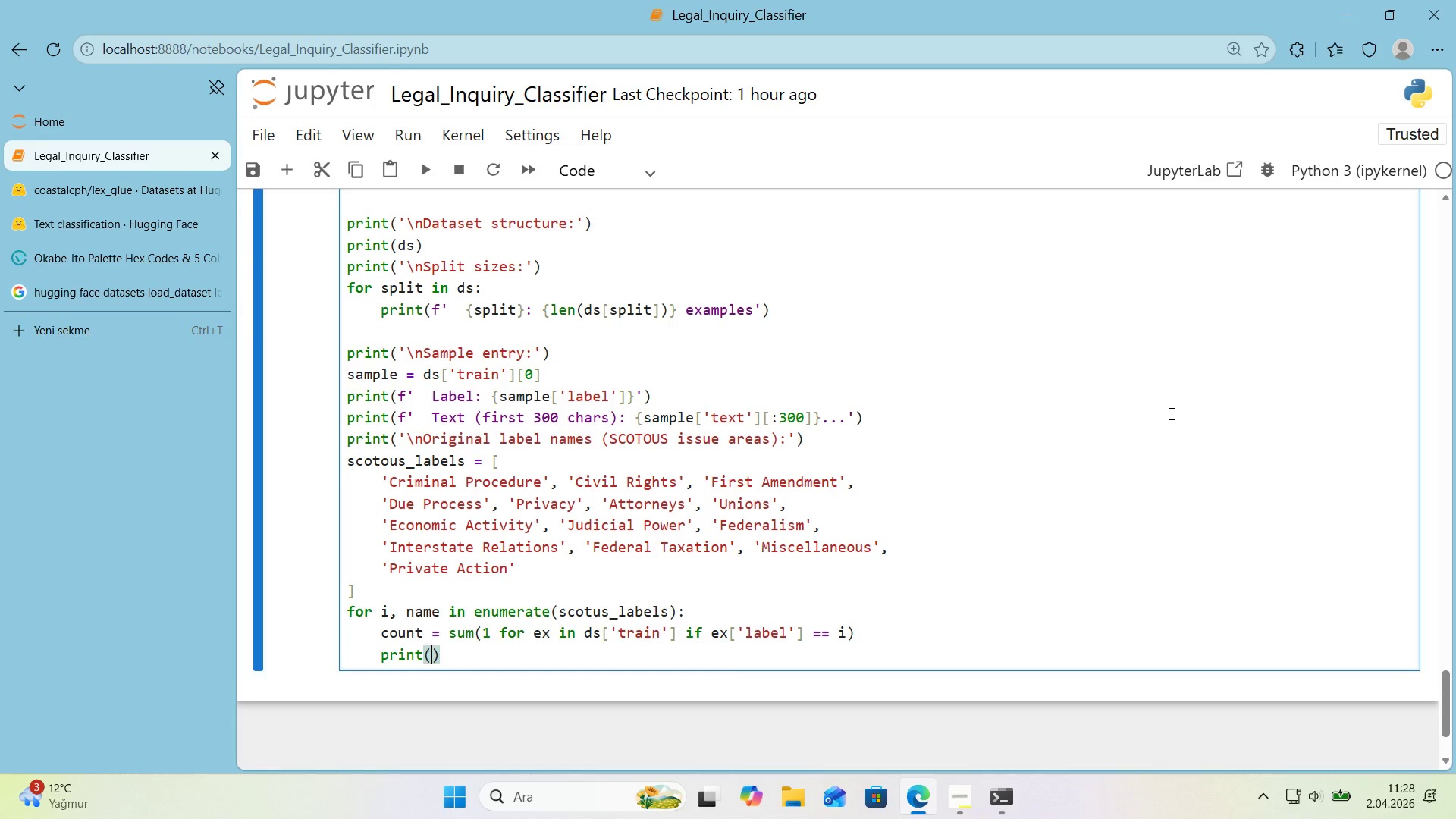 
type(f@@)
 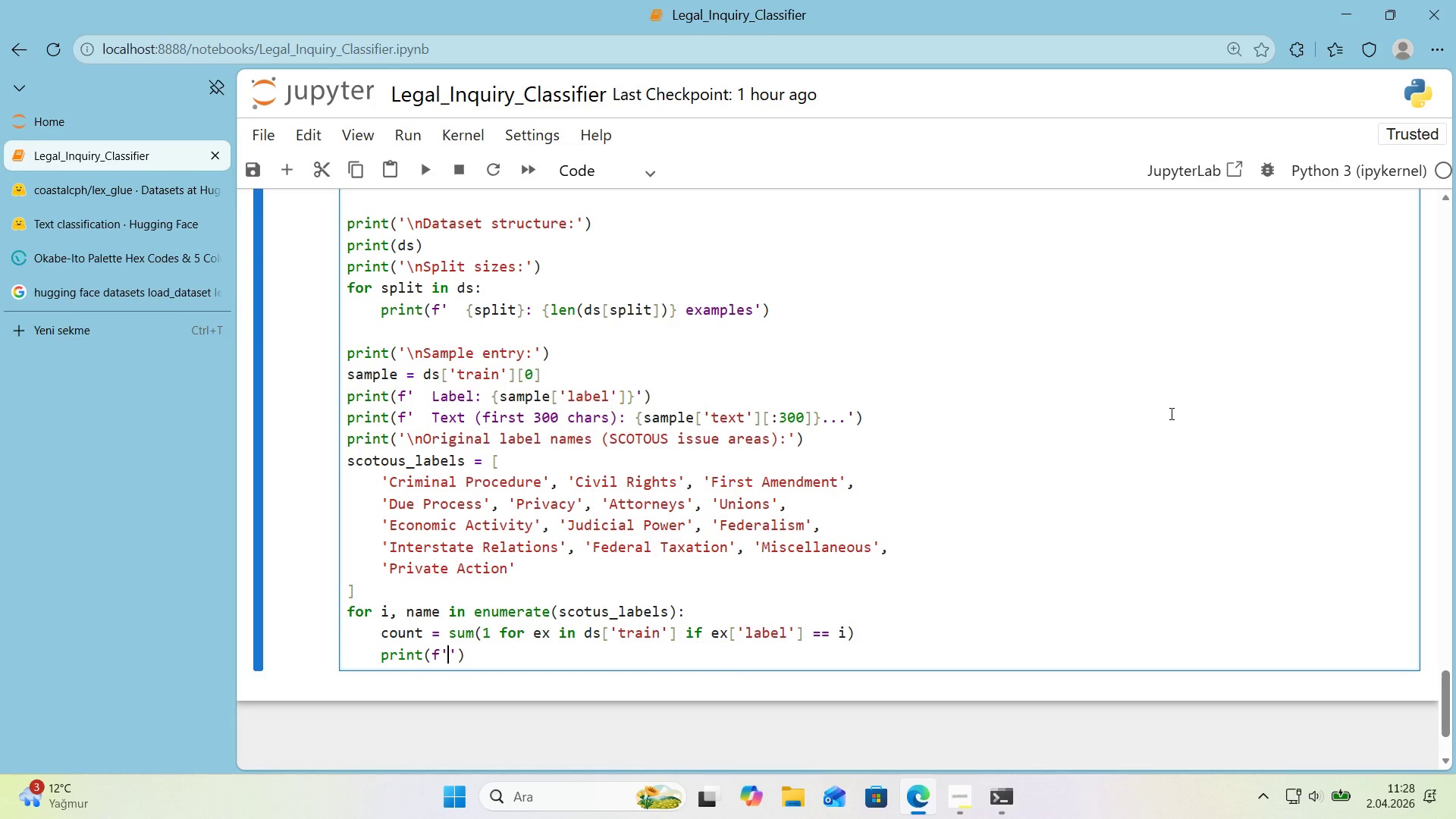 
 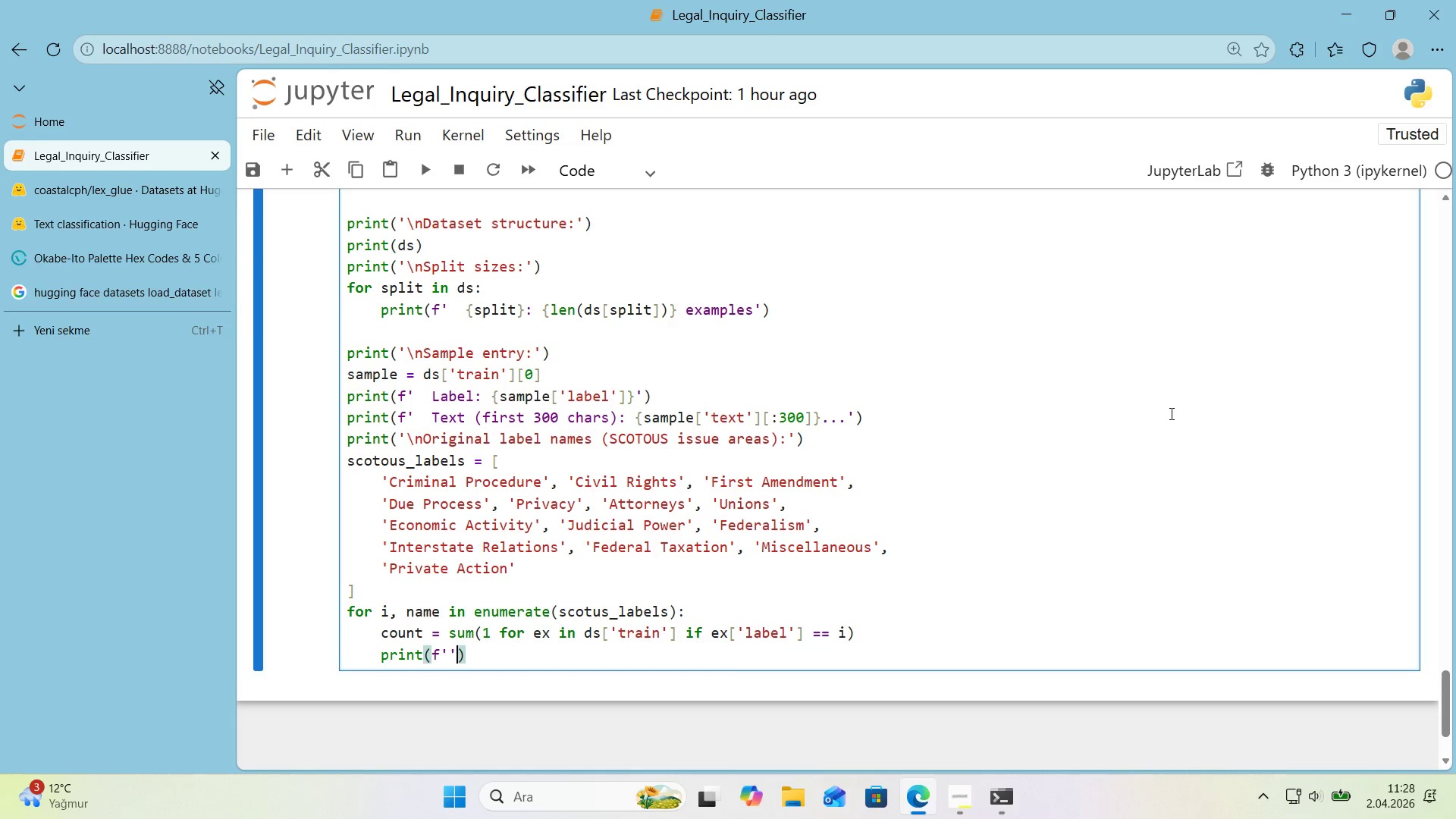 
key(ArrowLeft)
 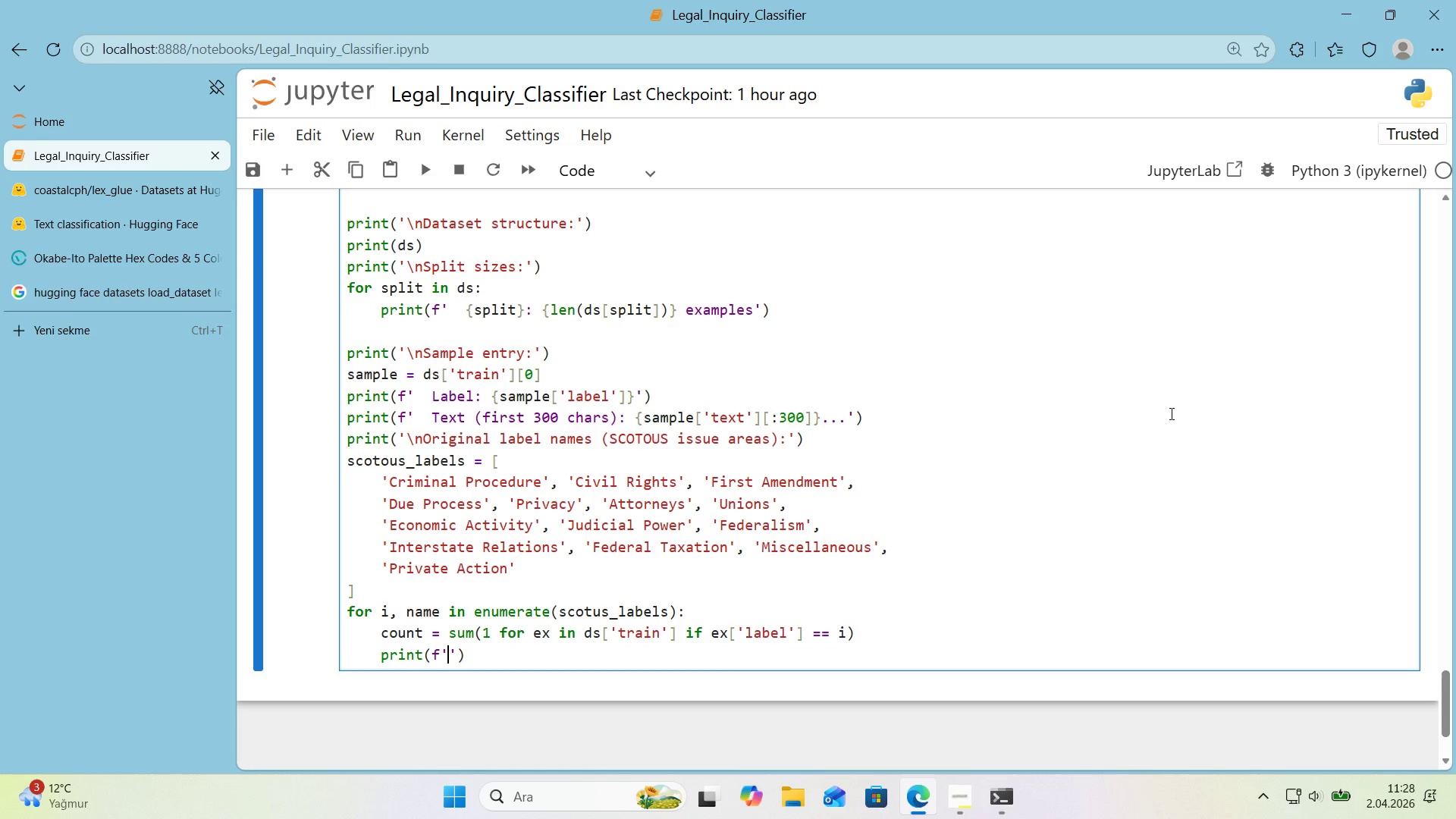 
key(Space)
 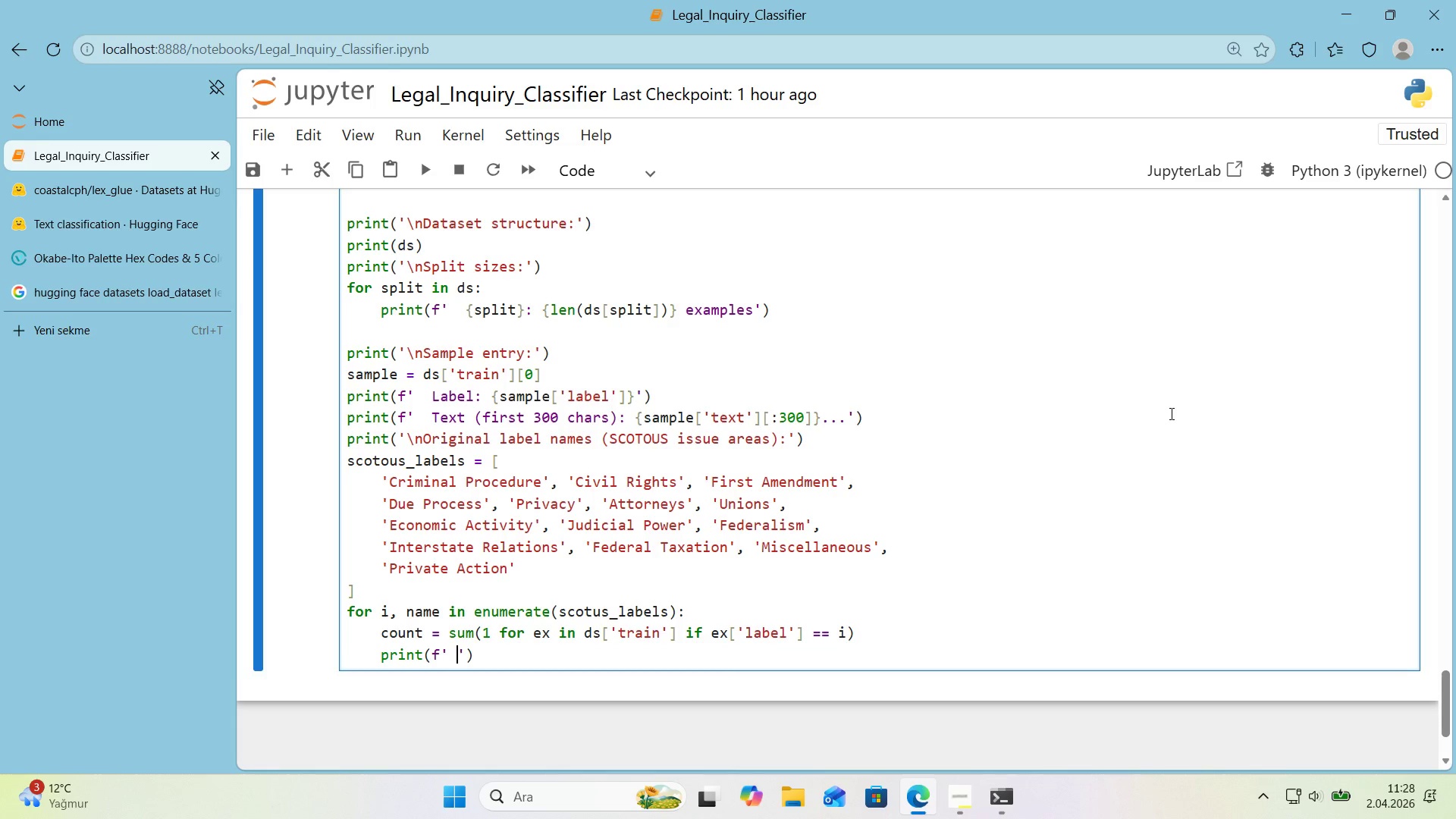 
key(Alt+Control+7)
 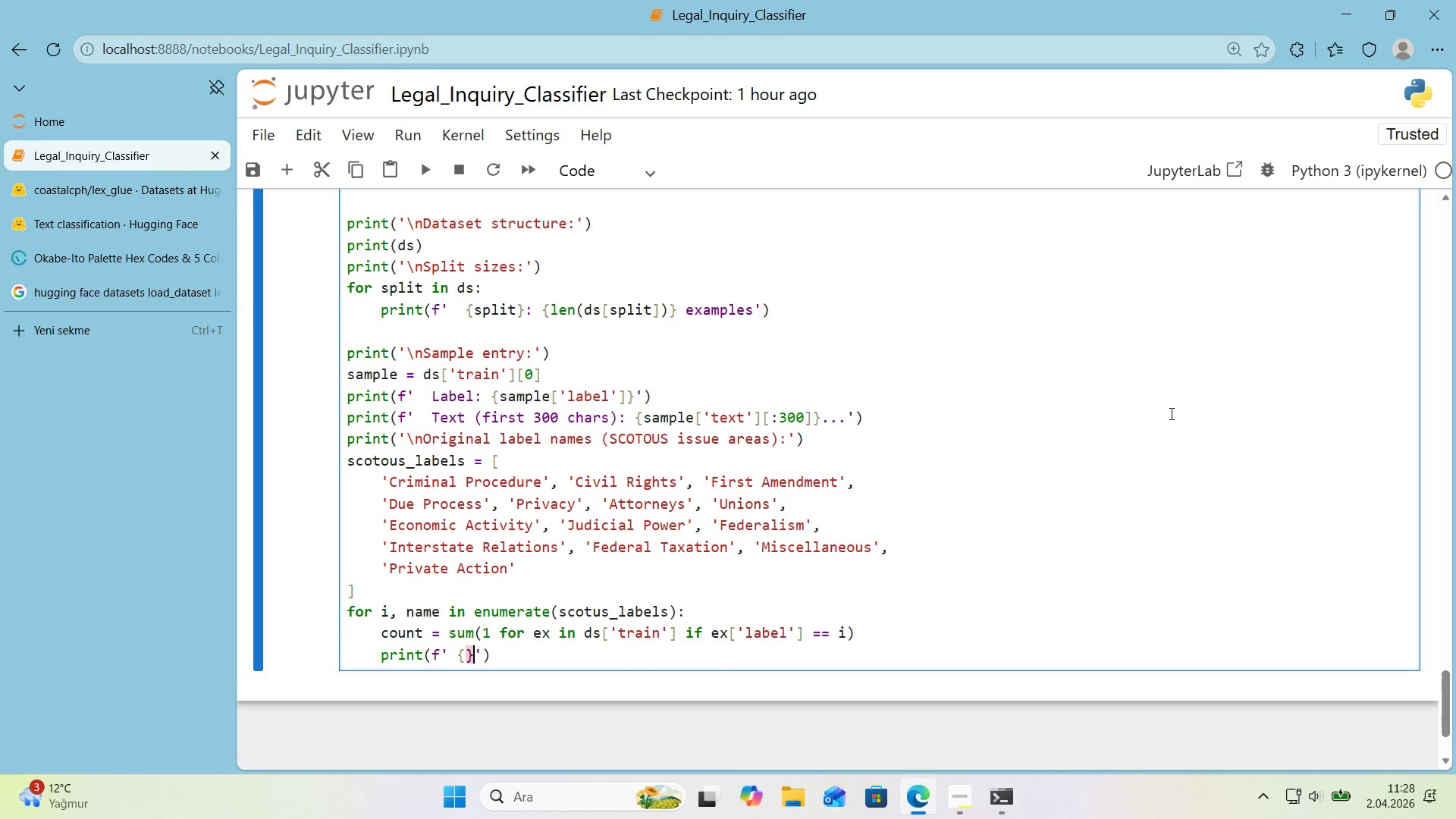 
key(Alt+Control+0)
 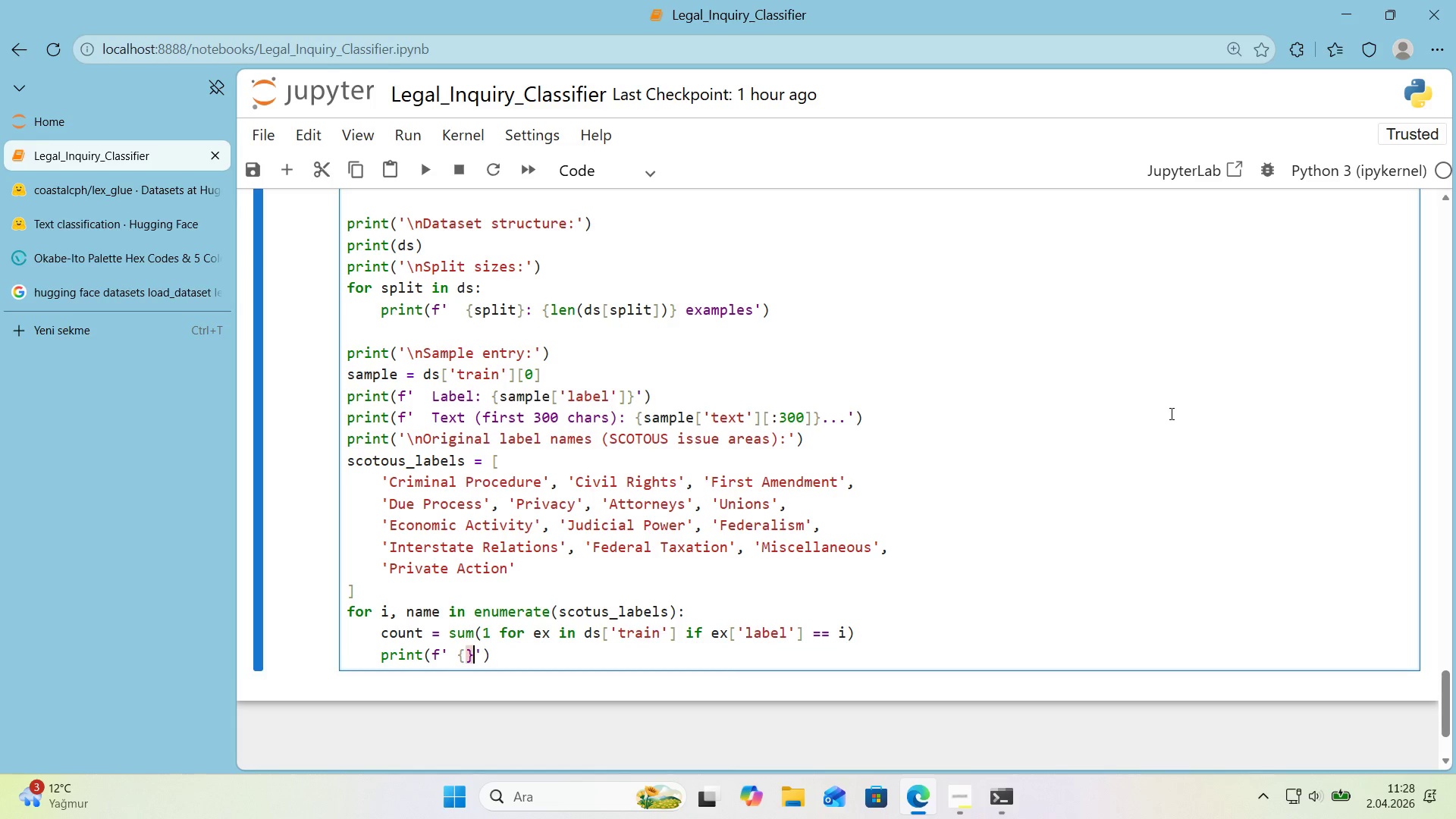 
key(ArrowLeft)
 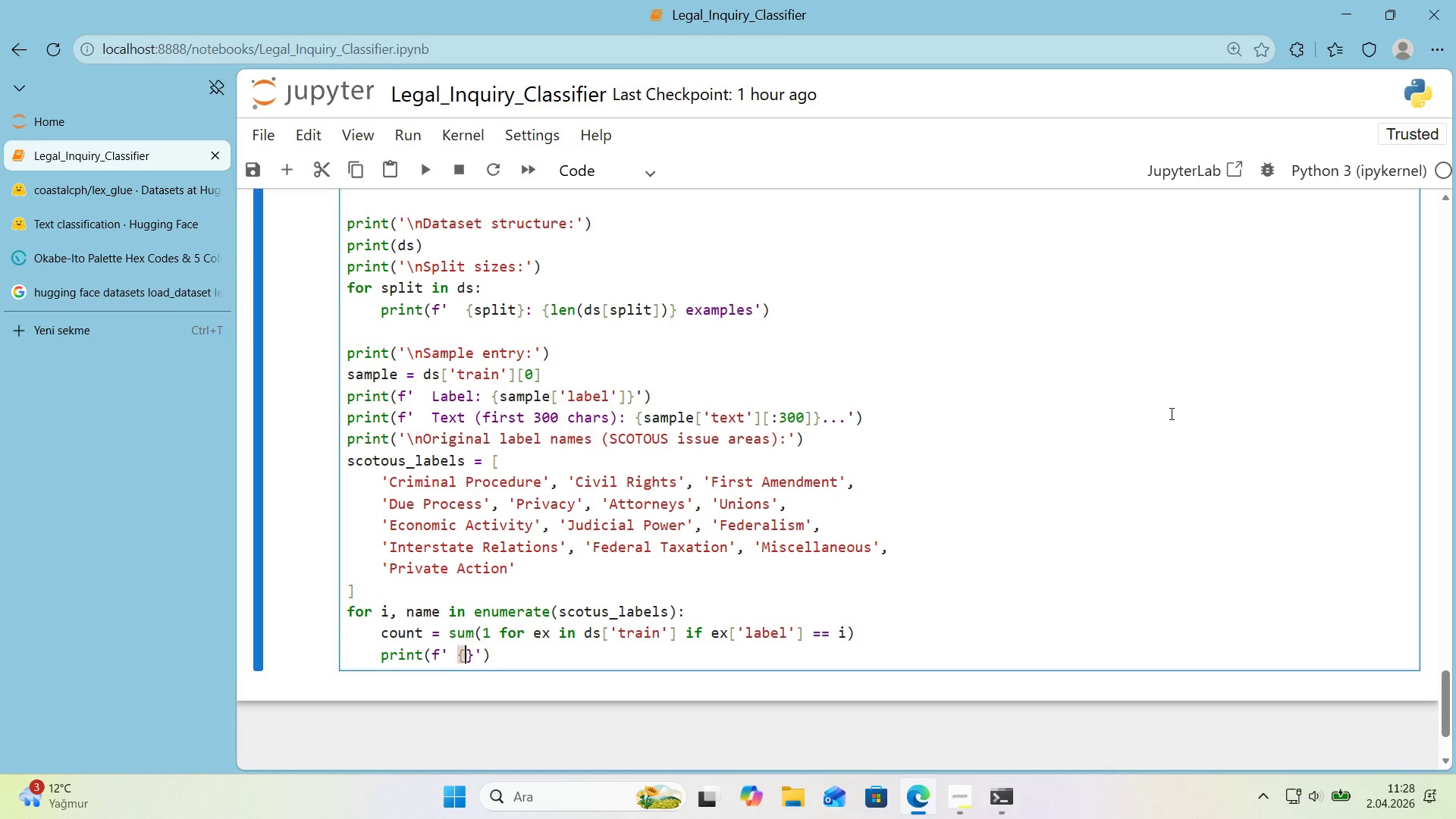 
key(Quote)
 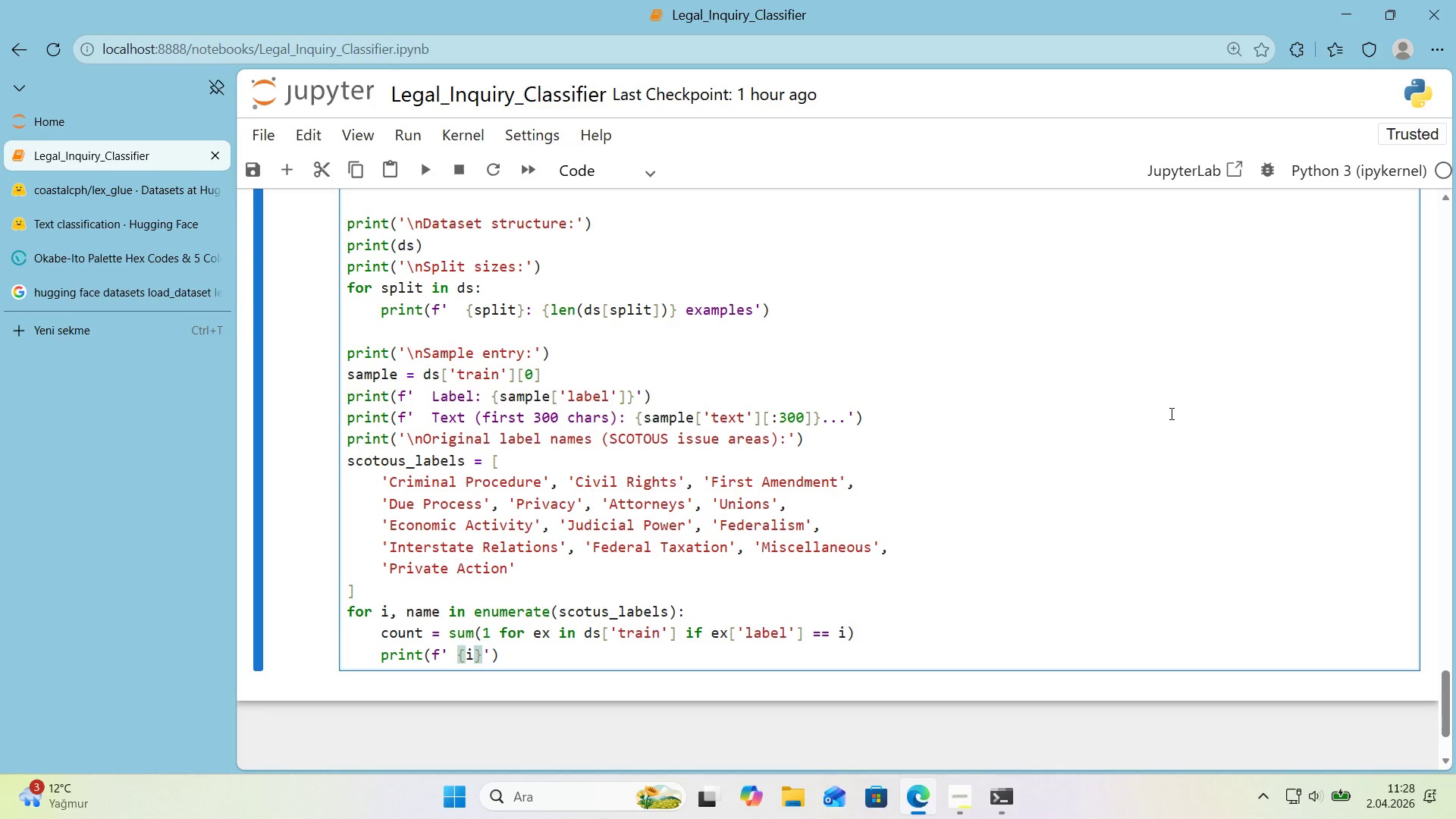 
wait(15.58)
 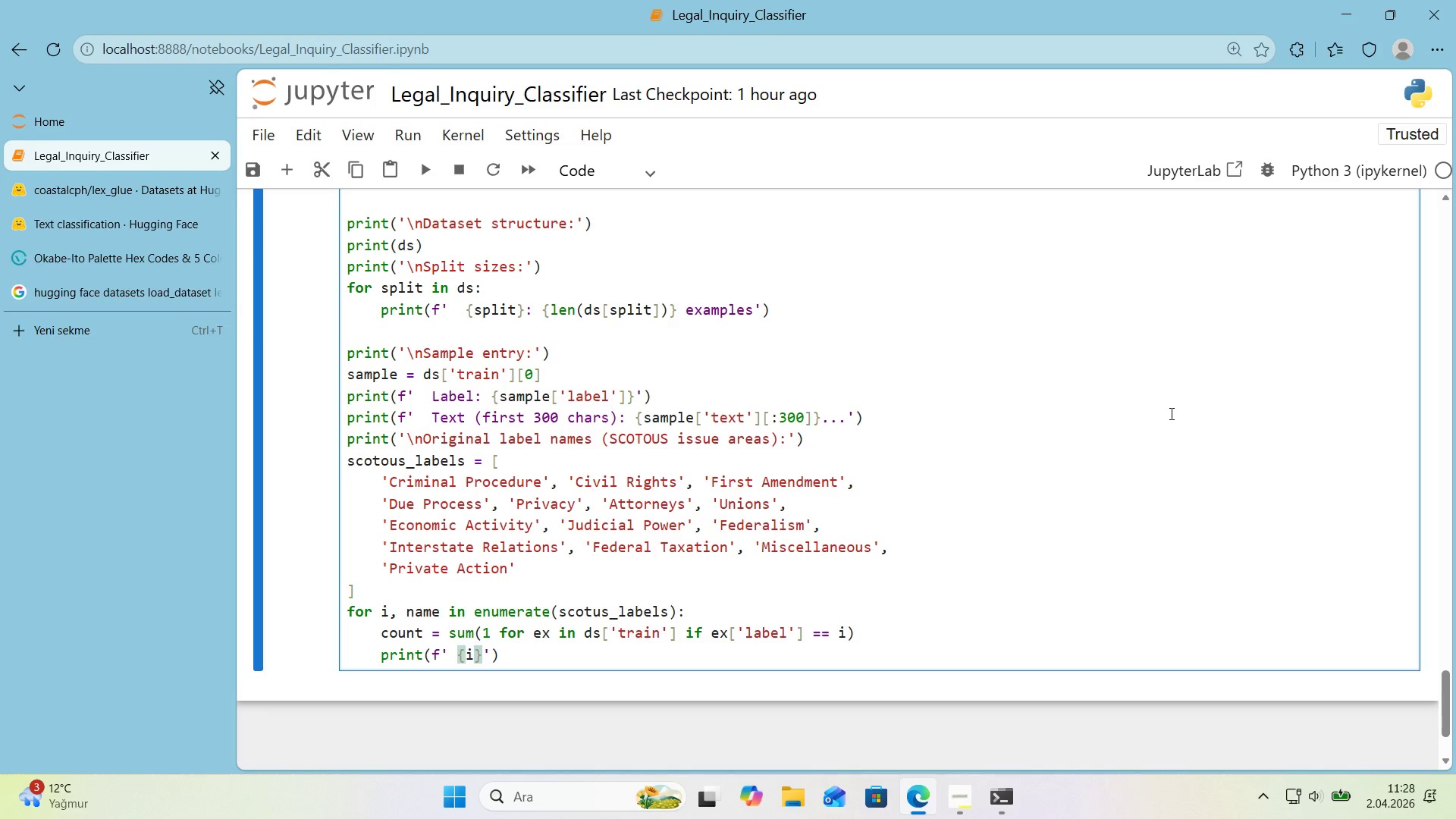 
key(ArrowRight)
 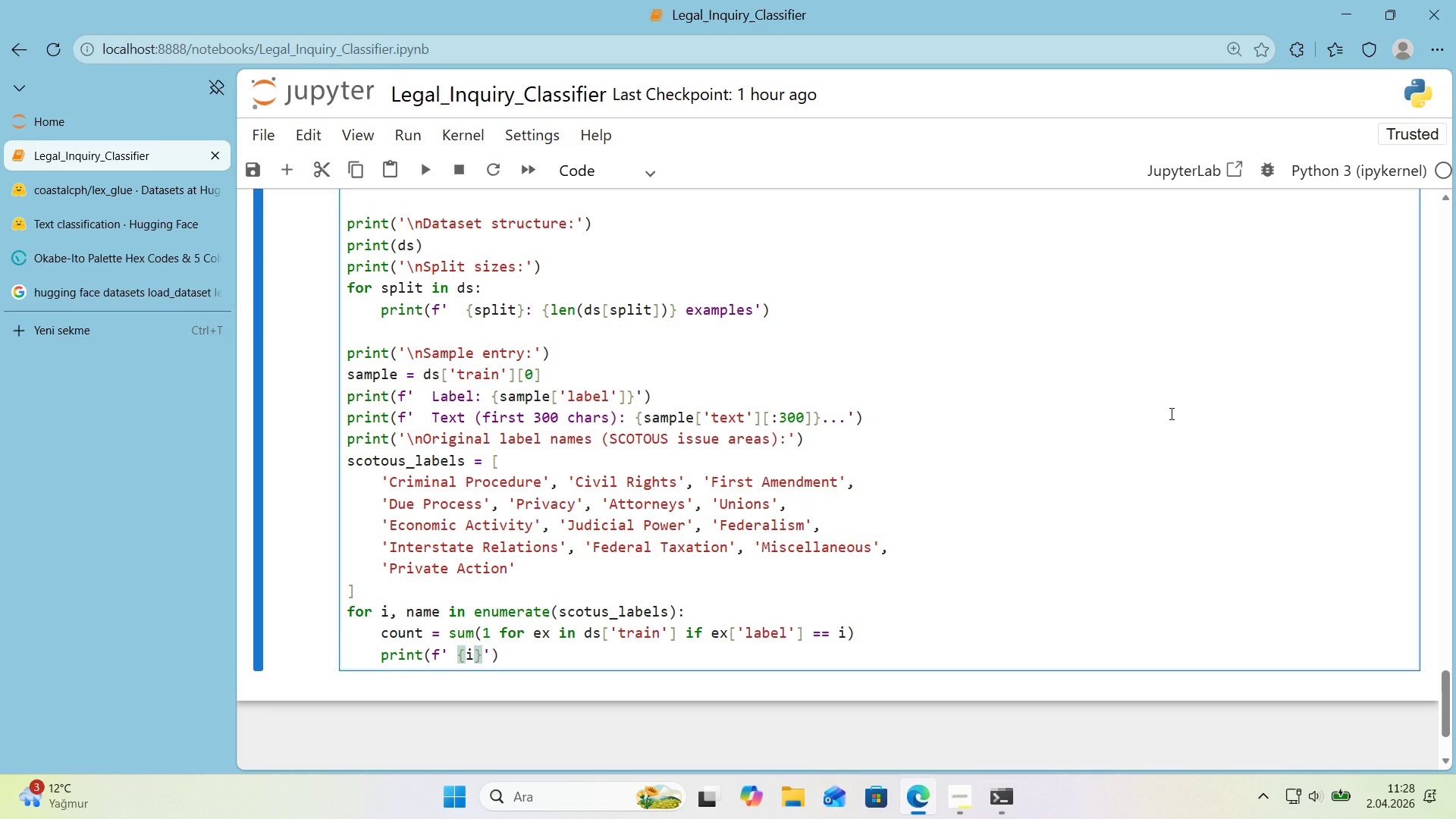 
key(Shift+ShiftRight)
 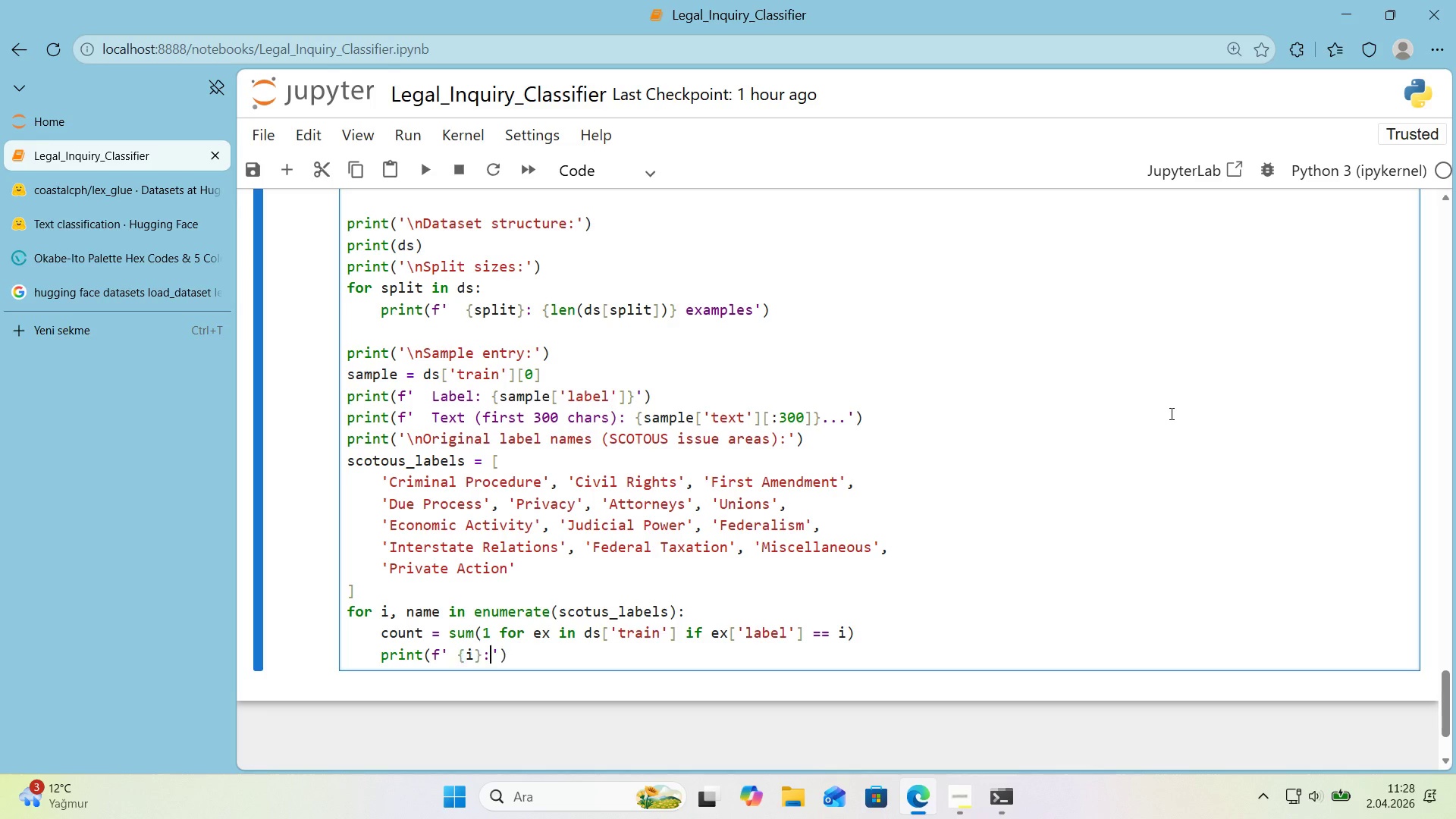 
key(Shift+Period)
 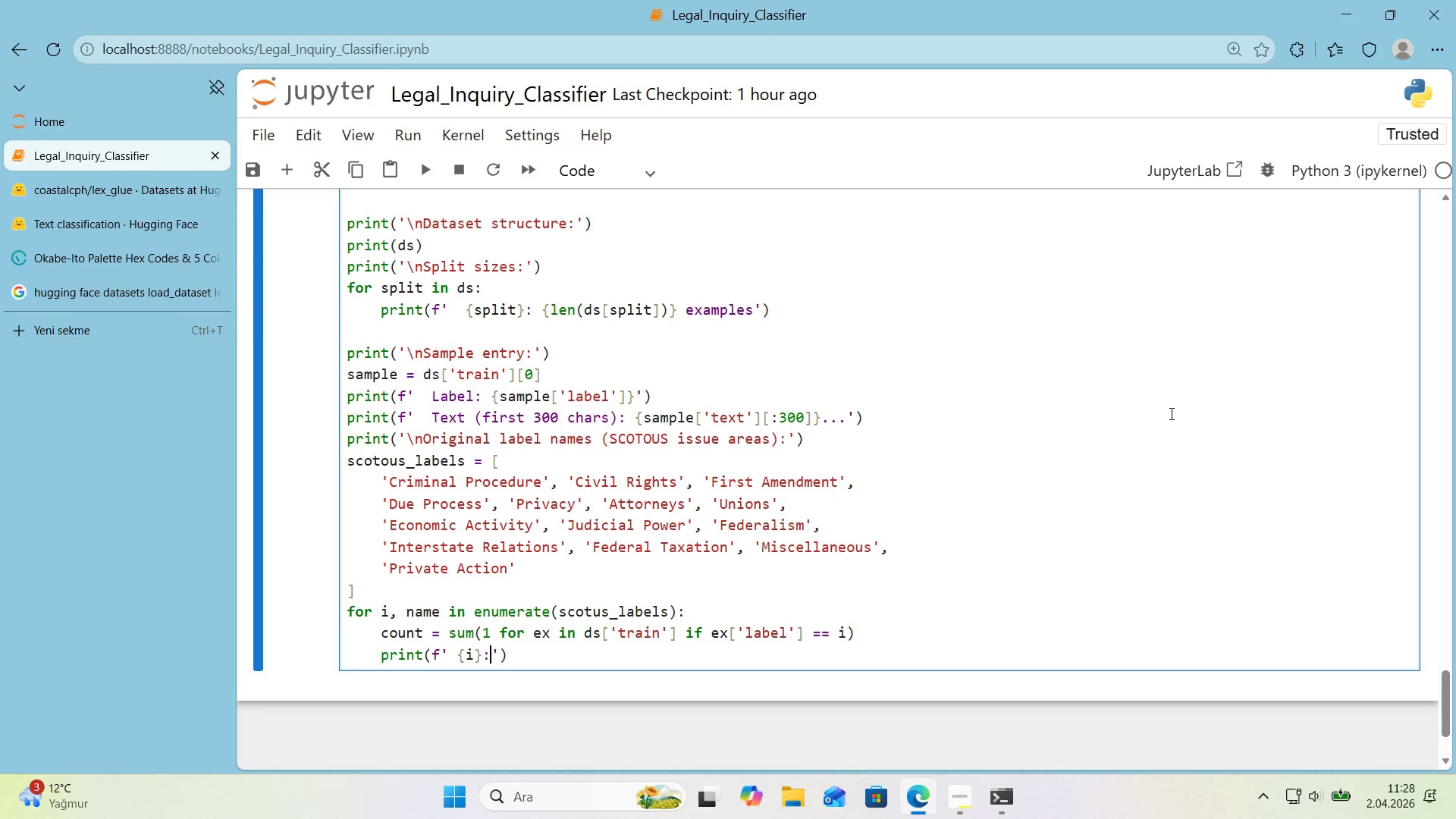 
key(Space)
 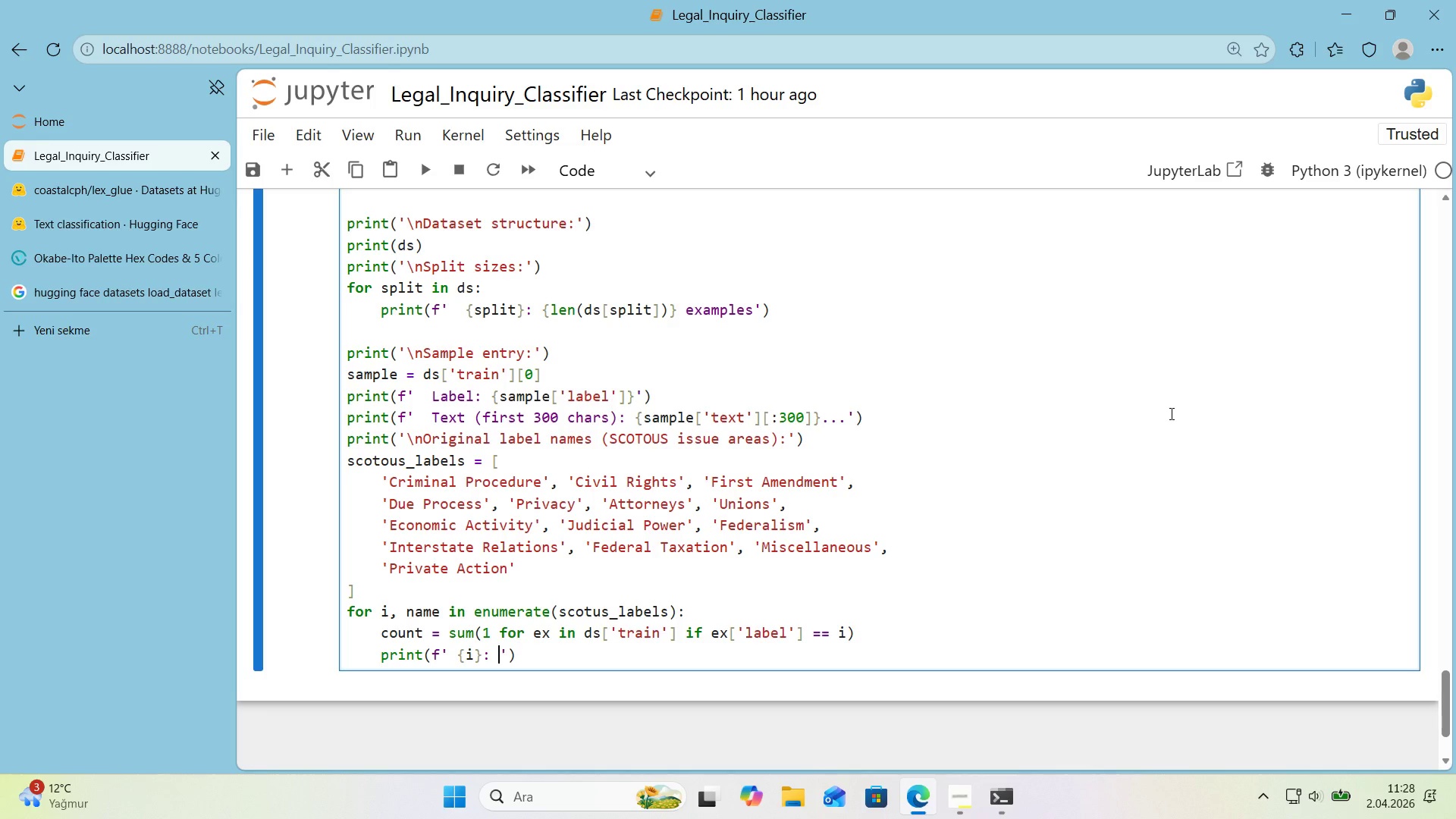 
key(Alt+Control+7)
 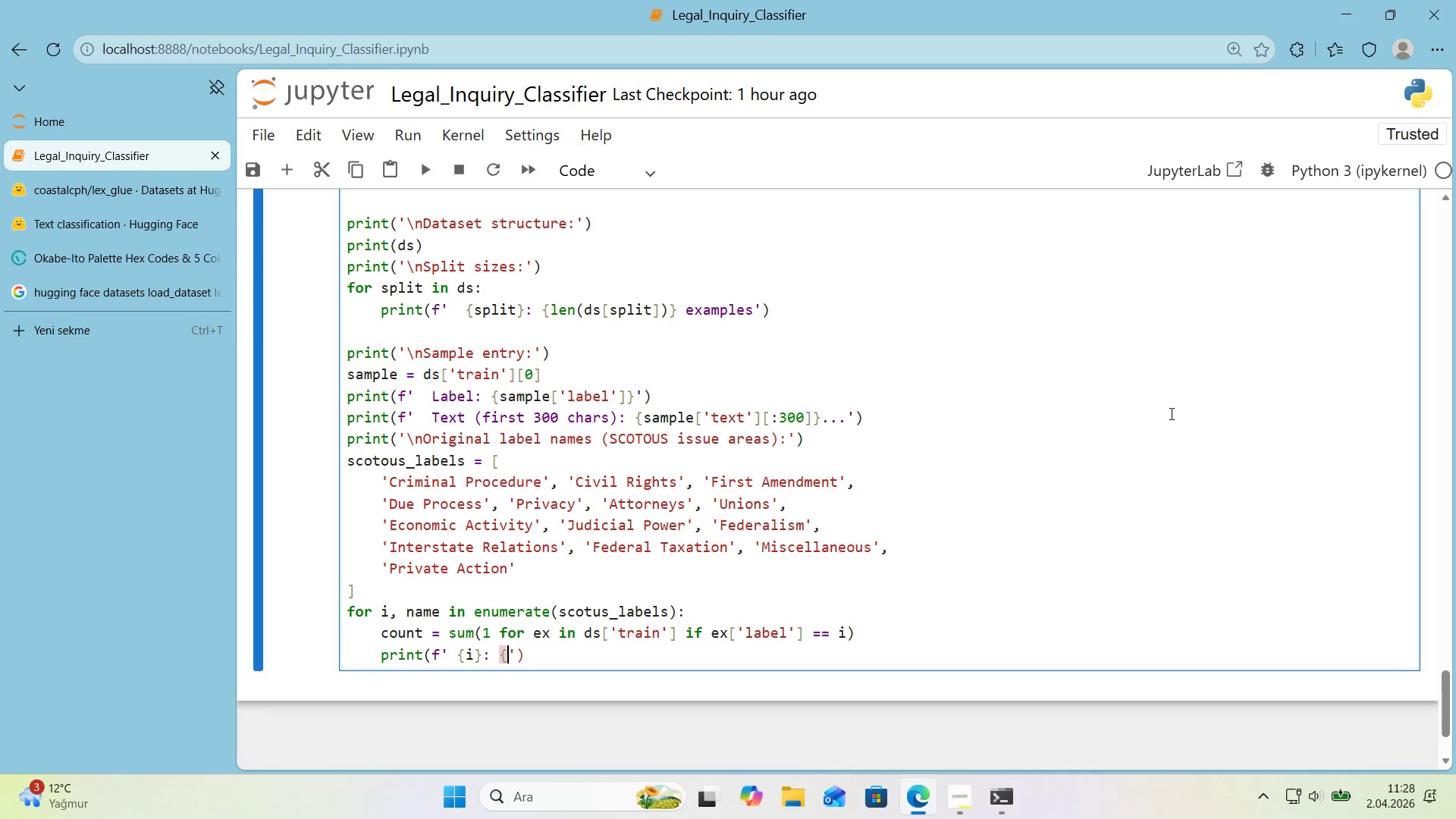 
key(Alt+Control+0)
 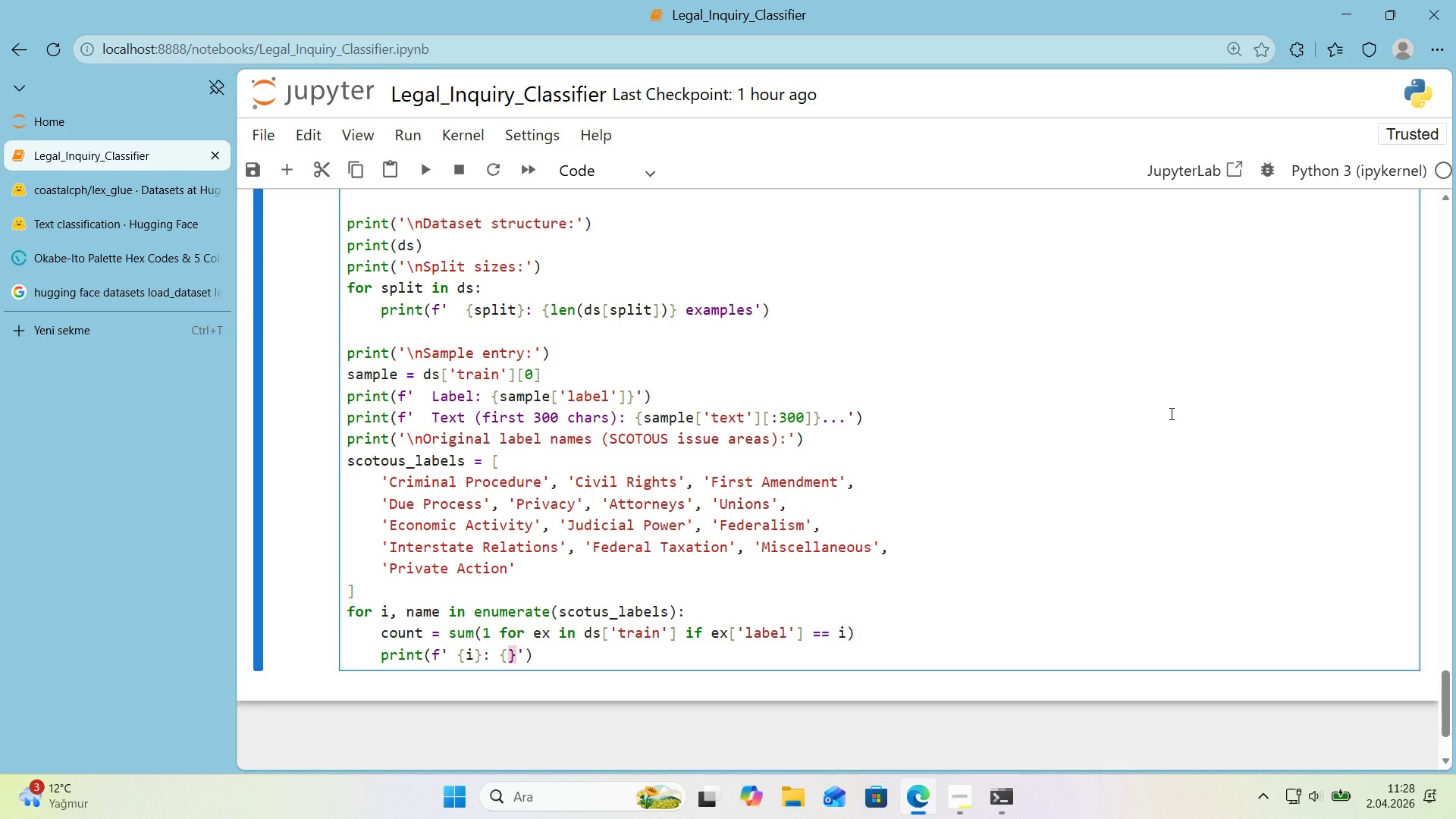 
key(ArrowLeft)
 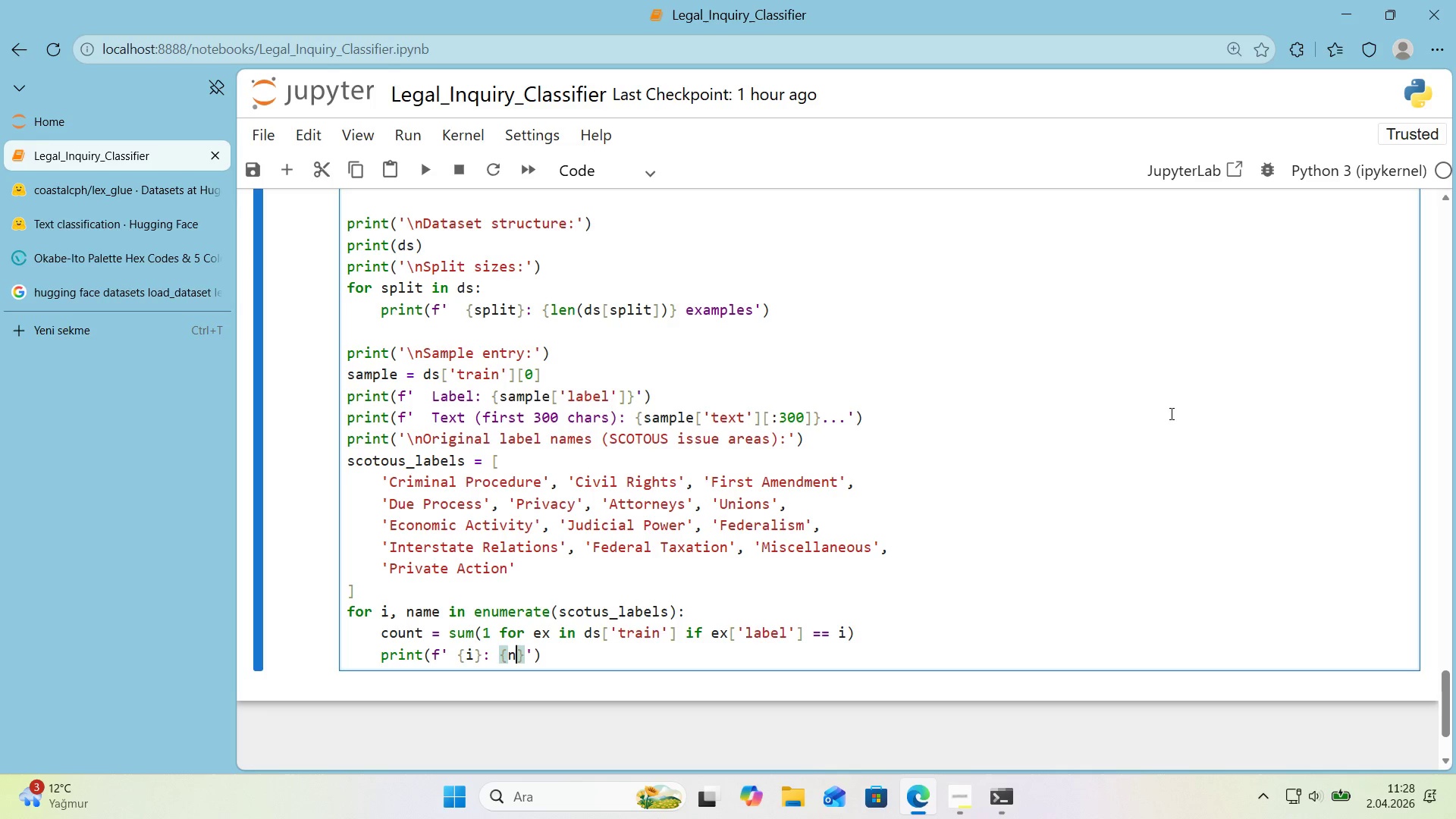 
type(name)
 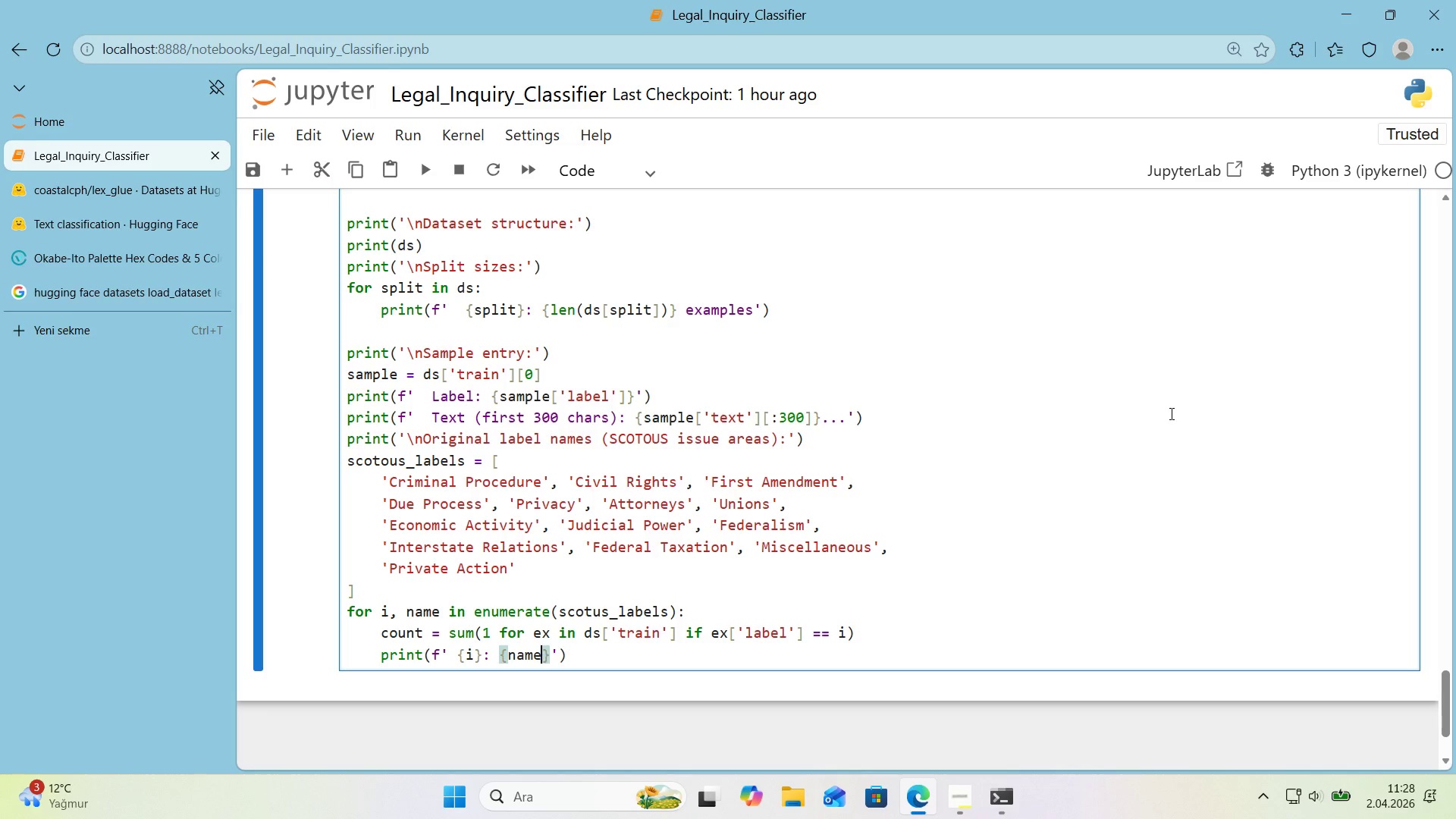 
key(ArrowRight)
 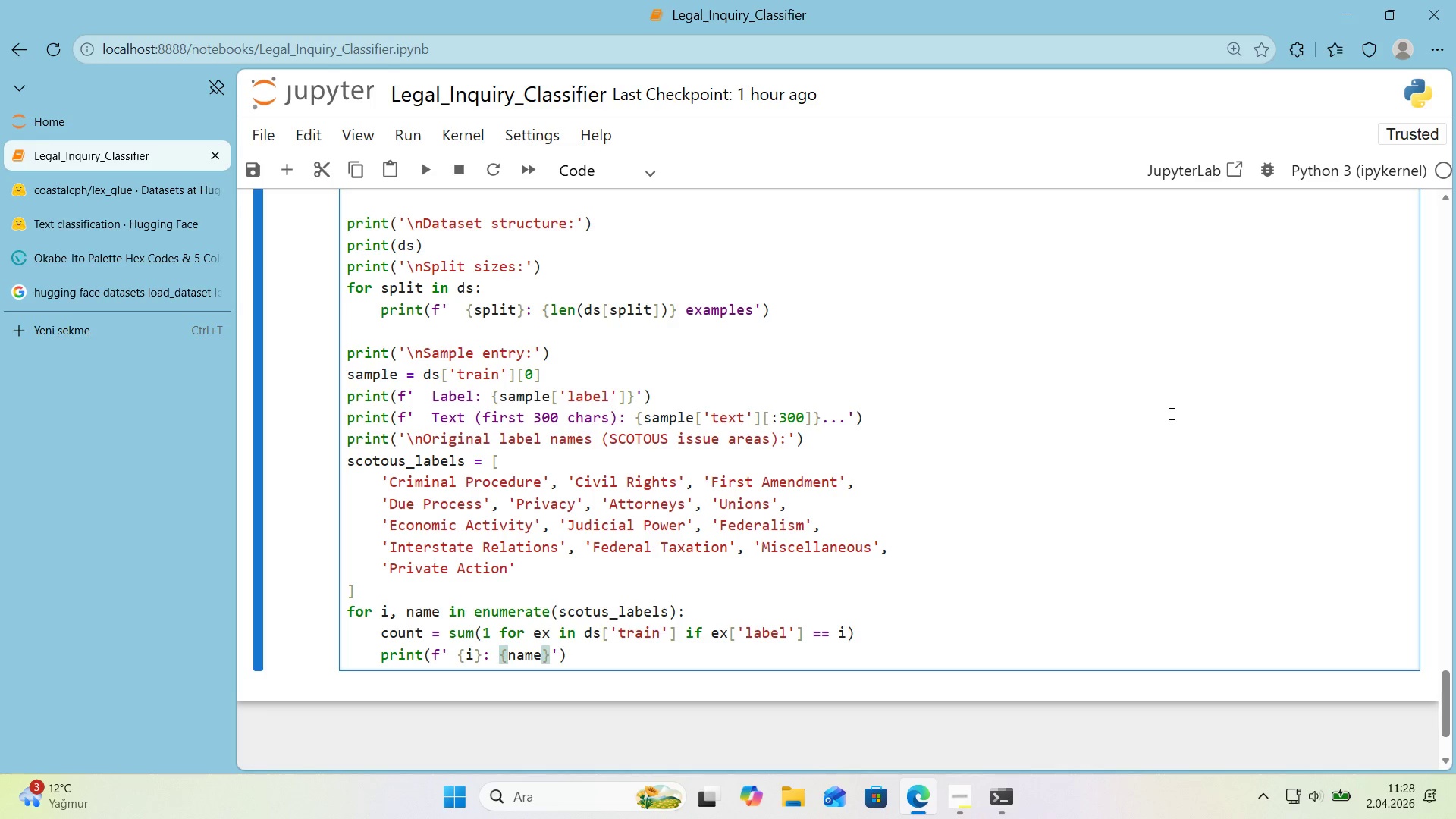 
type( *()
 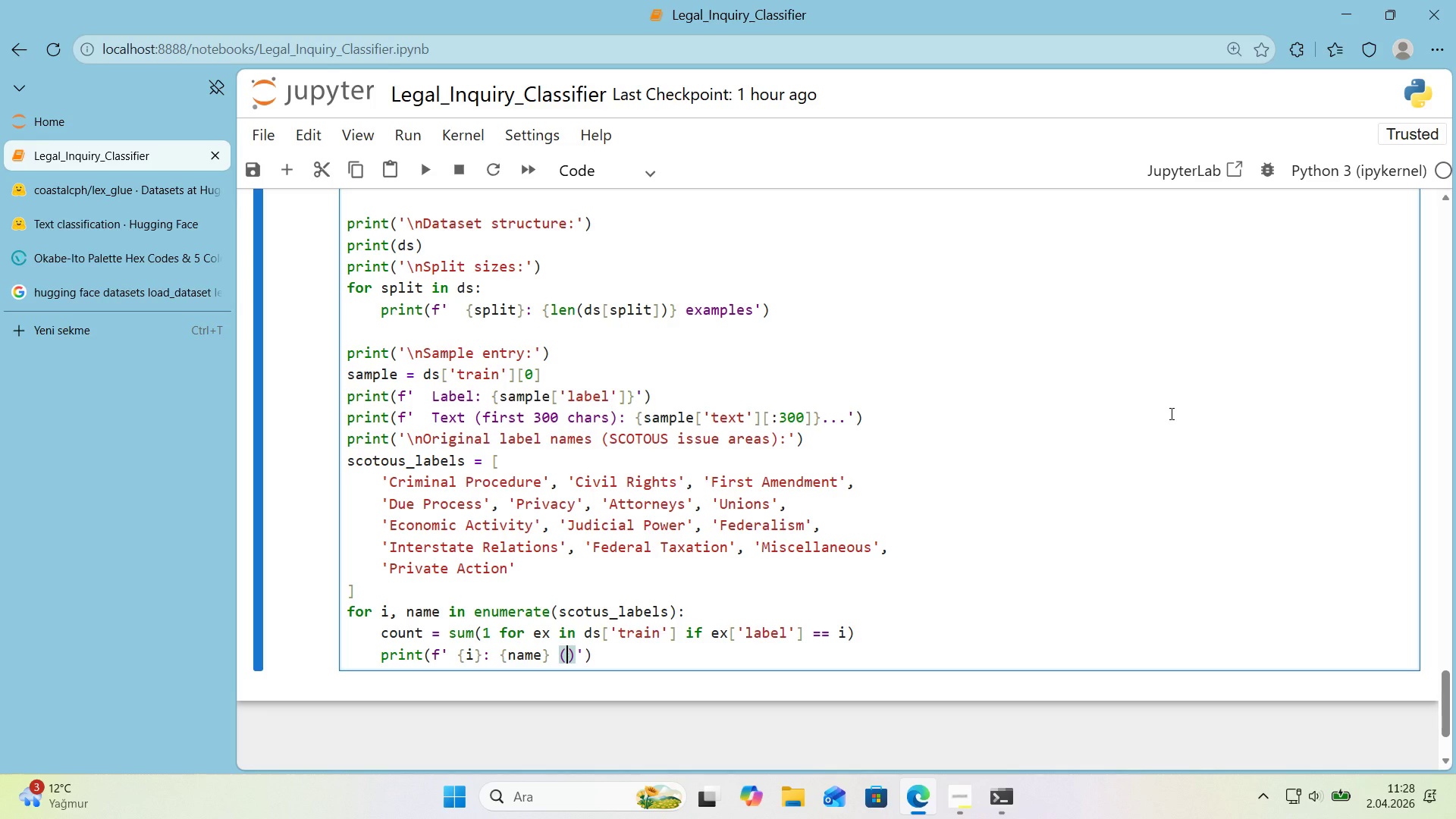 
 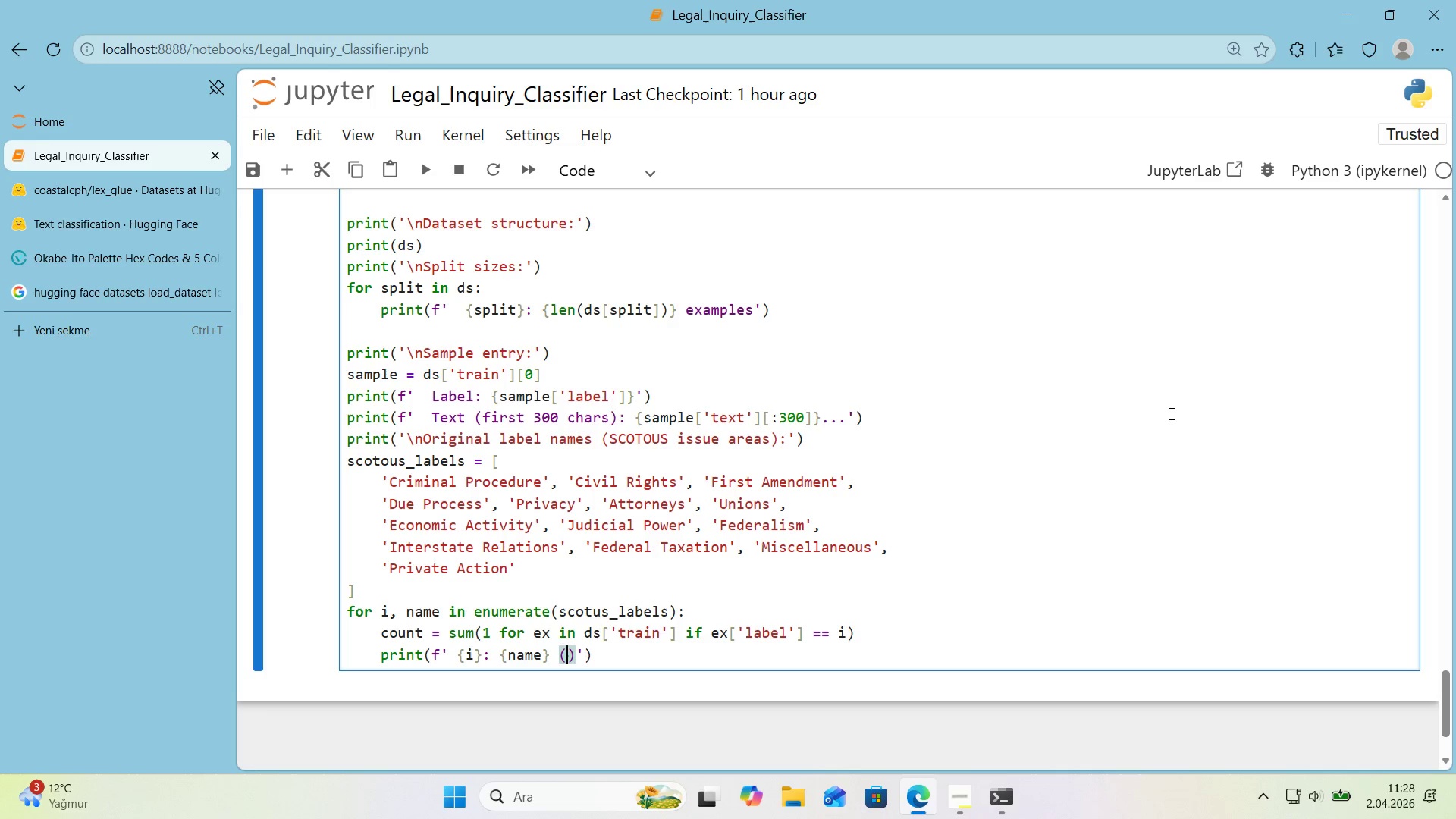 
key(ArrowLeft)
 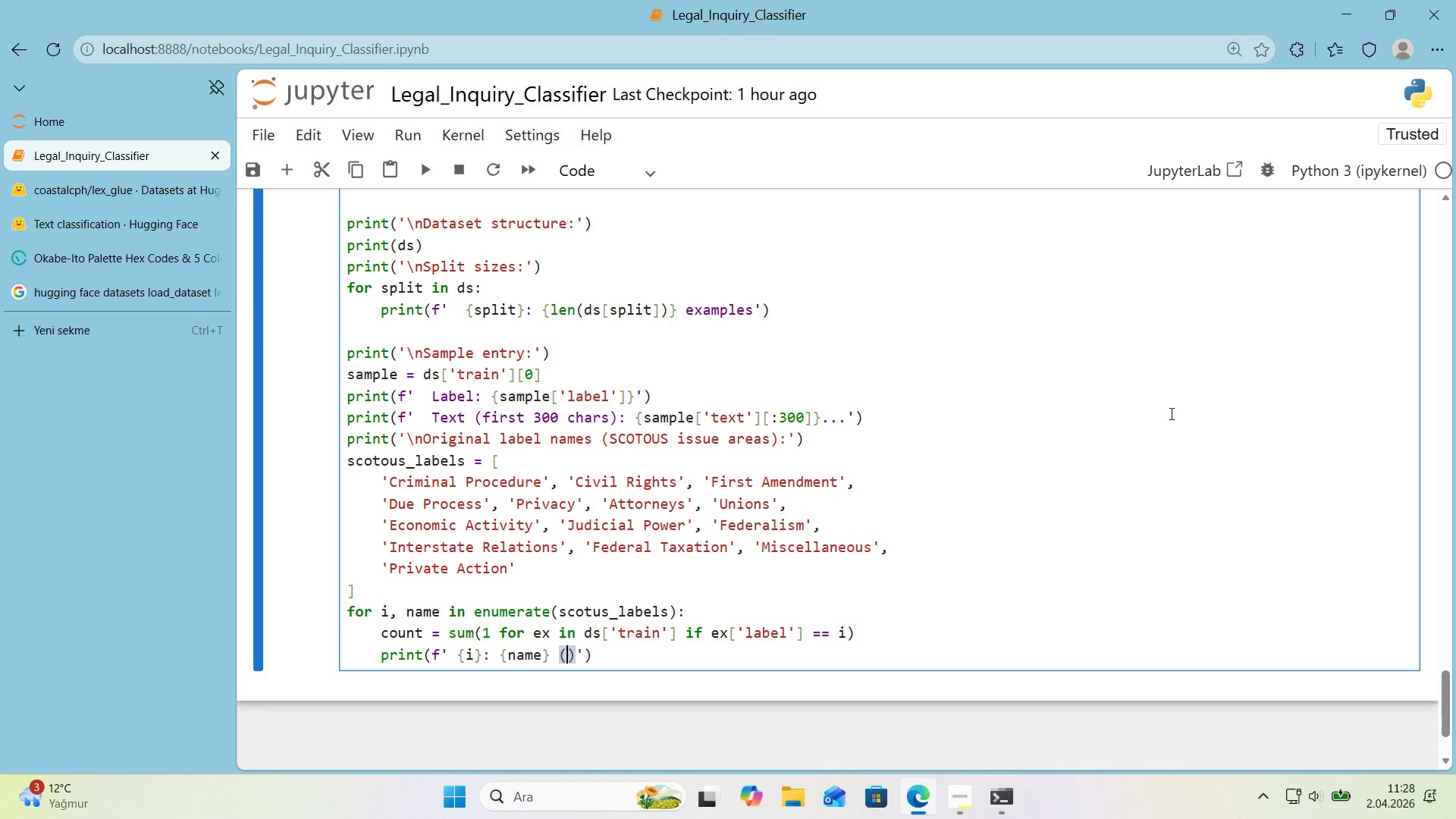 
key(Alt+Control+7)
 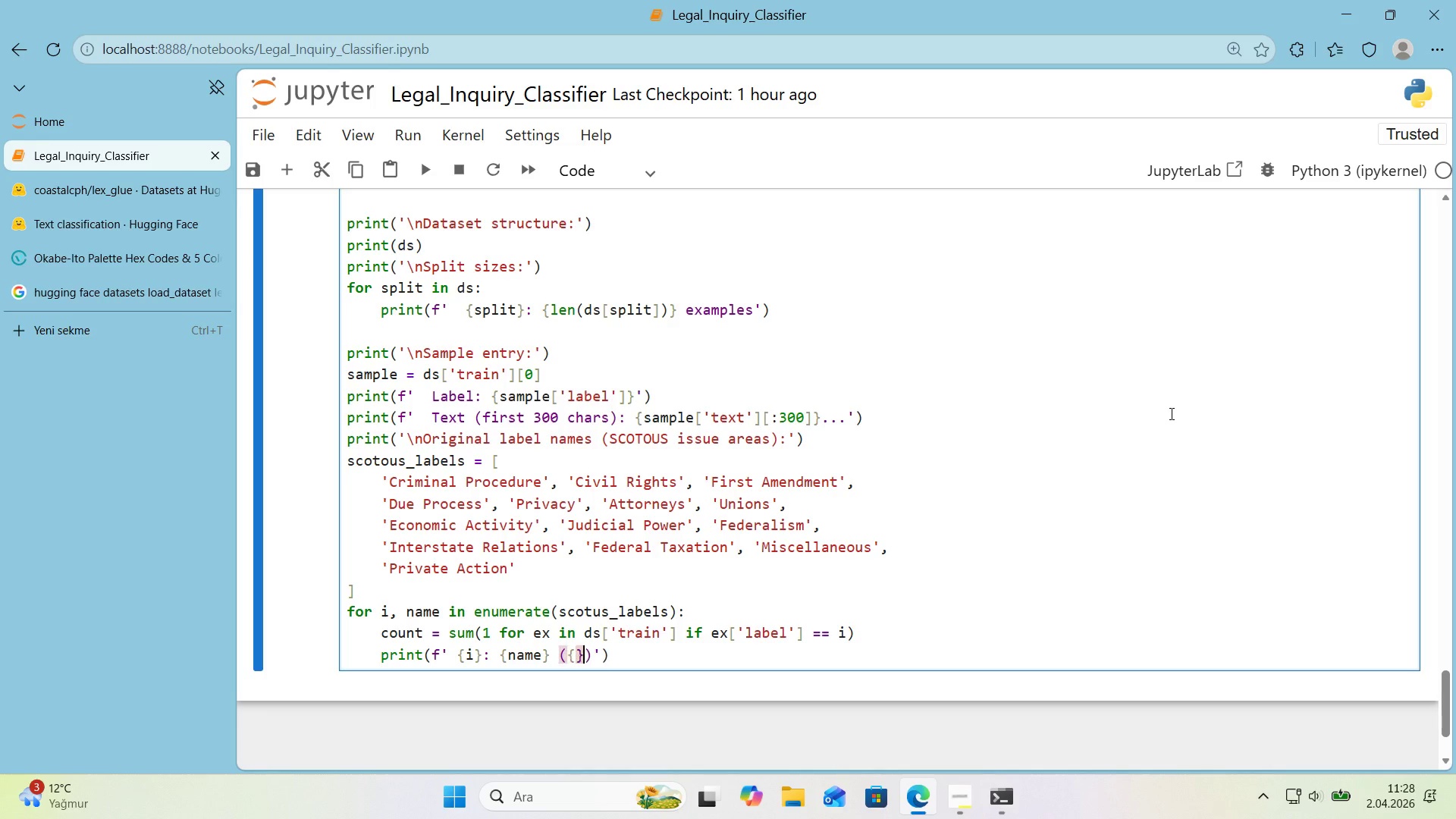 
key(Alt+Control+0)
 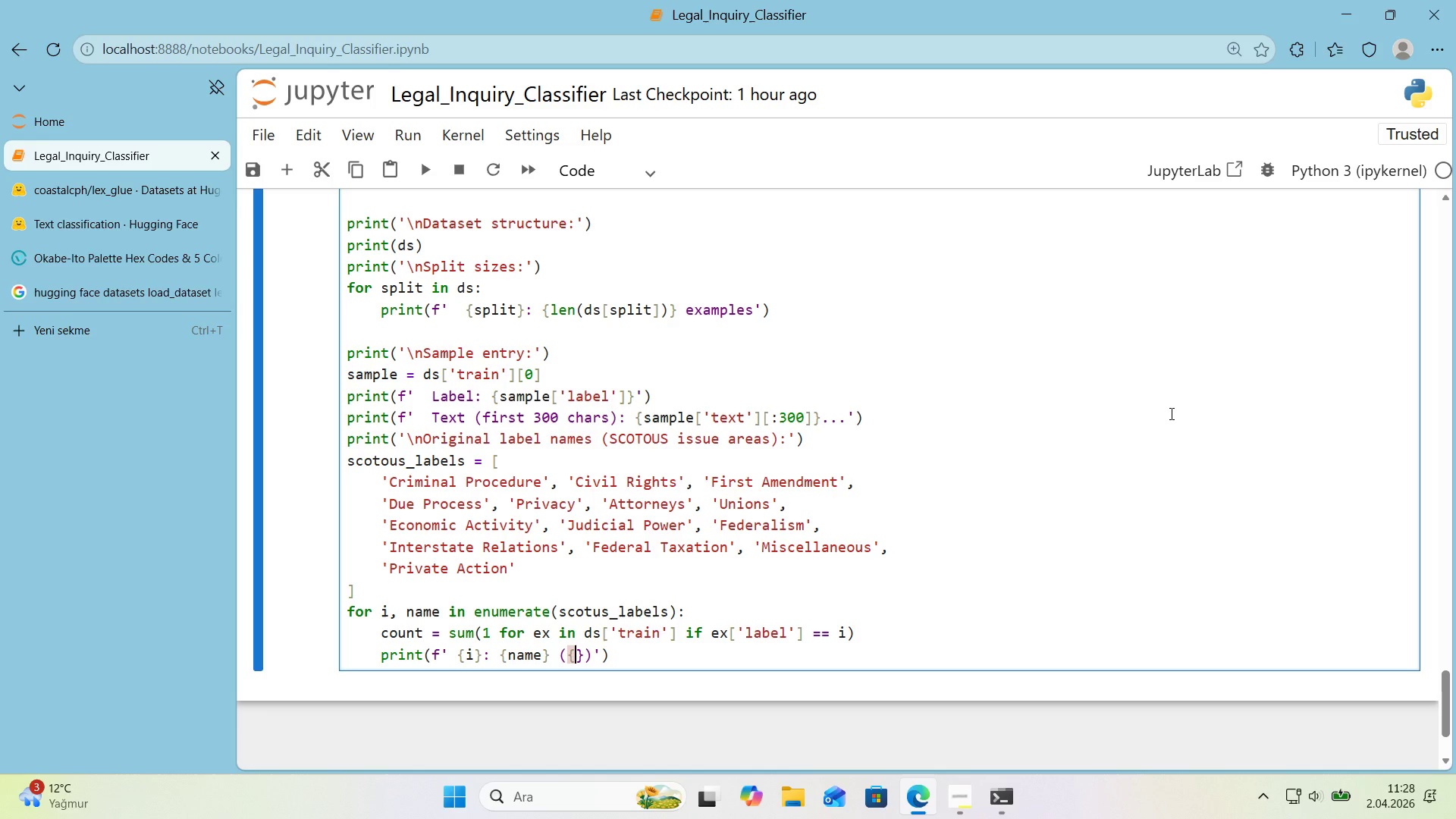 
key(ArrowLeft)
 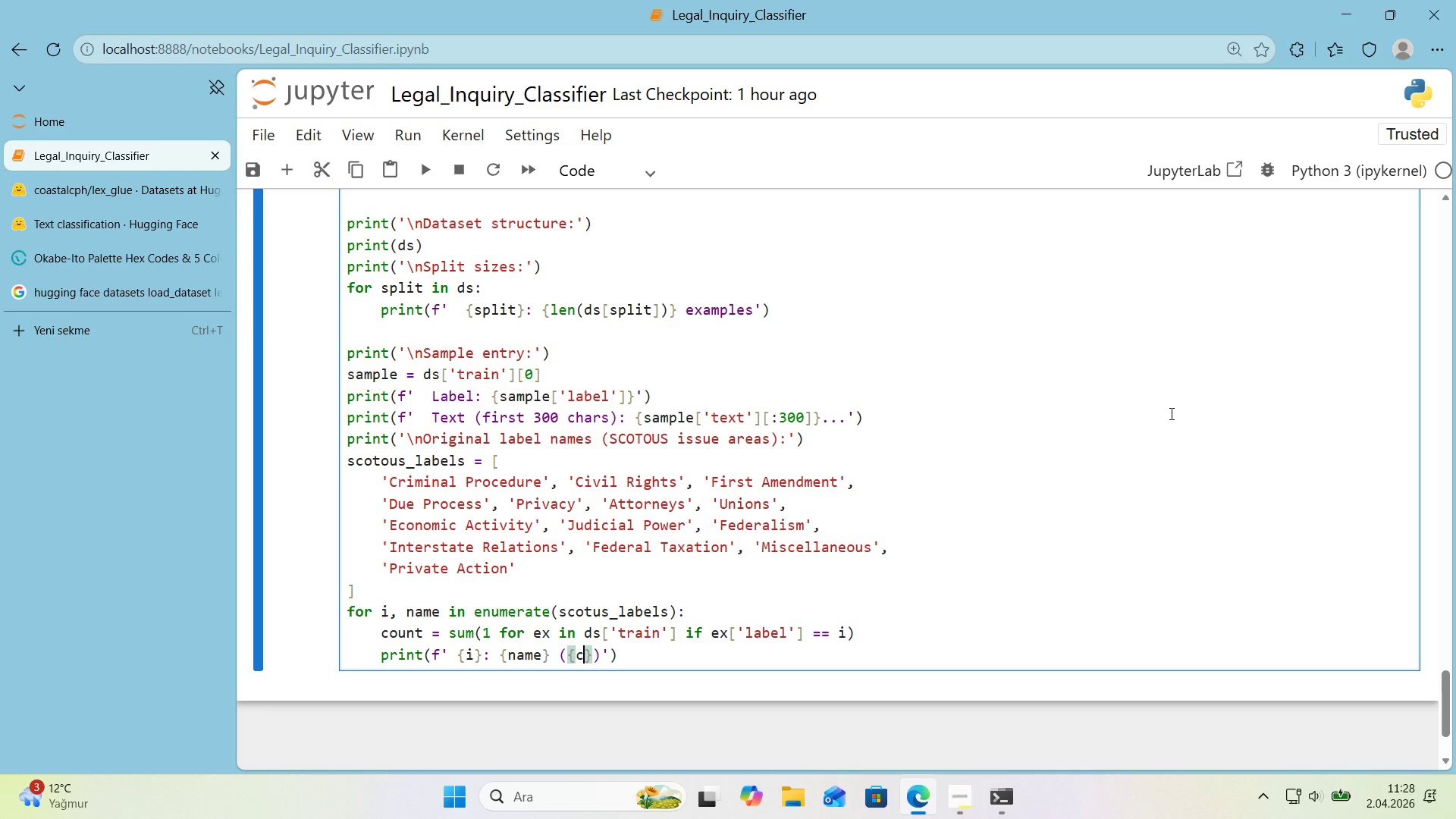 
type(cont)
 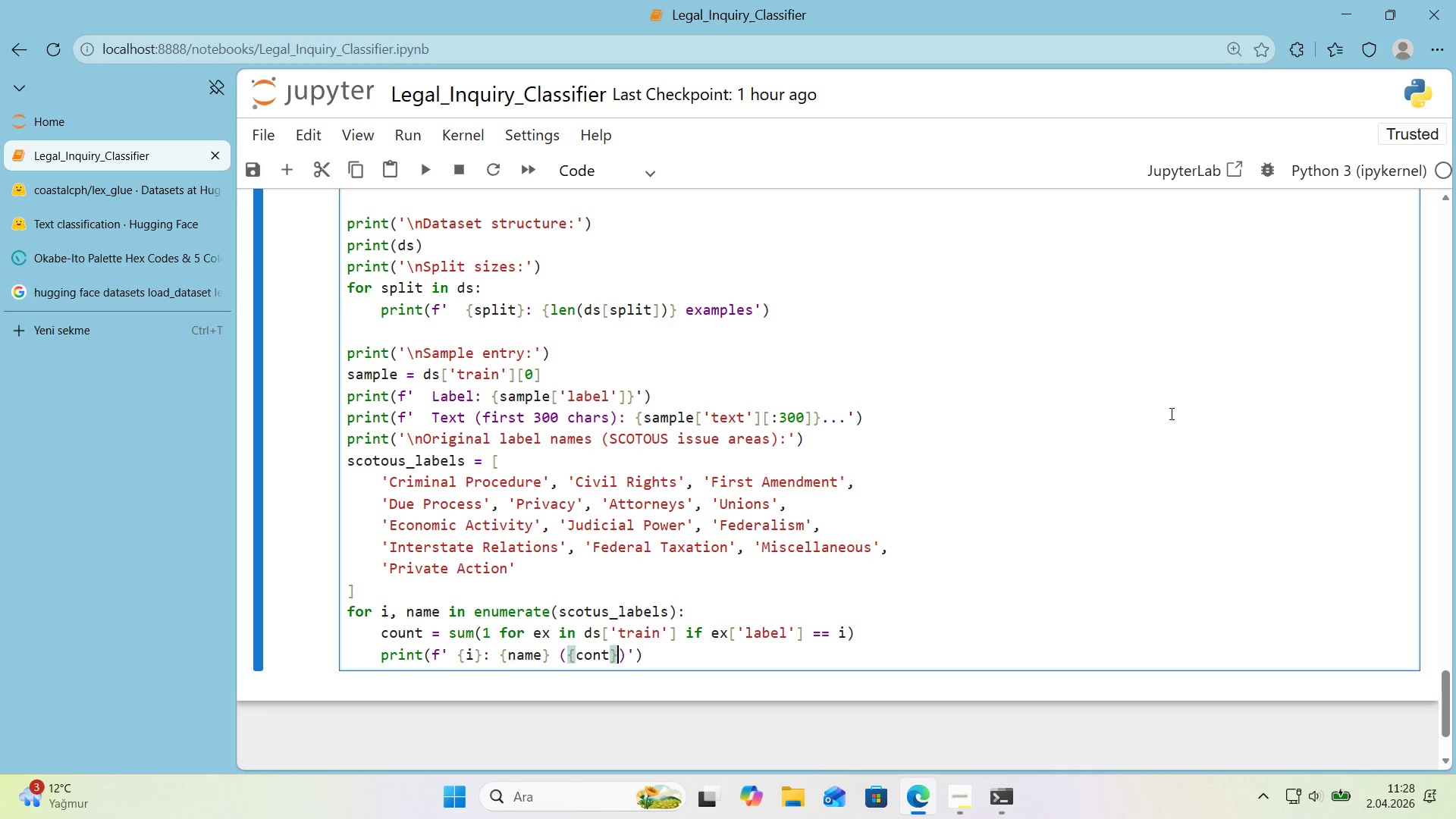 
key(ArrowRight)
 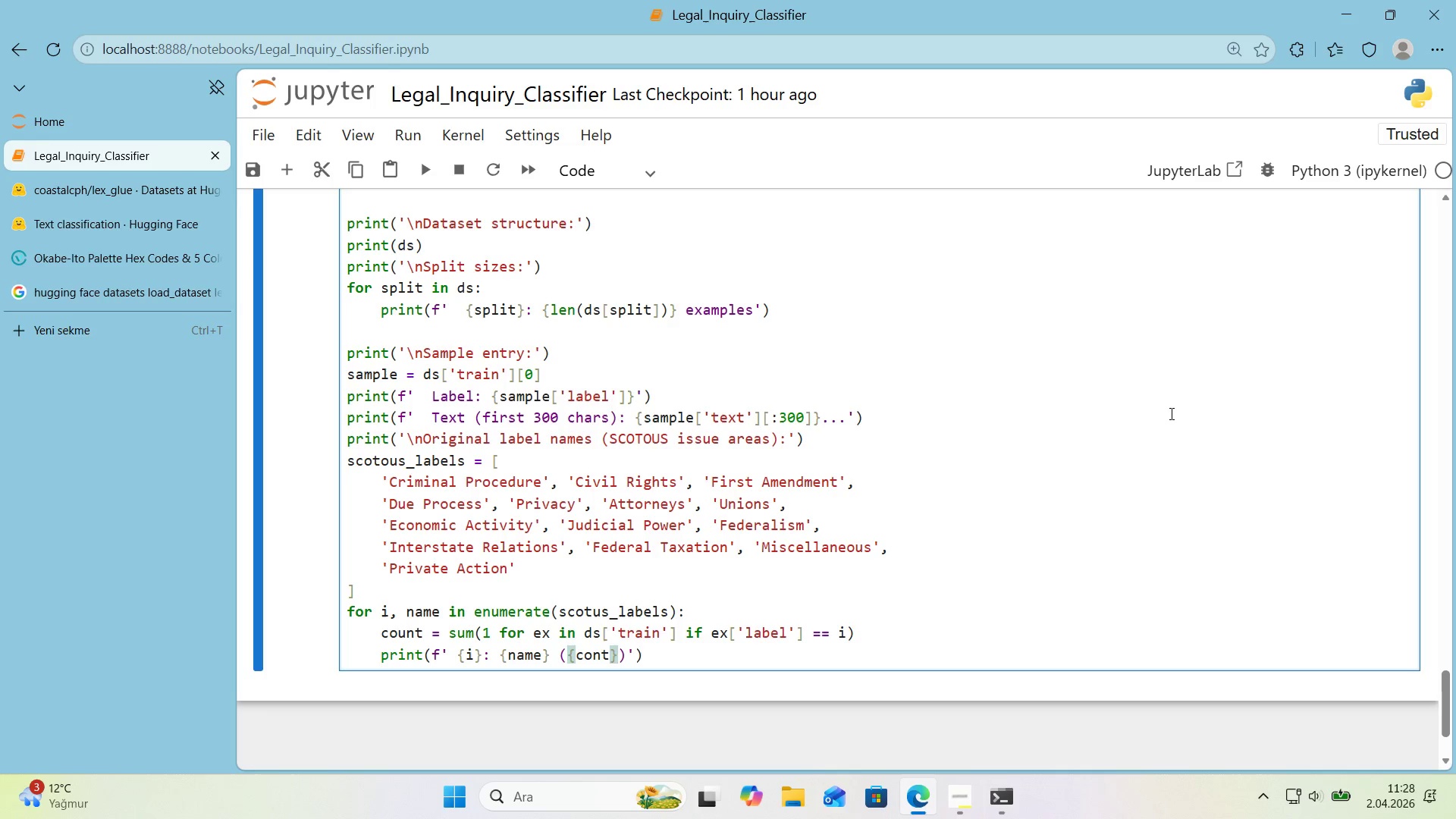 
type( tra'n exa/)
key(Backspace)
type(mlpe)
key(Backspace)
key(Backspace)
key(Backspace)
type(ples)
 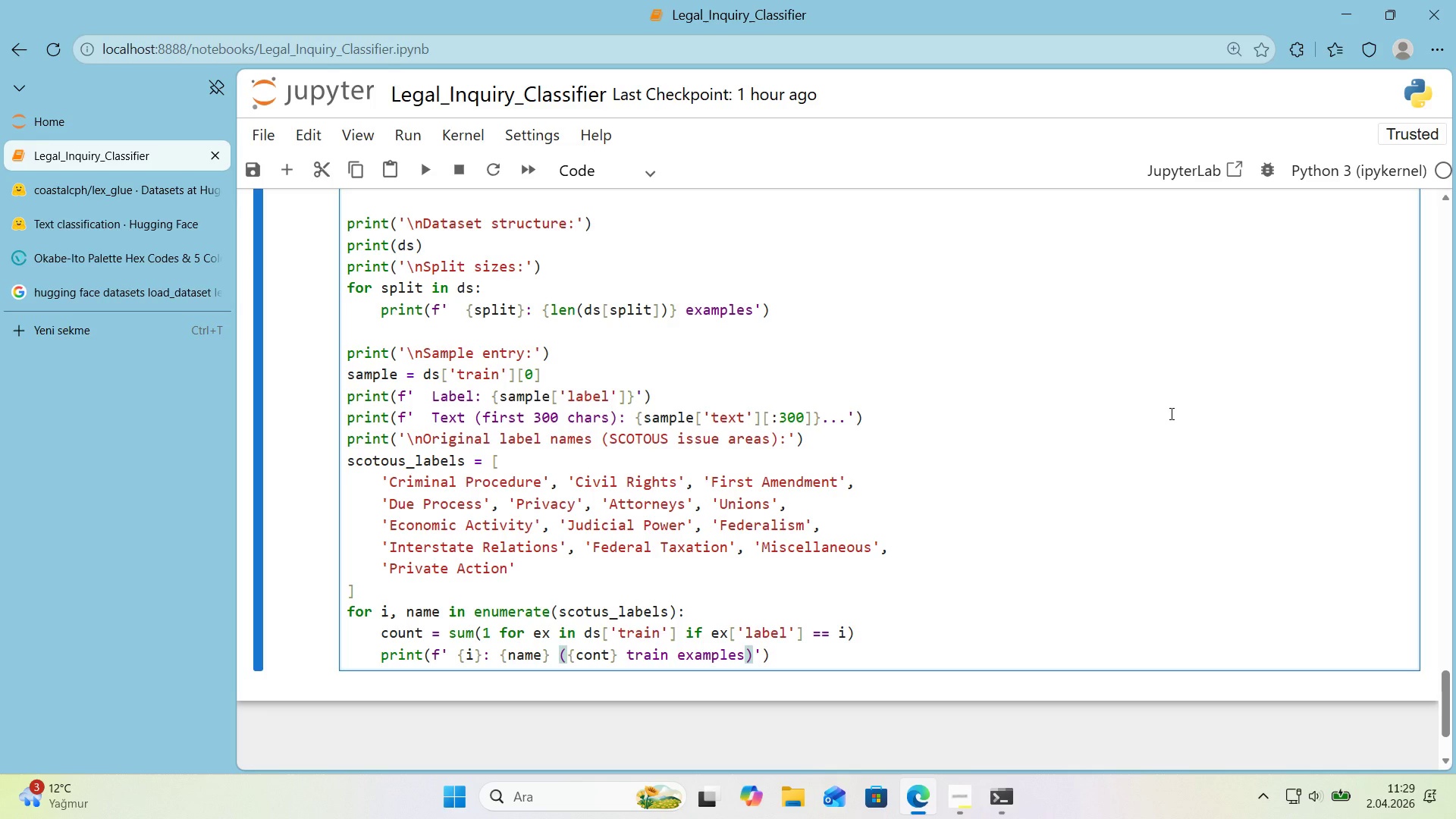 
wait(6.03)
 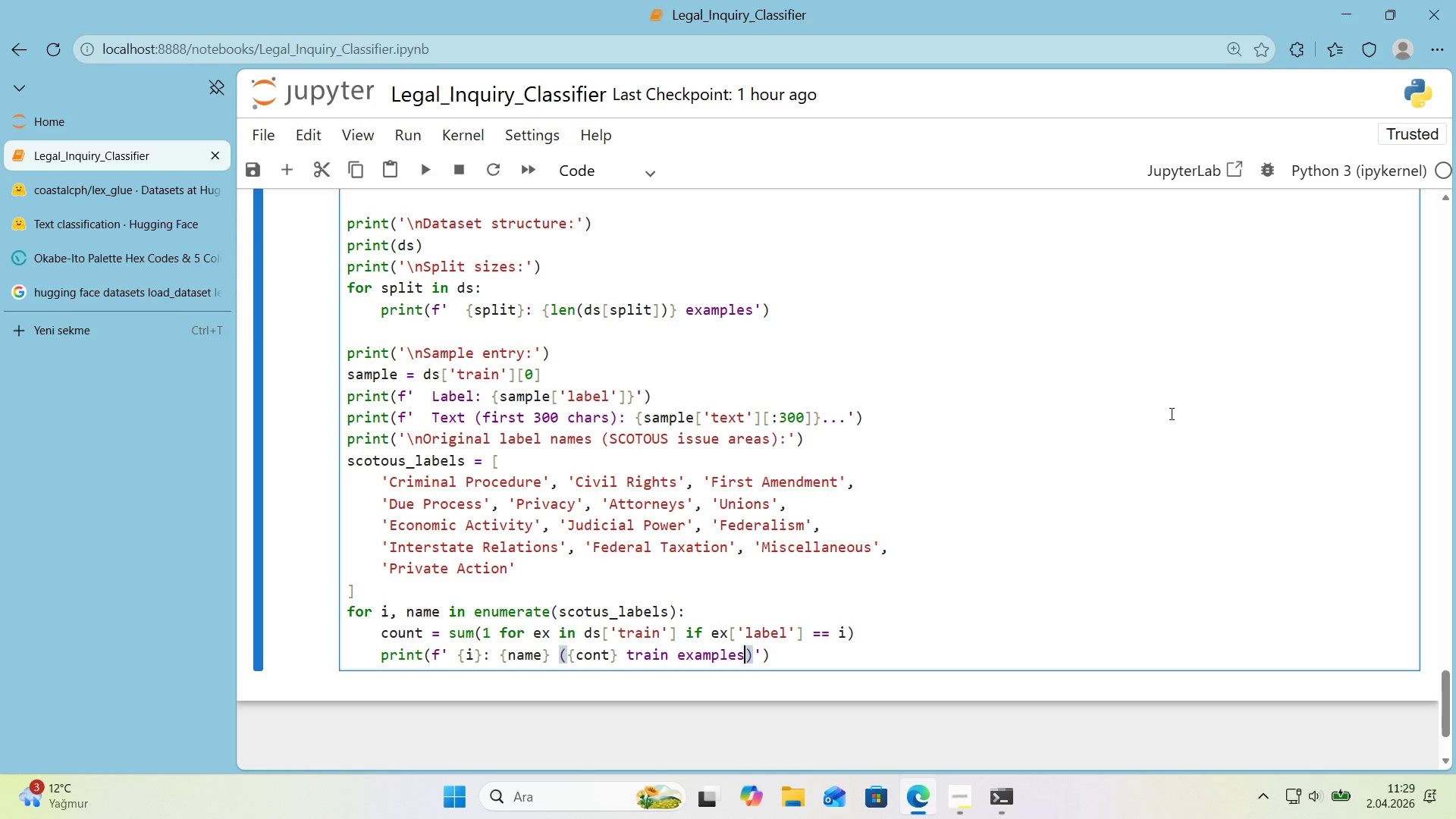 
key(ArrowRight)
 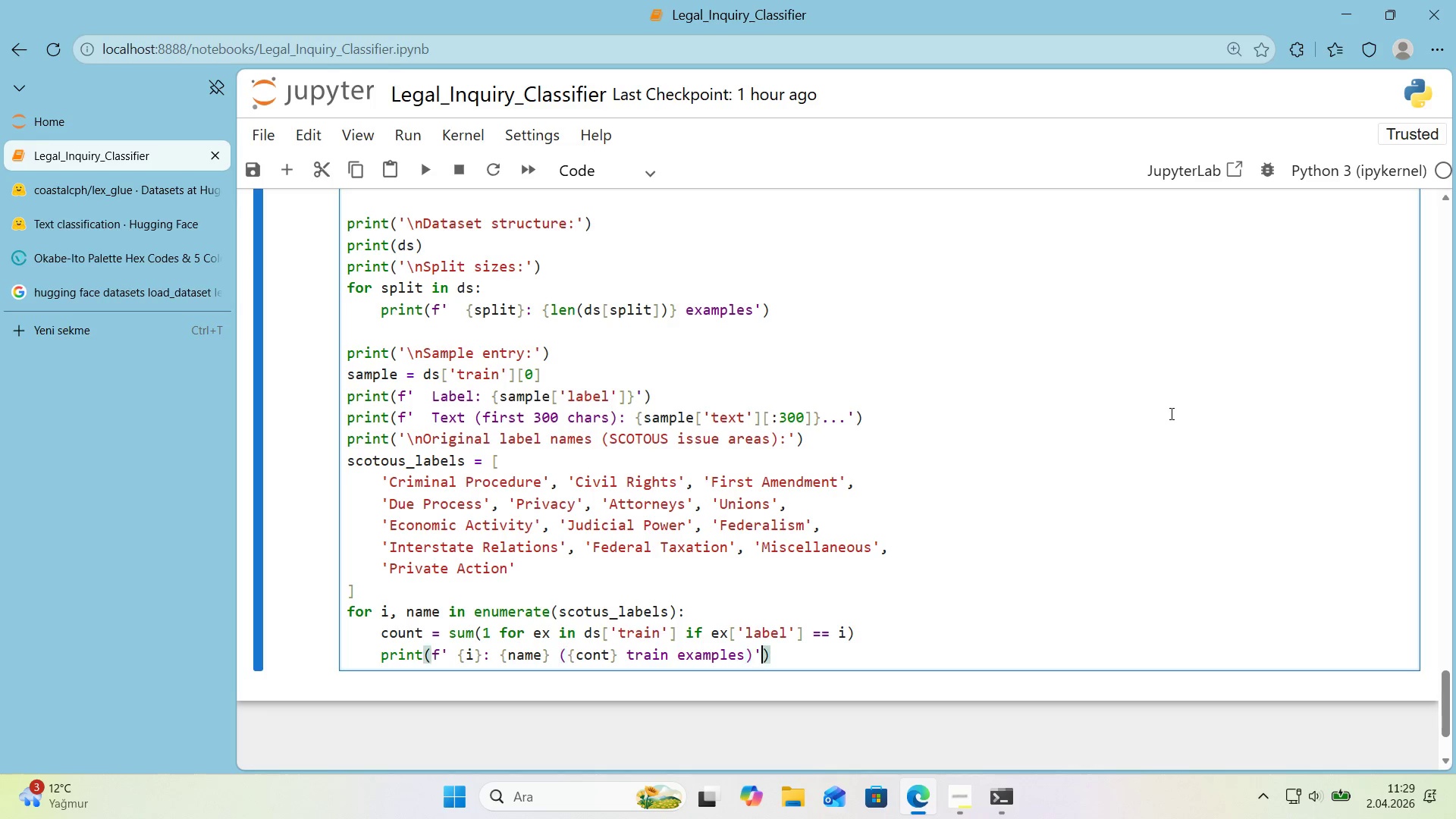 
key(ArrowRight)
 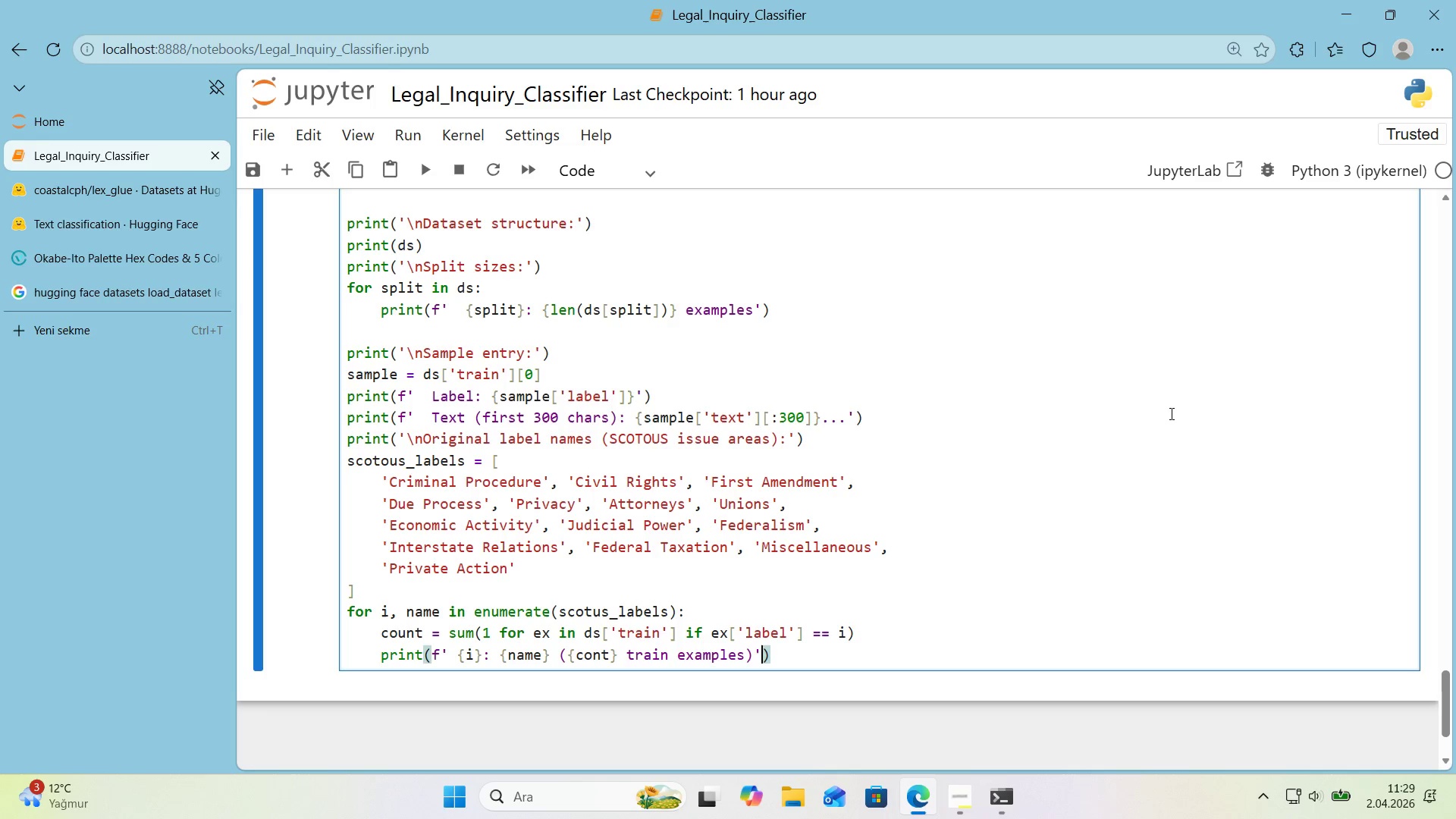 
key(ArrowRight)
 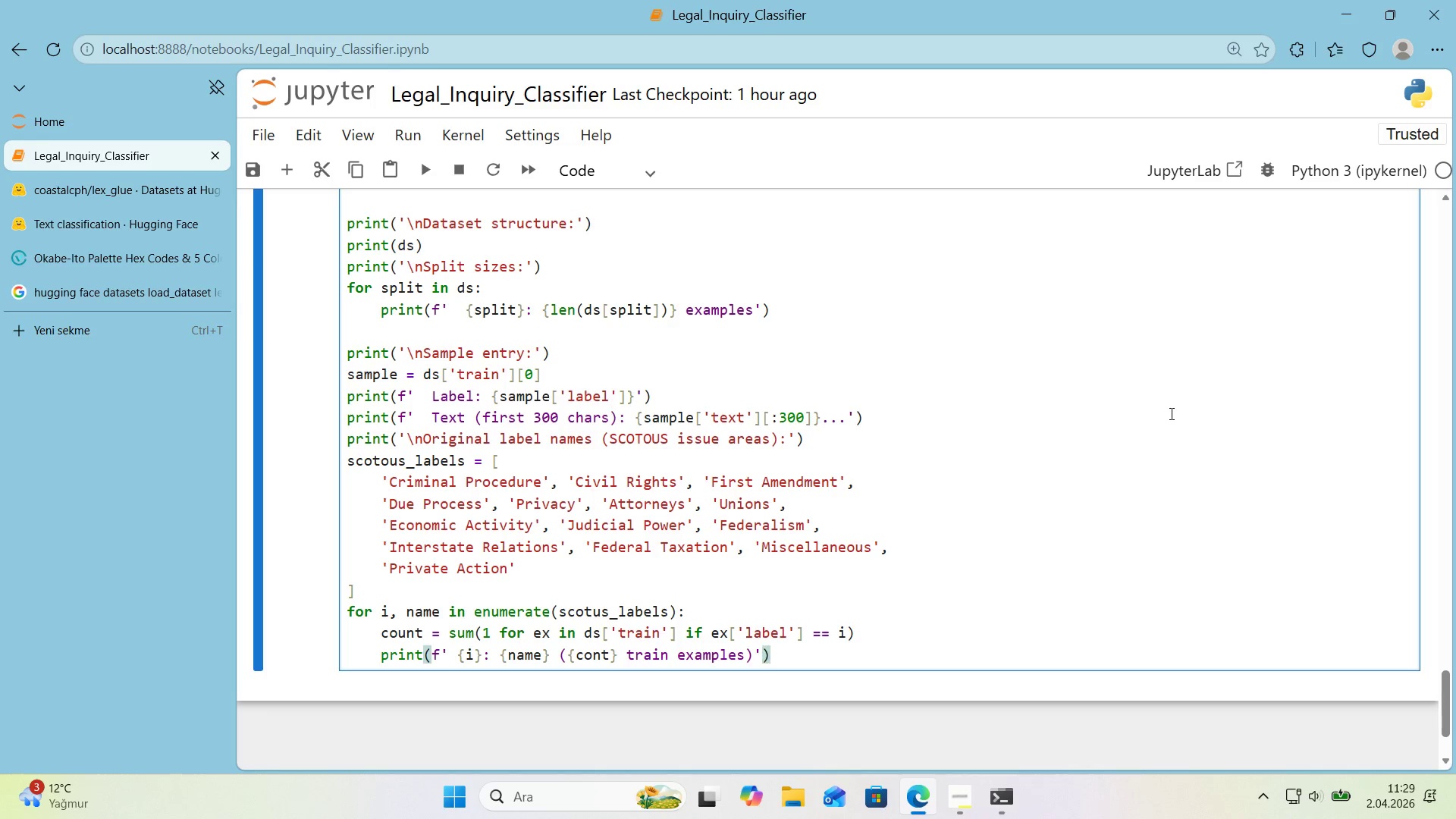 
key(Shift+Enter)
 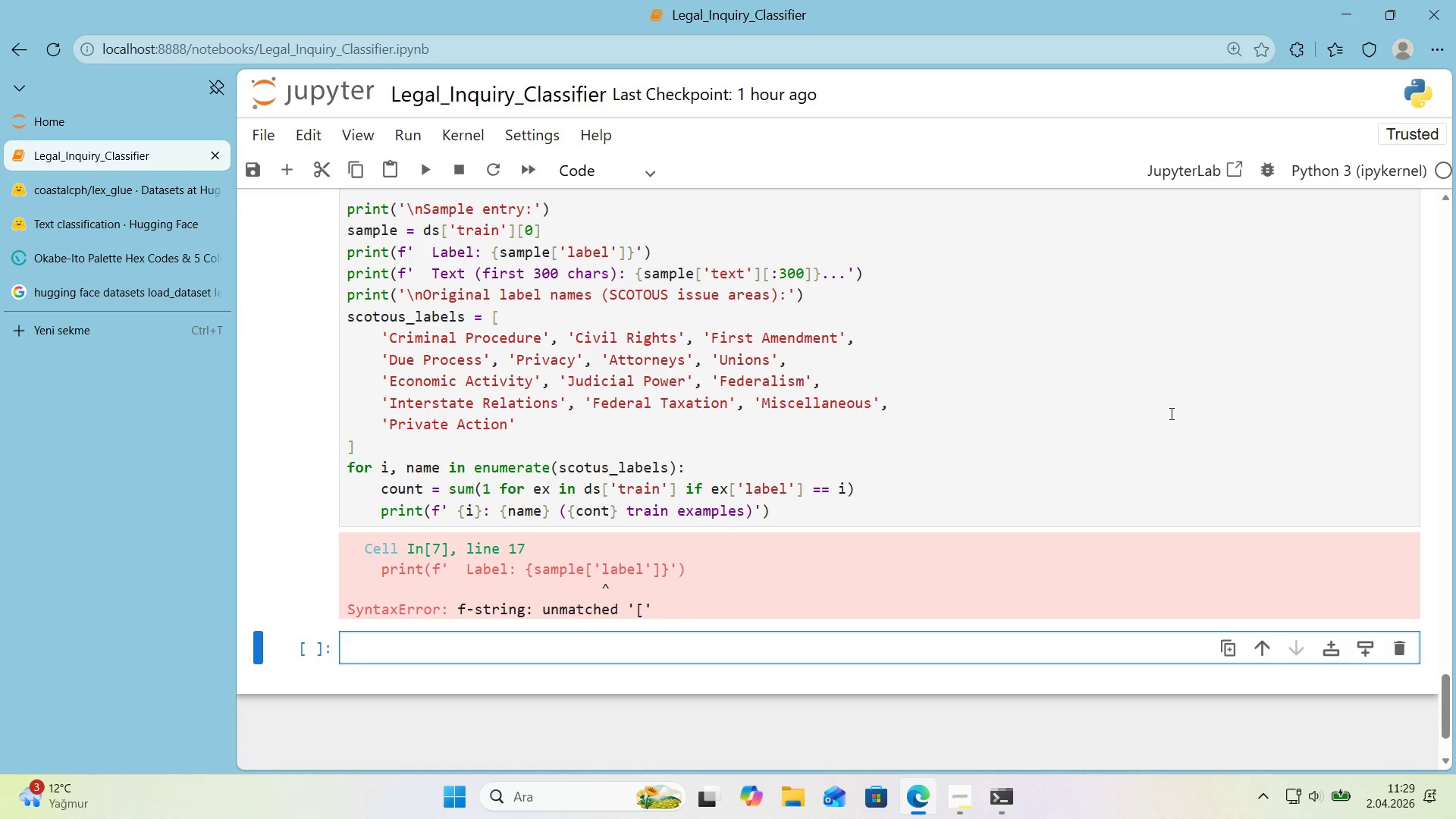 
wait(5.75)
 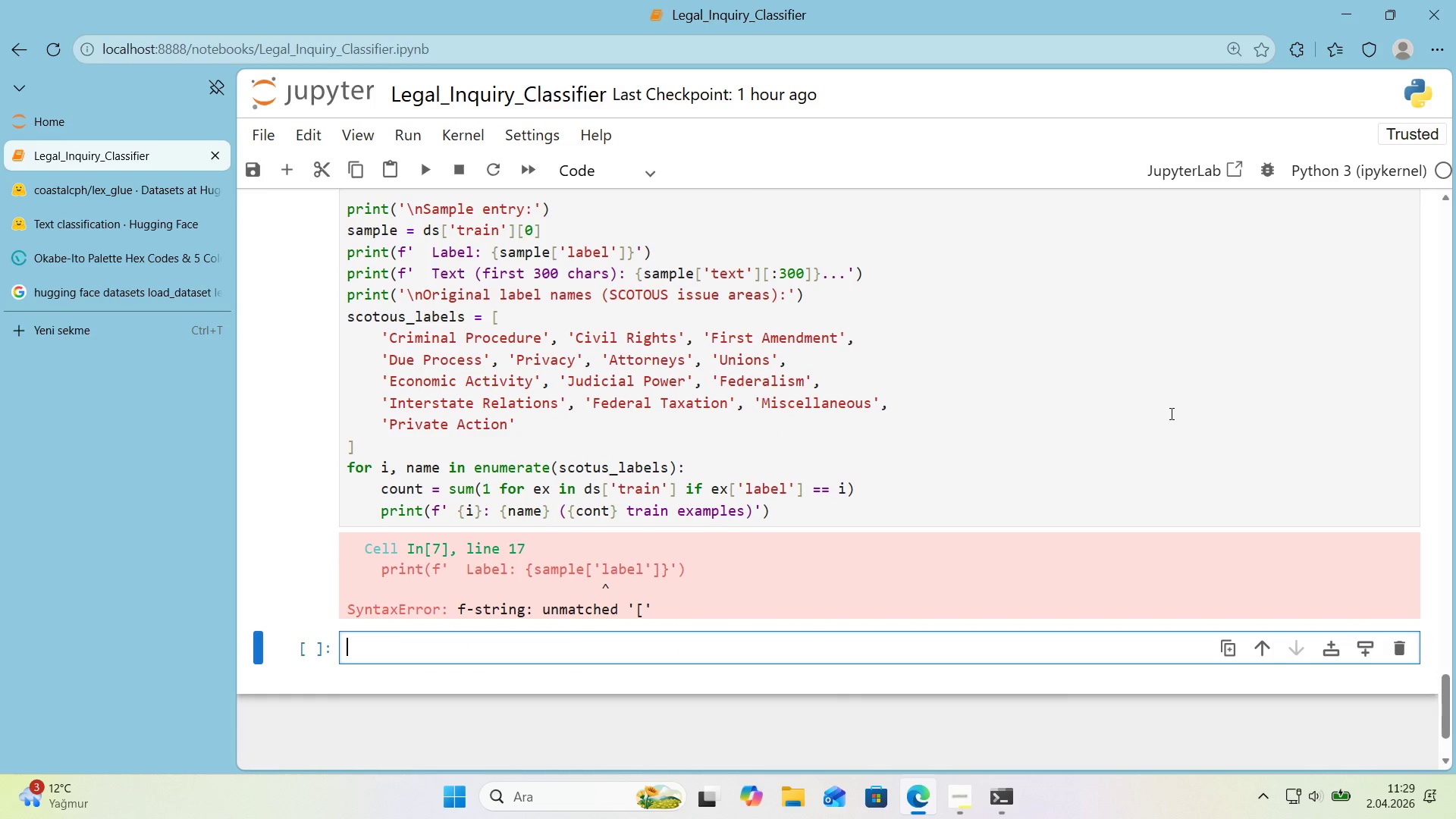 
scroll: coordinate [989, 304], scroll_direction: up, amount: 4.0
 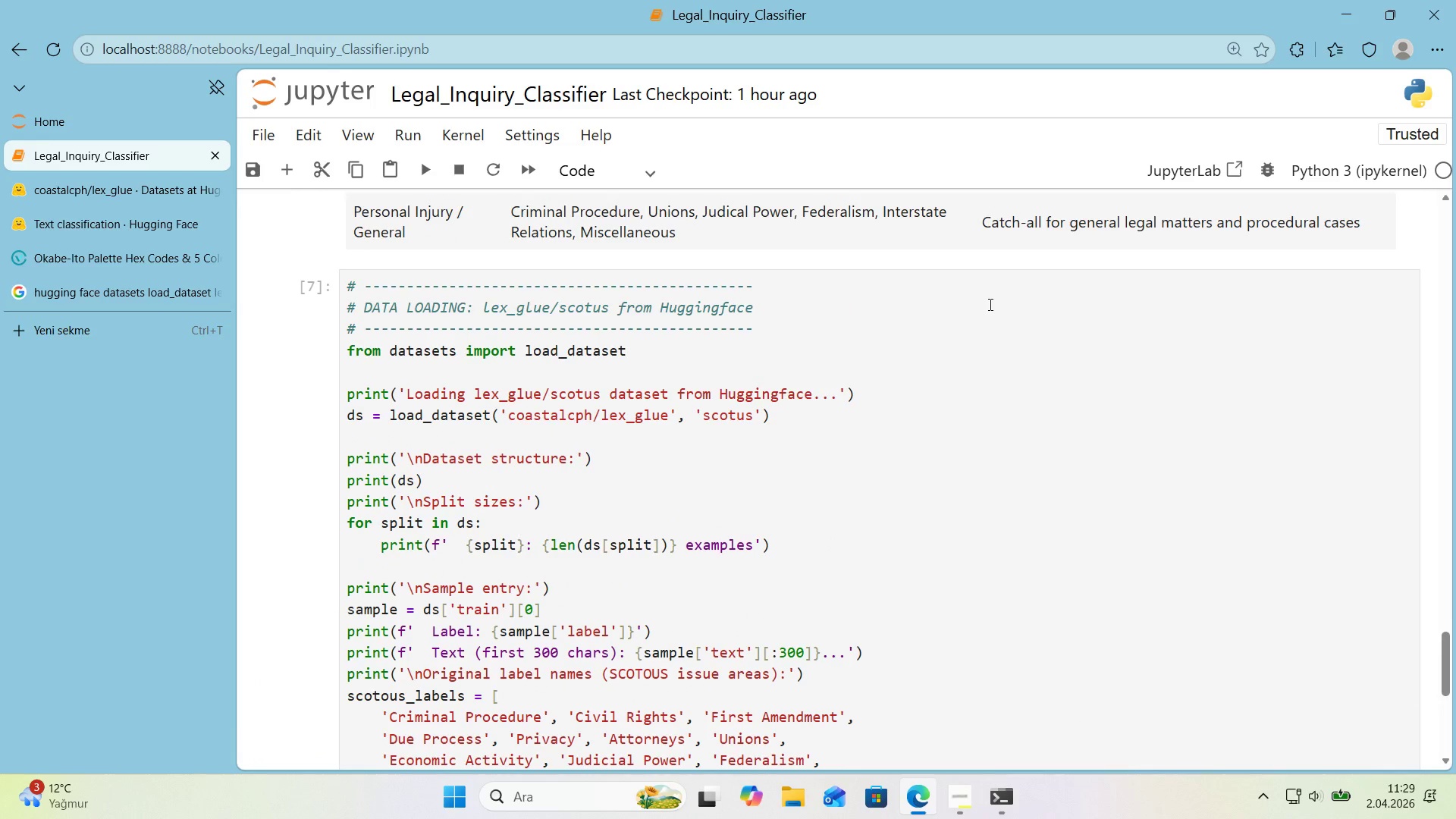 
scroll: coordinate [988, 304], scroll_direction: down, amount: 3.0
 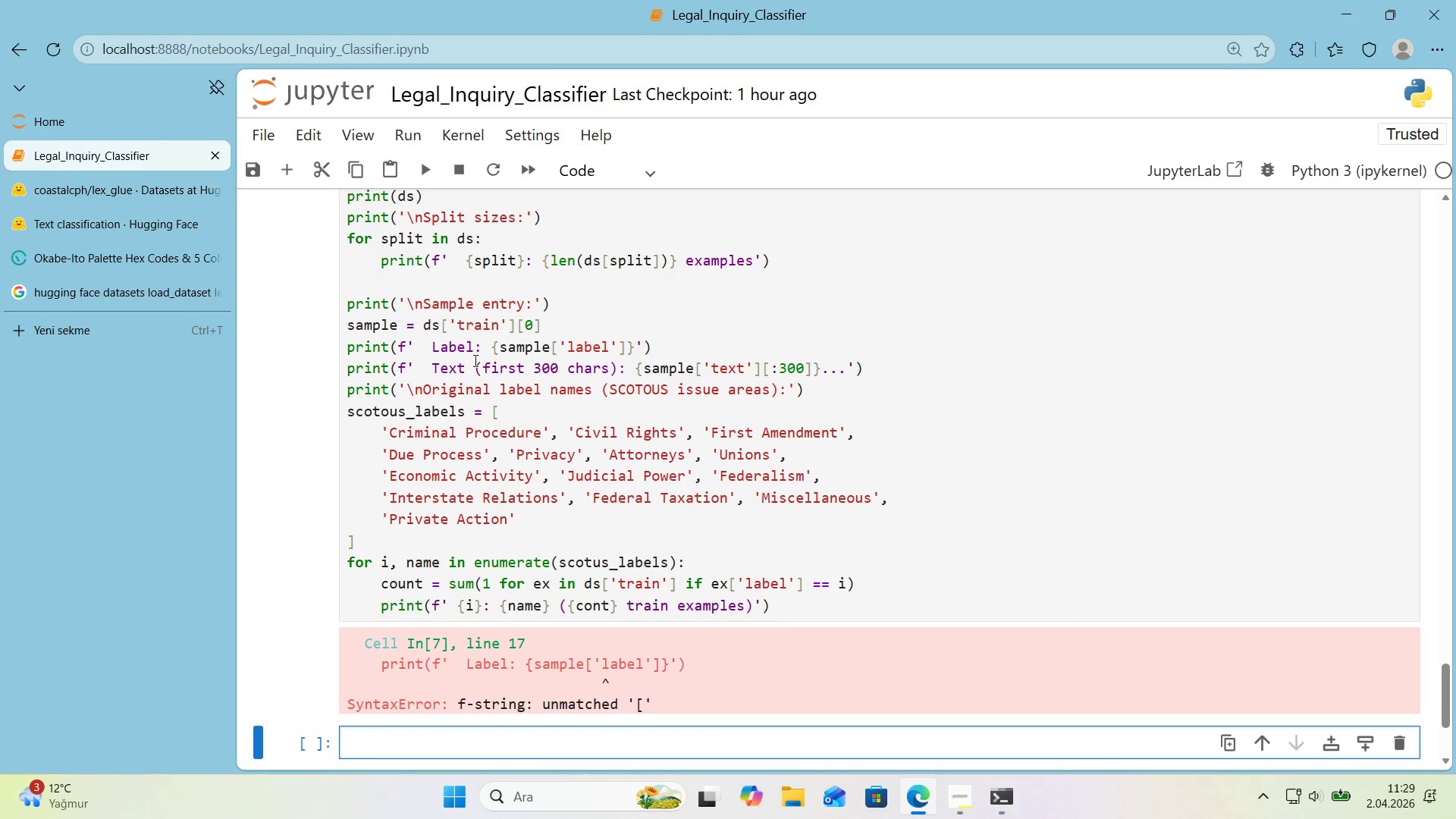 
wait(16.73)
 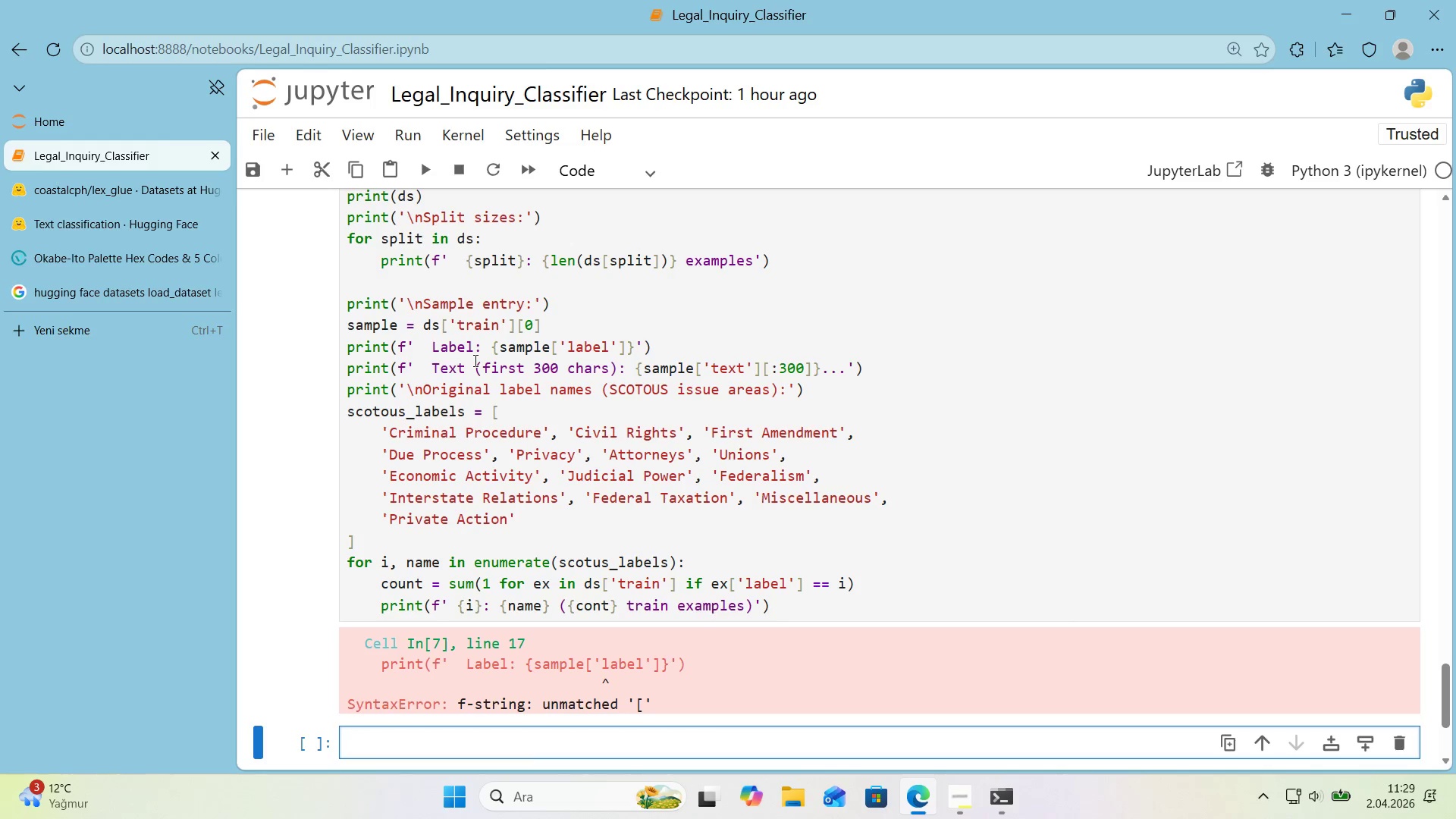 
left_click_drag(start_coordinate=[407, 348], to_coordinate=[415, 349])
 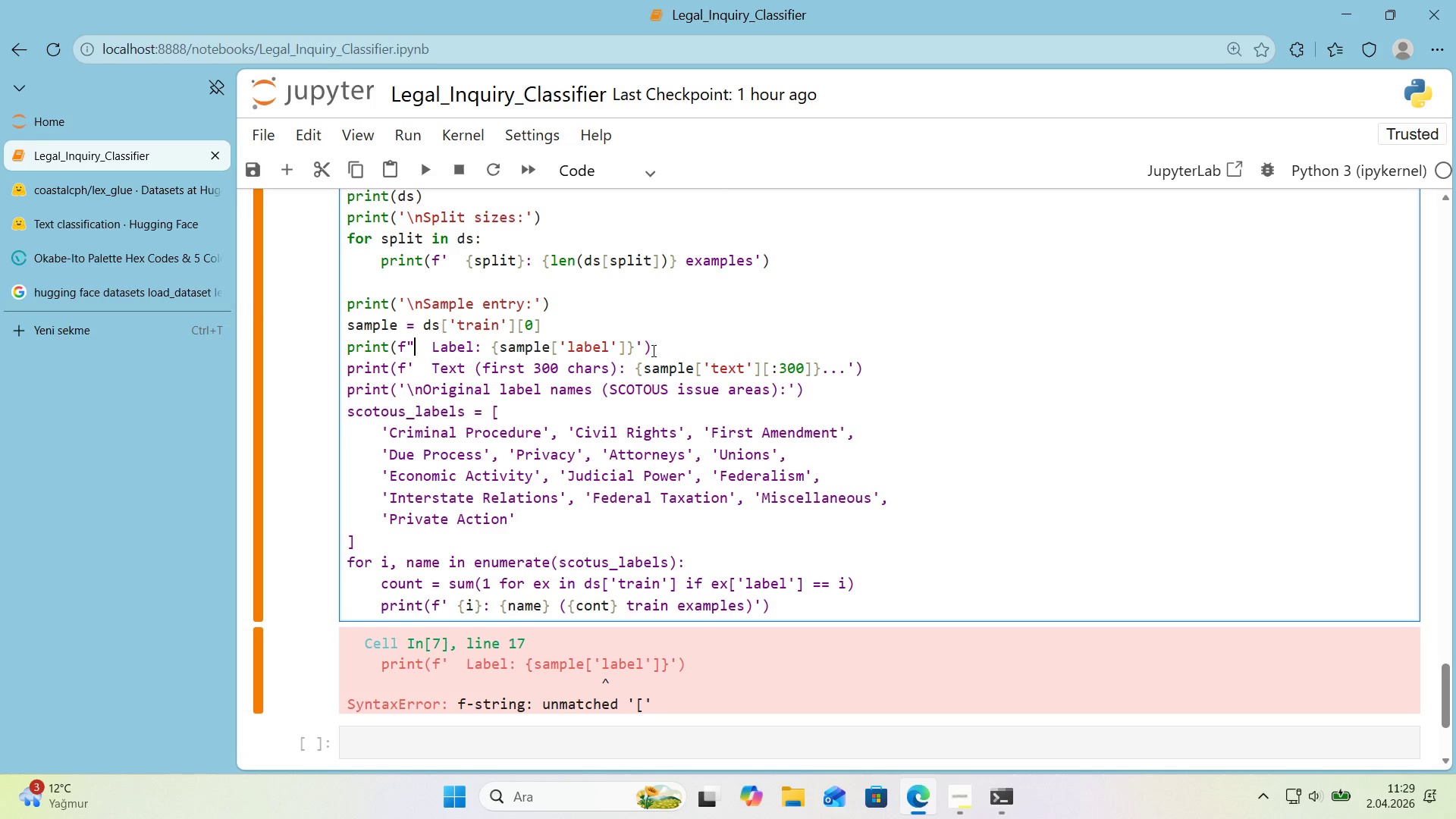 
key(Backquote)
 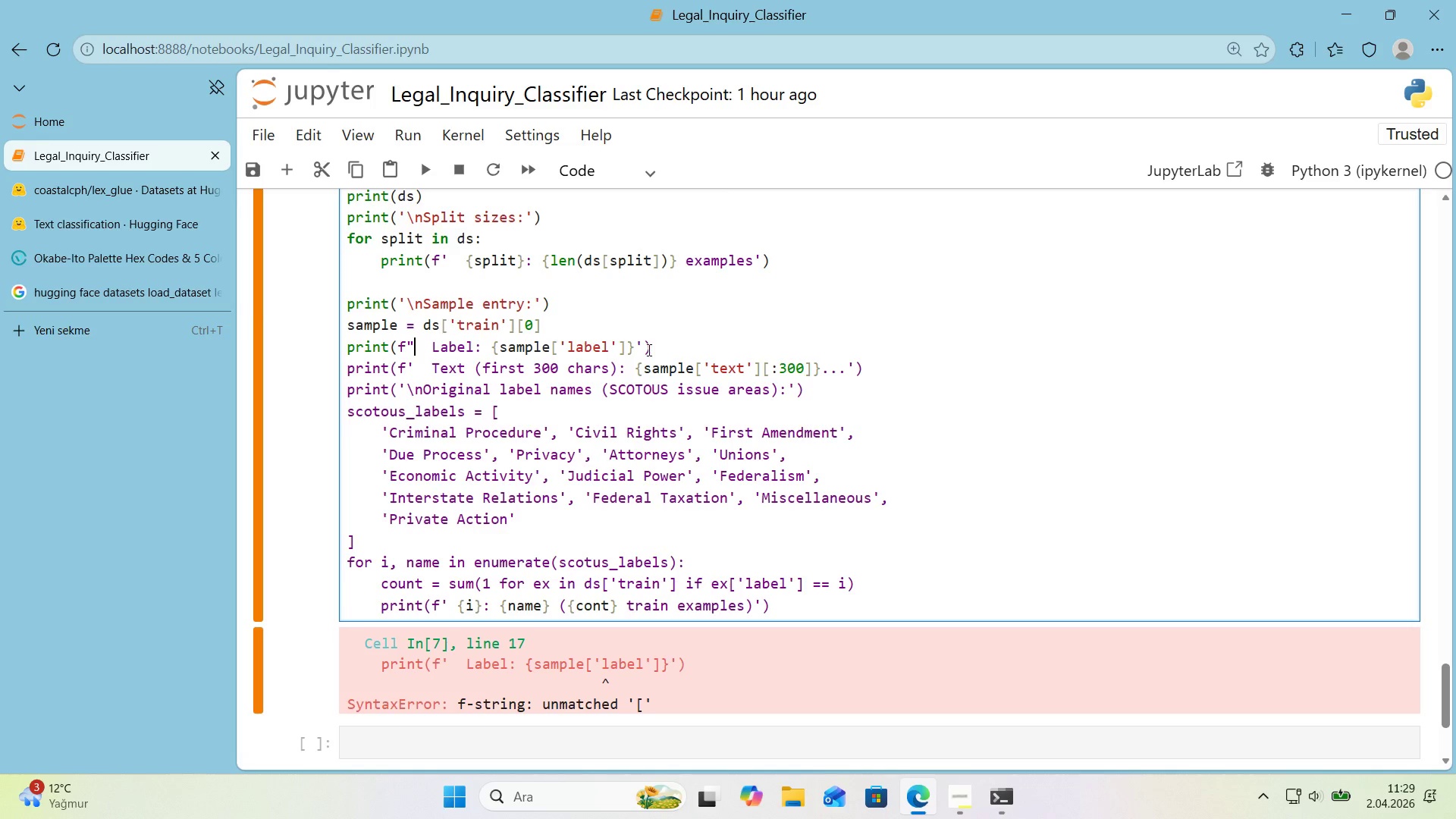 
left_click_drag(start_coordinate=[648, 350], to_coordinate=[639, 352])
 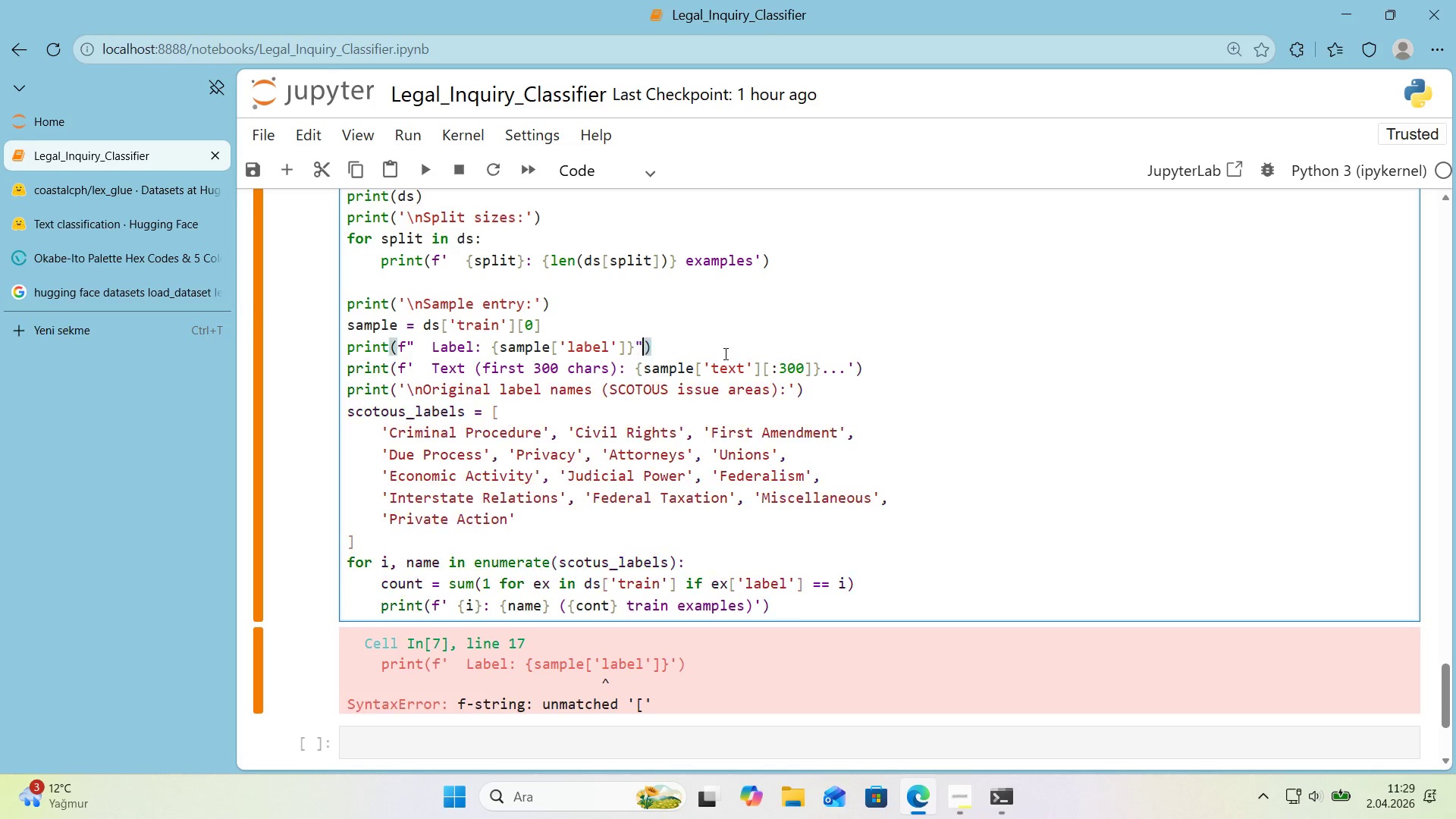 
key(Backquote)
 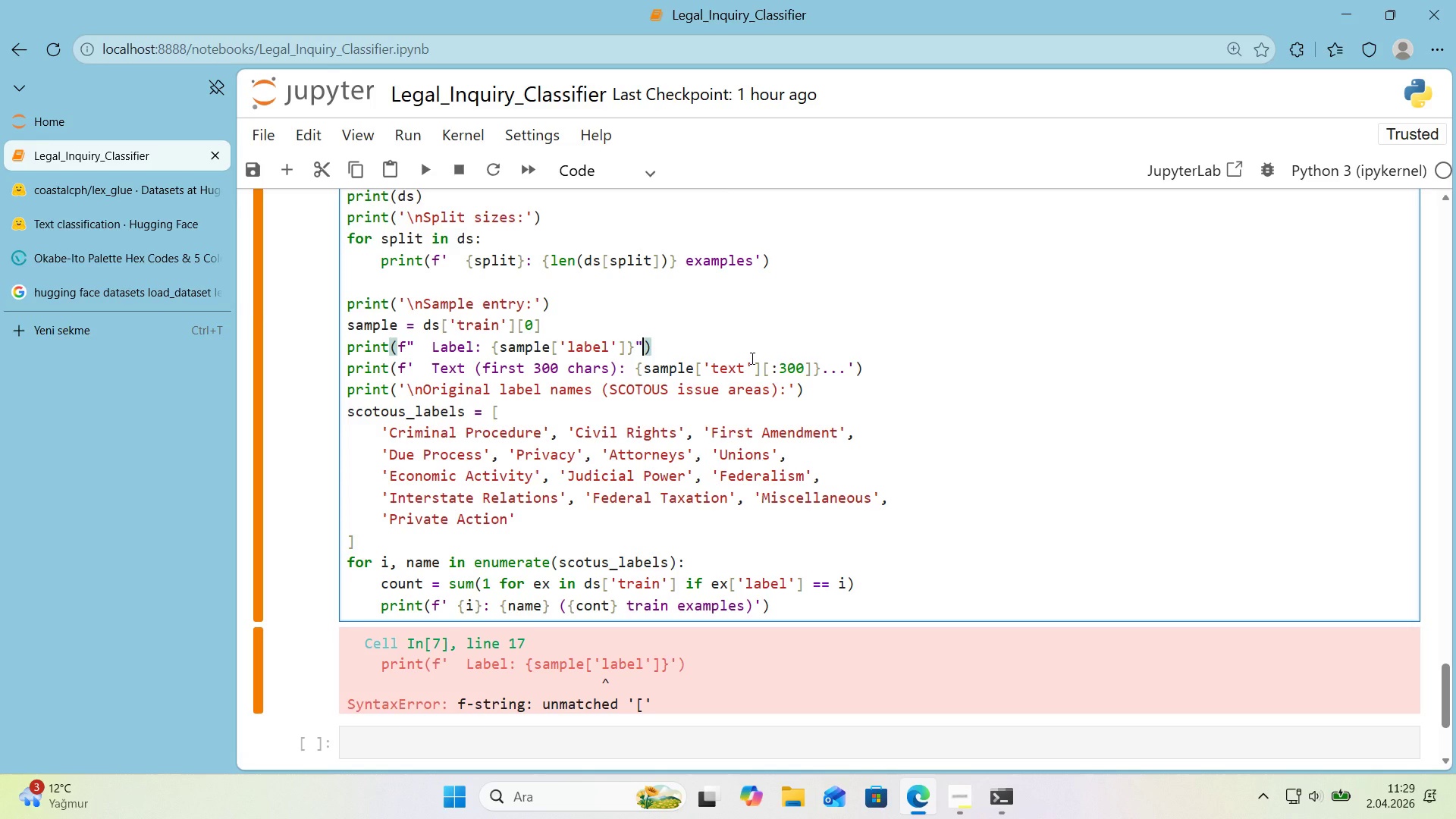 
key(Shift+Enter)
 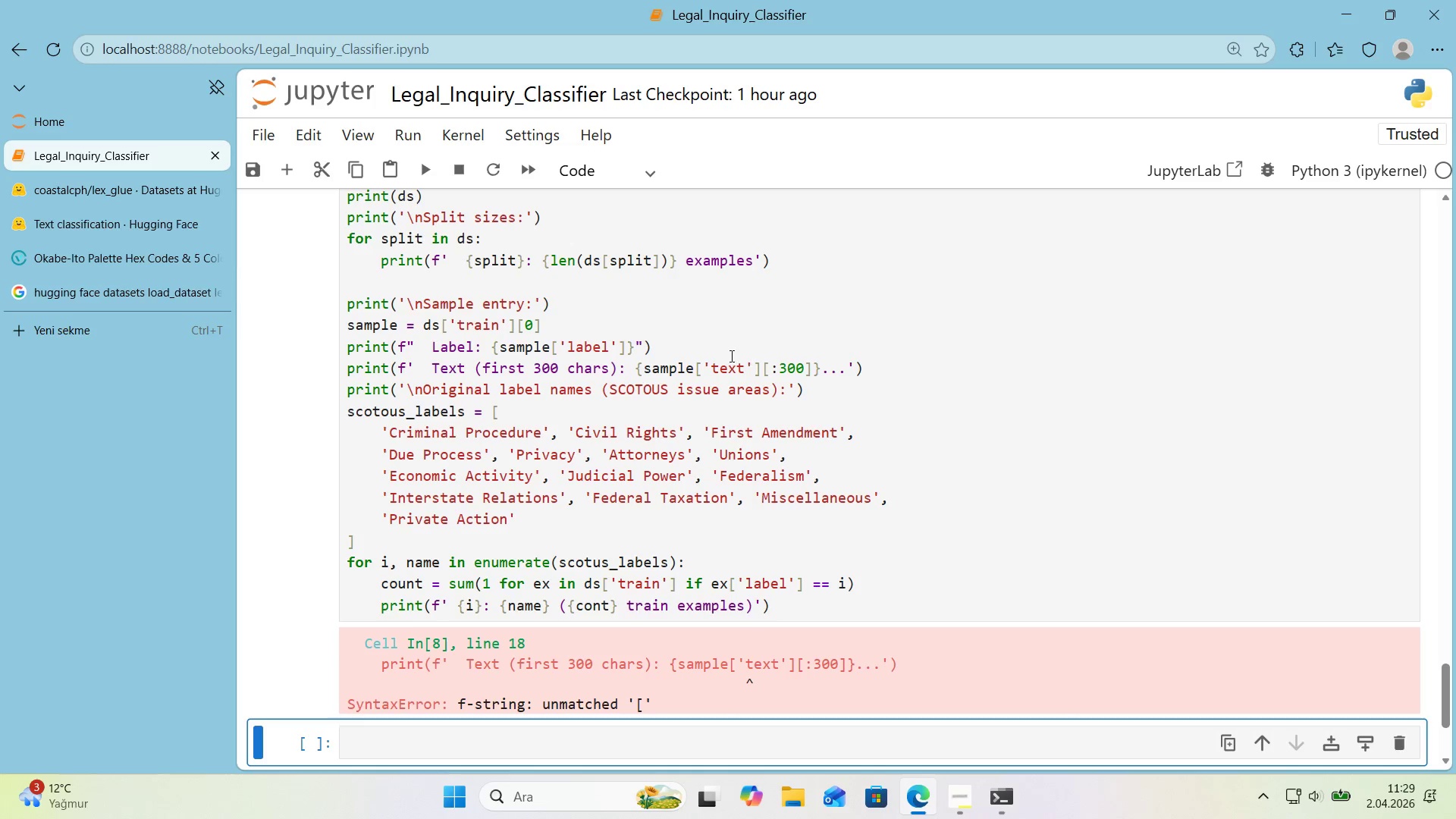 
left_click_drag(start_coordinate=[413, 368], to_coordinate=[410, 369])
 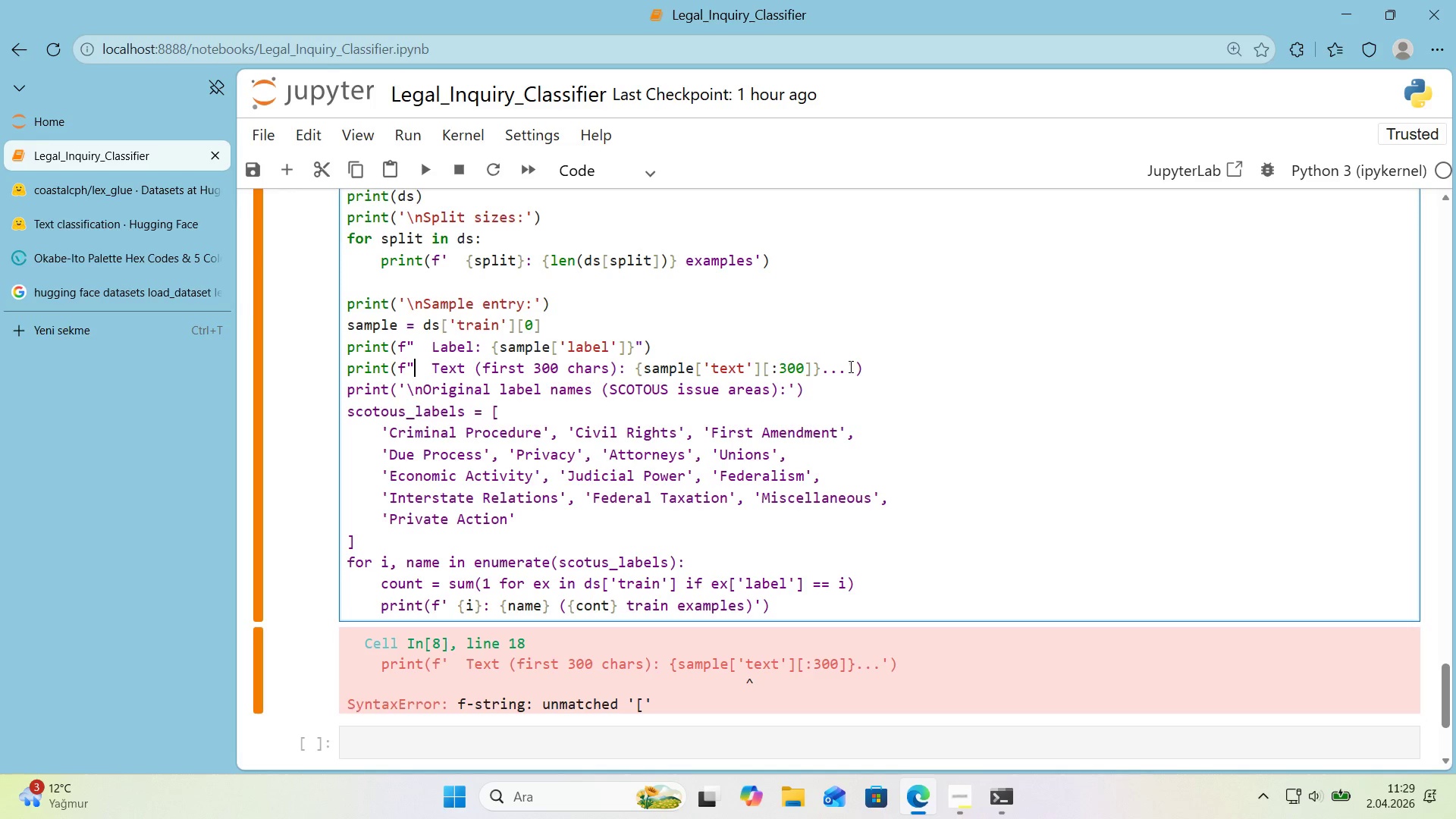 
key(Backquote)
 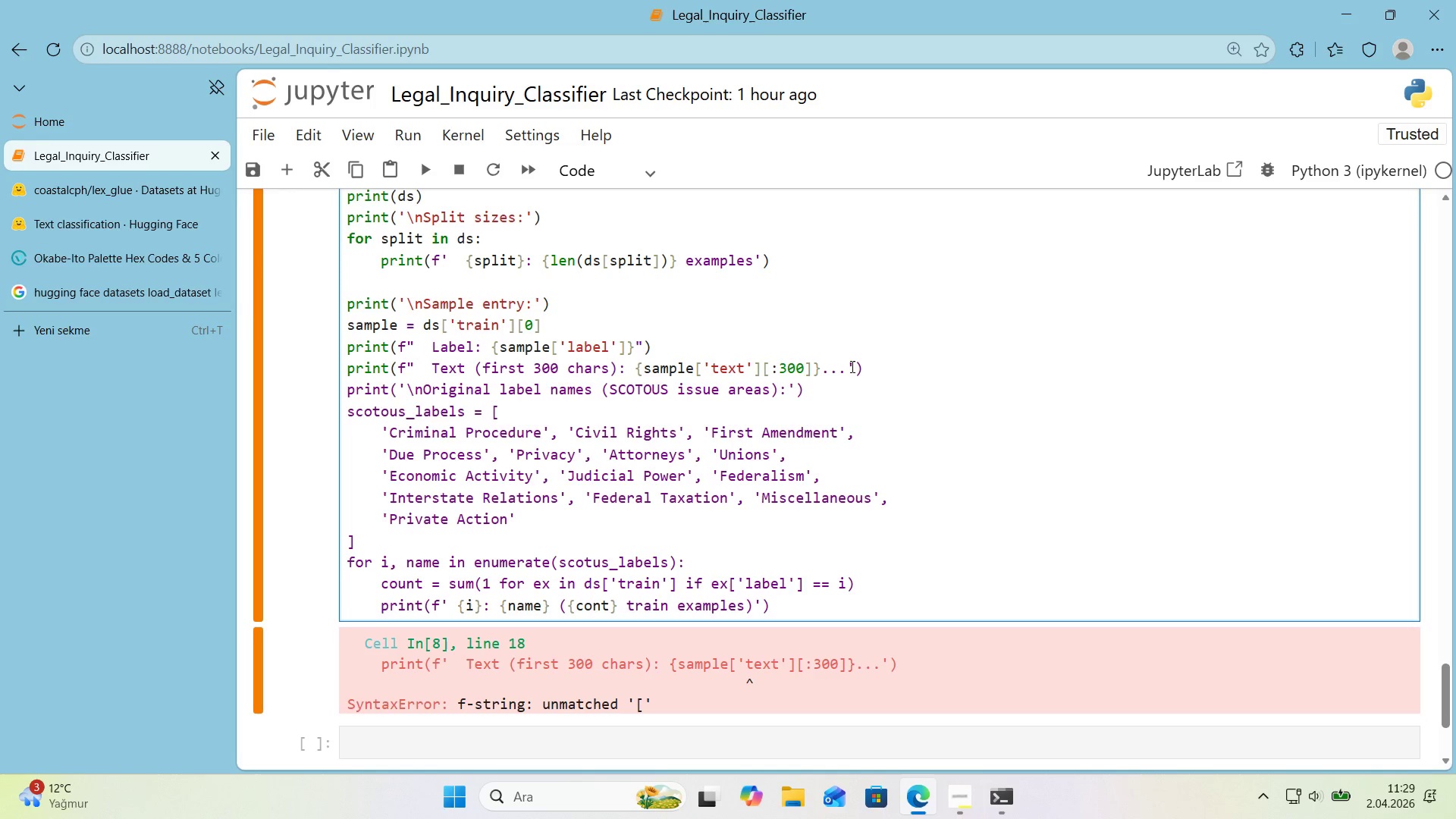 
left_click_drag(start_coordinate=[851, 366], to_coordinate=[856, 366])
 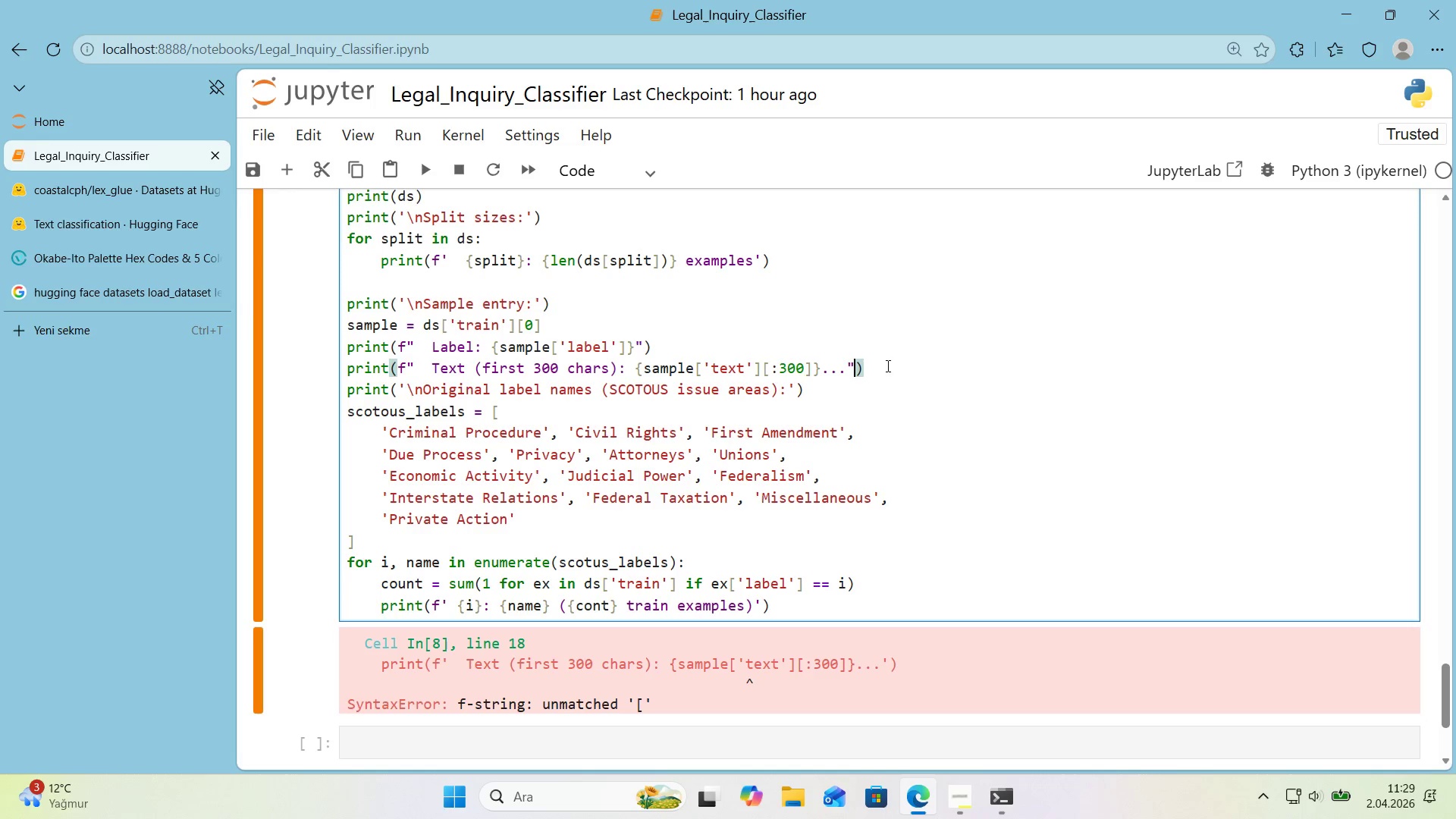 
key(Backquote)
 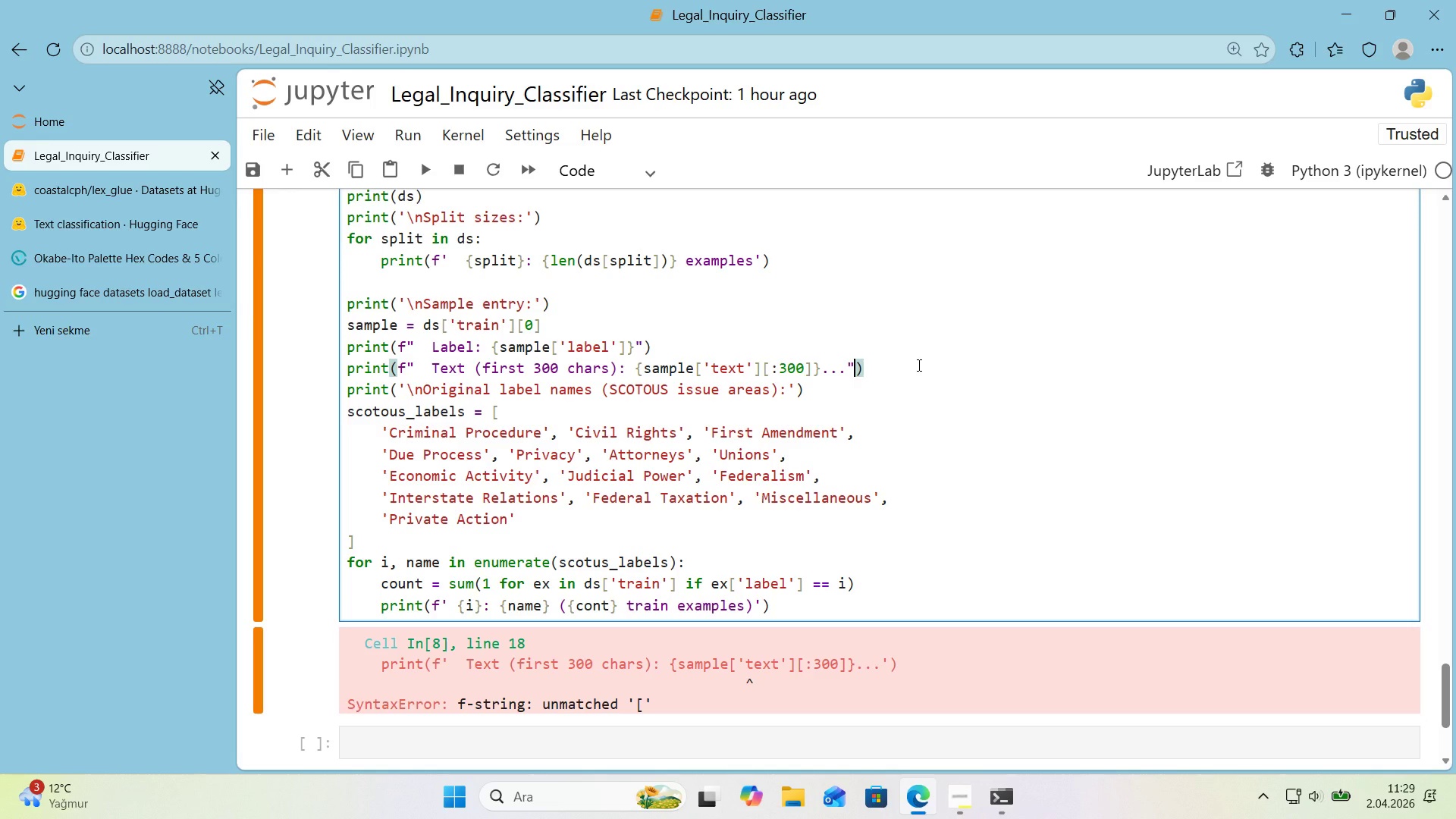 
key(Shift+Enter)
 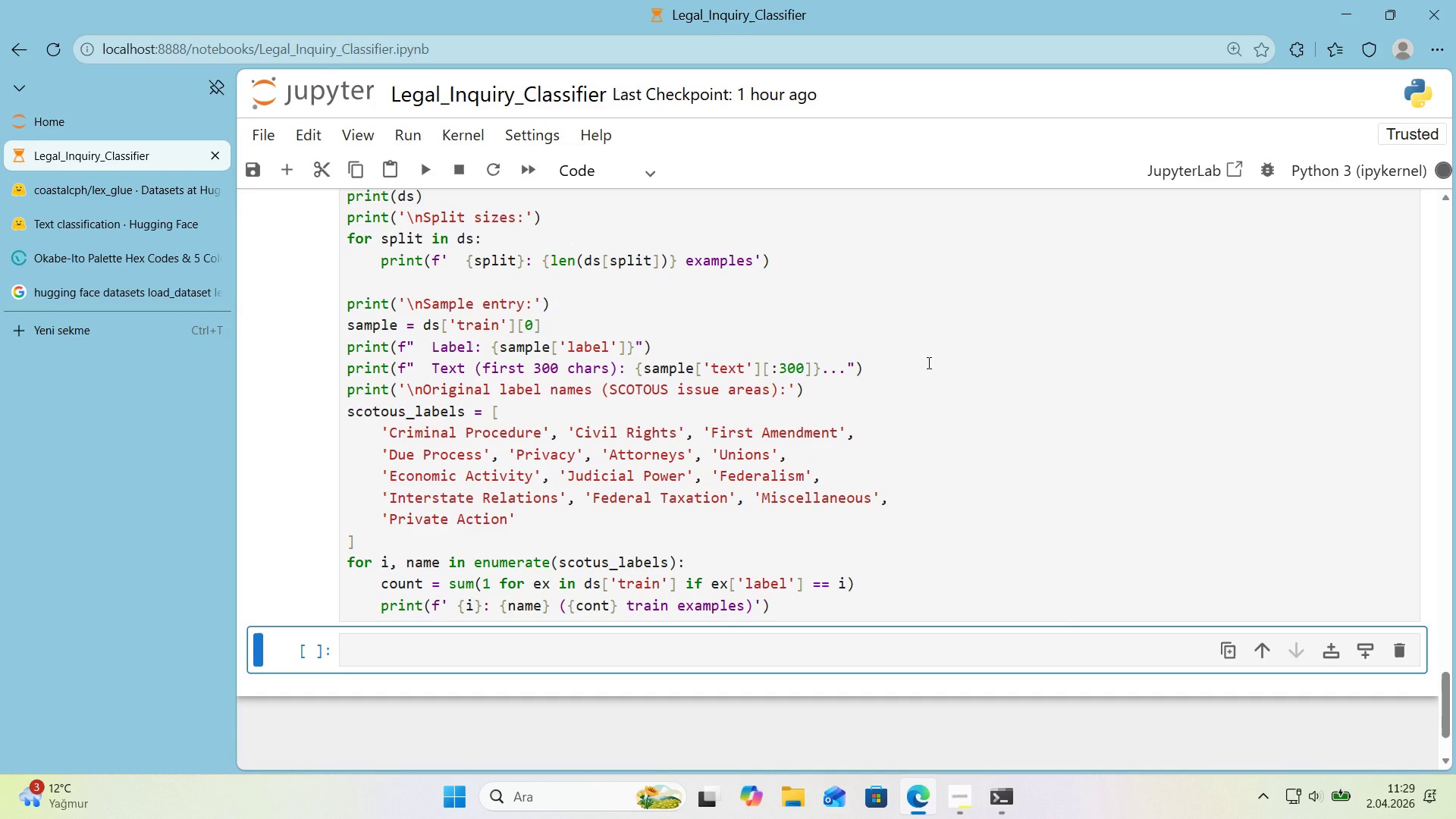 
scroll: coordinate [1079, 344], scroll_direction: down, amount: 2.0
 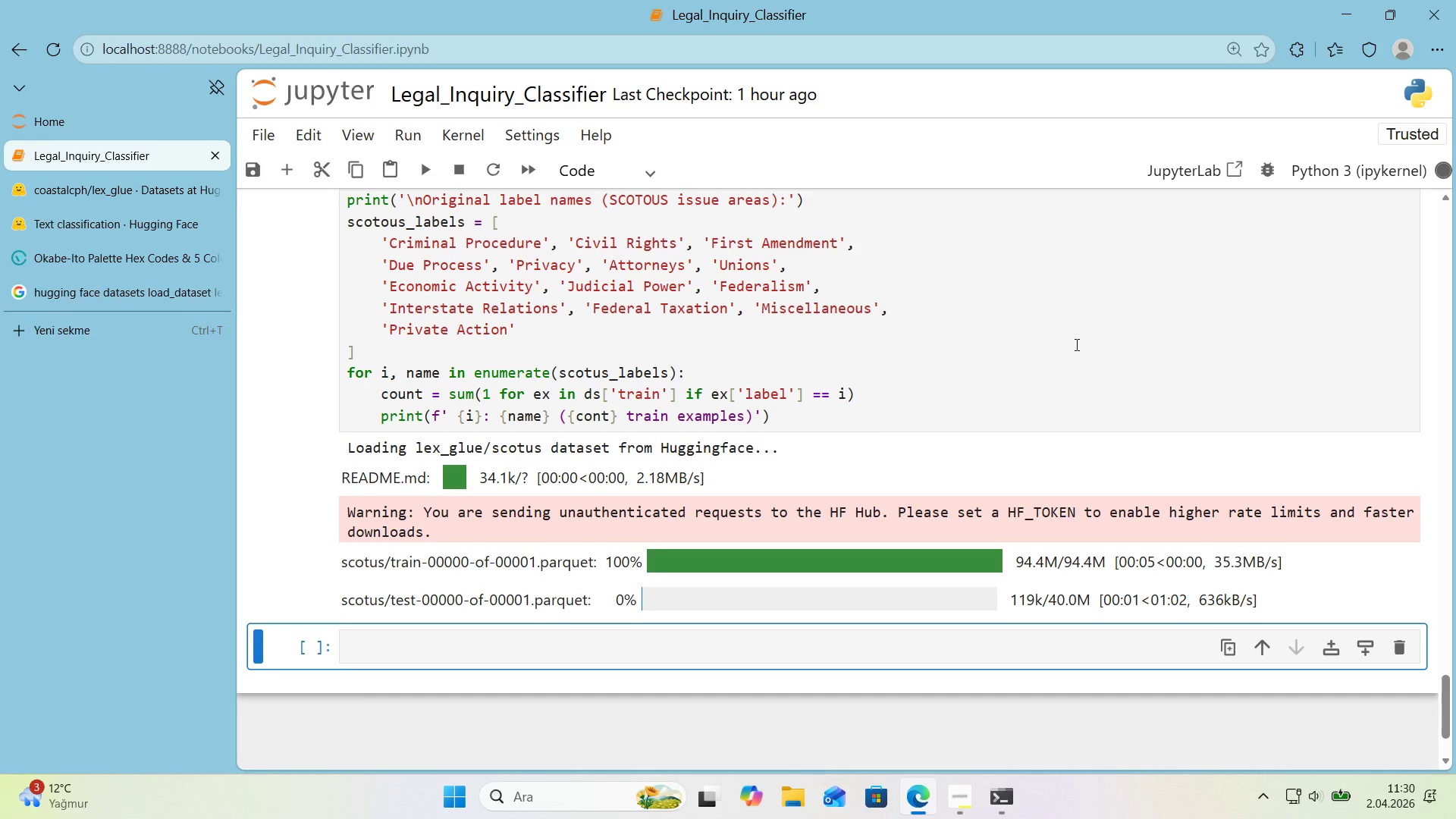 
wait(12.4)
 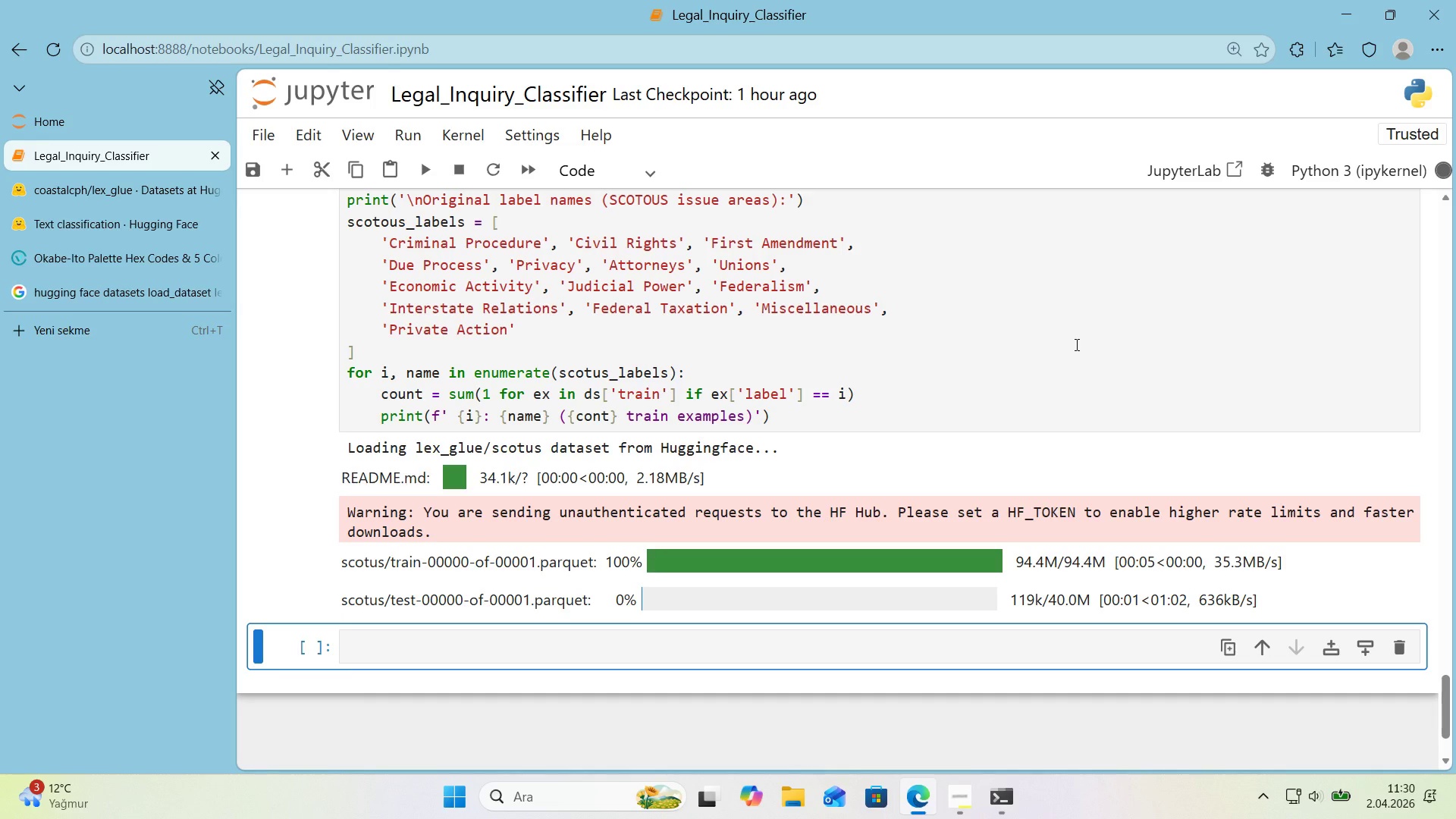 
scroll: coordinate [1094, 351], scroll_direction: down, amount: 9.0
 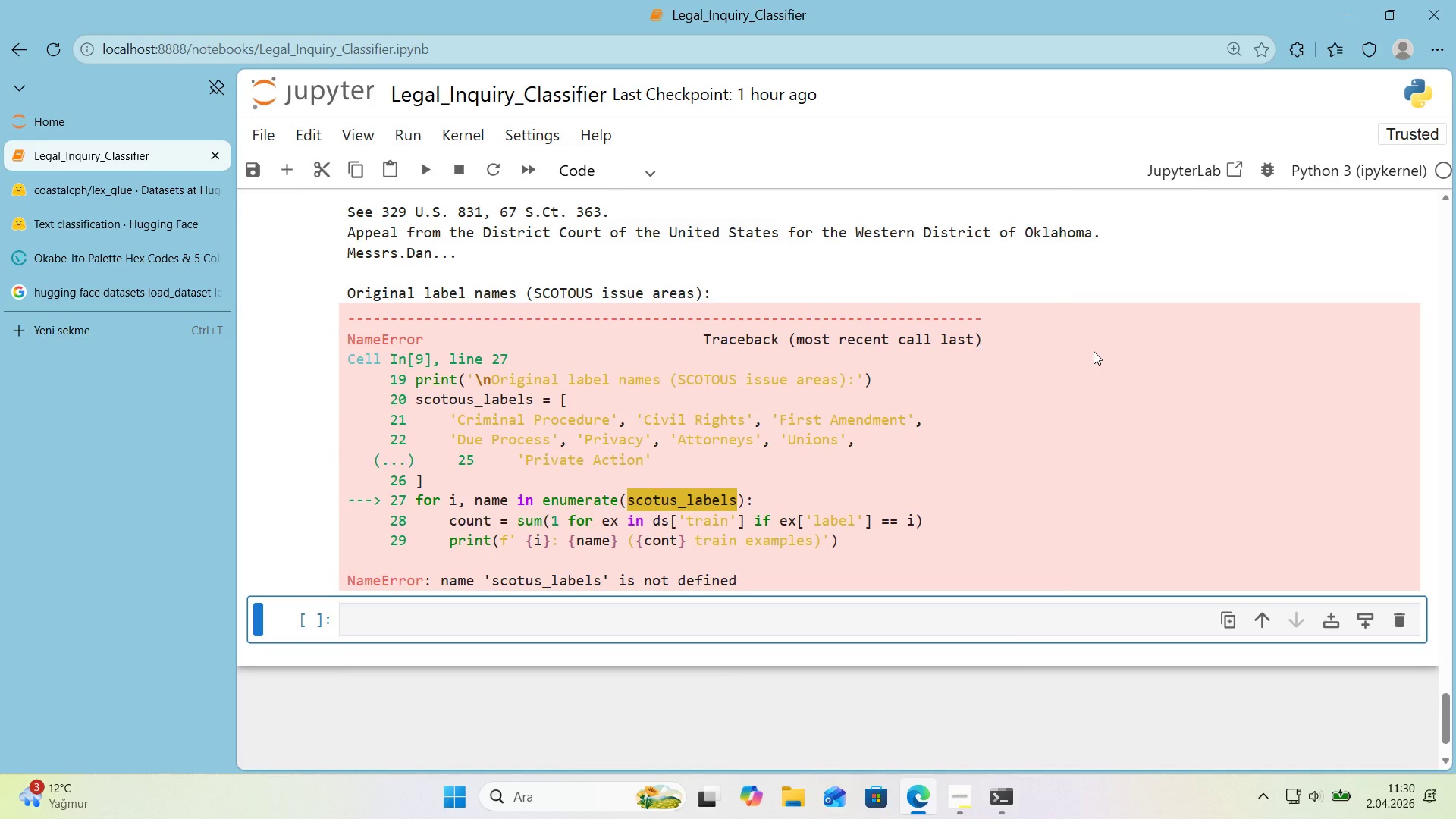 
scroll: coordinate [1093, 352], scroll_direction: up, amount: 1.0
 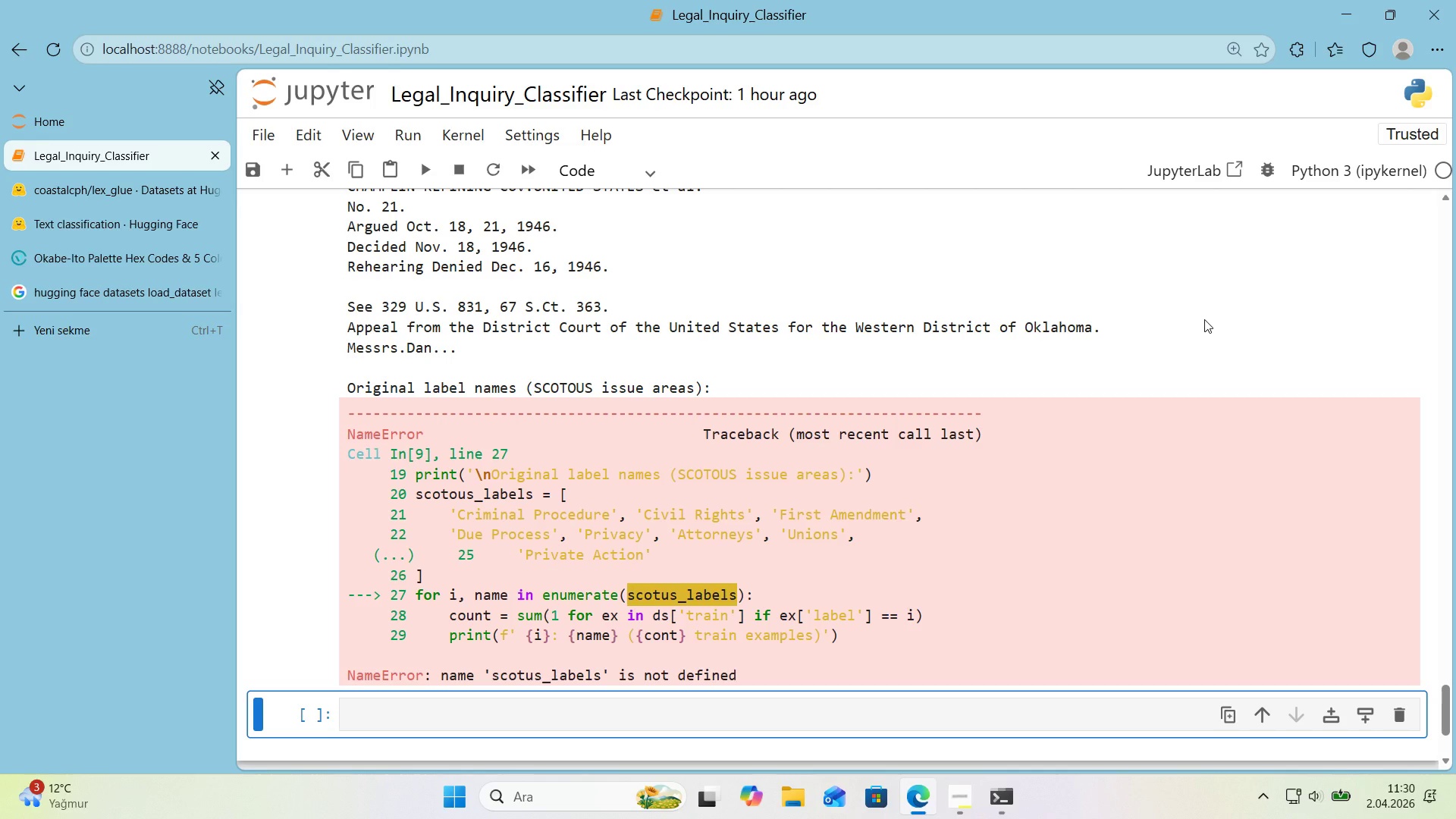 
wait(36.87)
 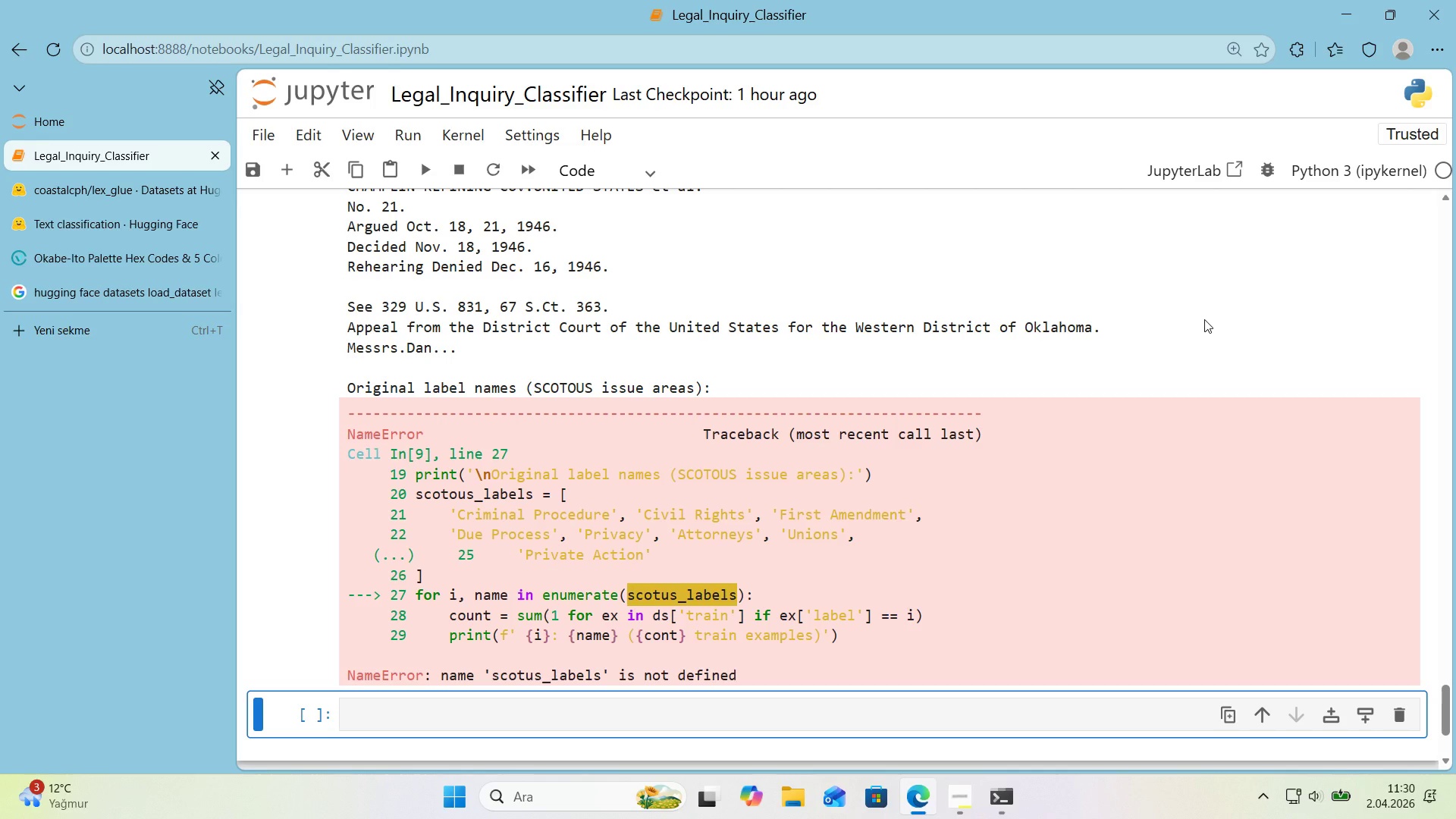 
scroll: coordinate [1206, 319], scroll_direction: up, amount: 7.0
 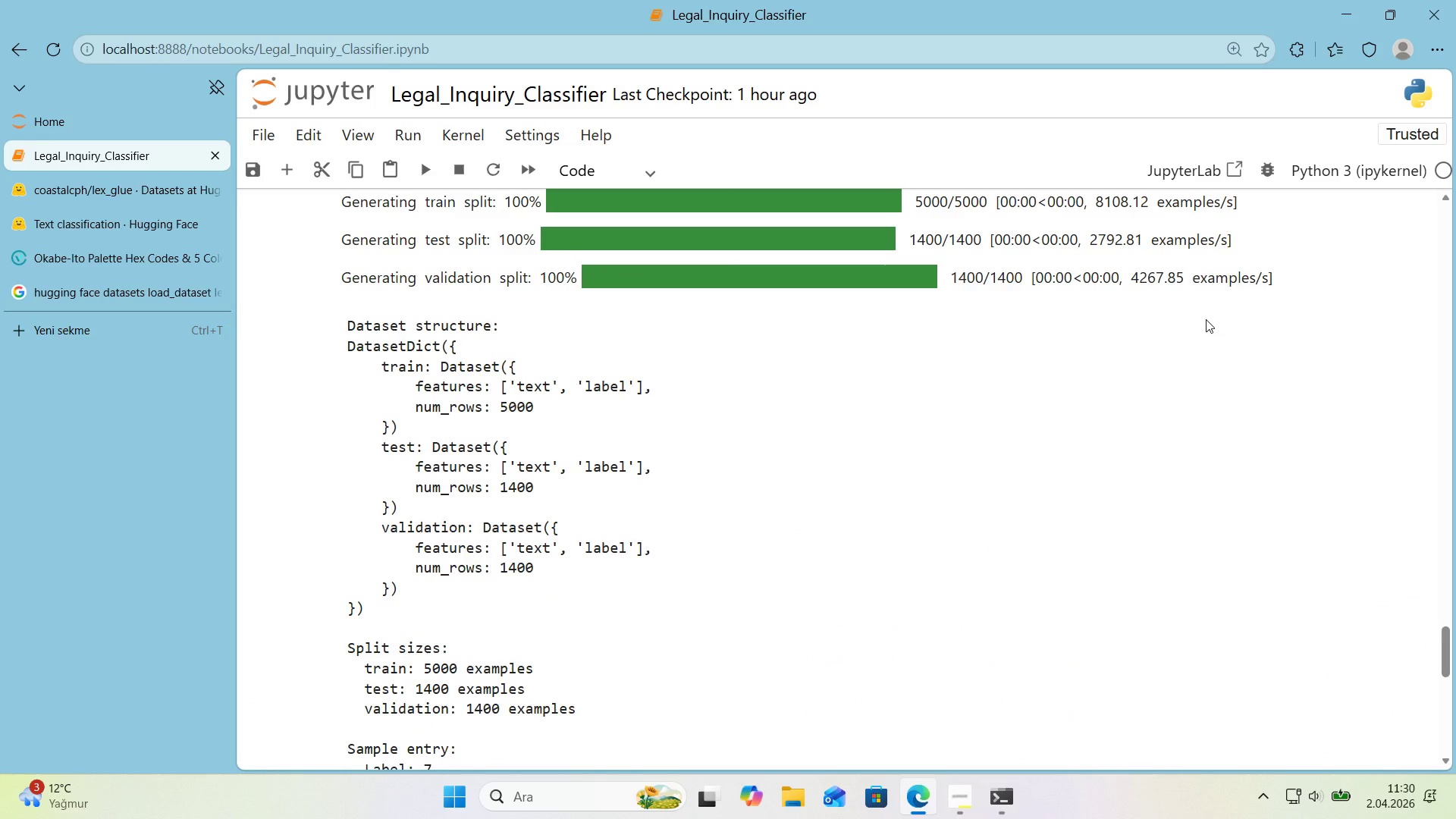 
scroll: coordinate [1206, 319], scroll_direction: down, amount: 1.0
 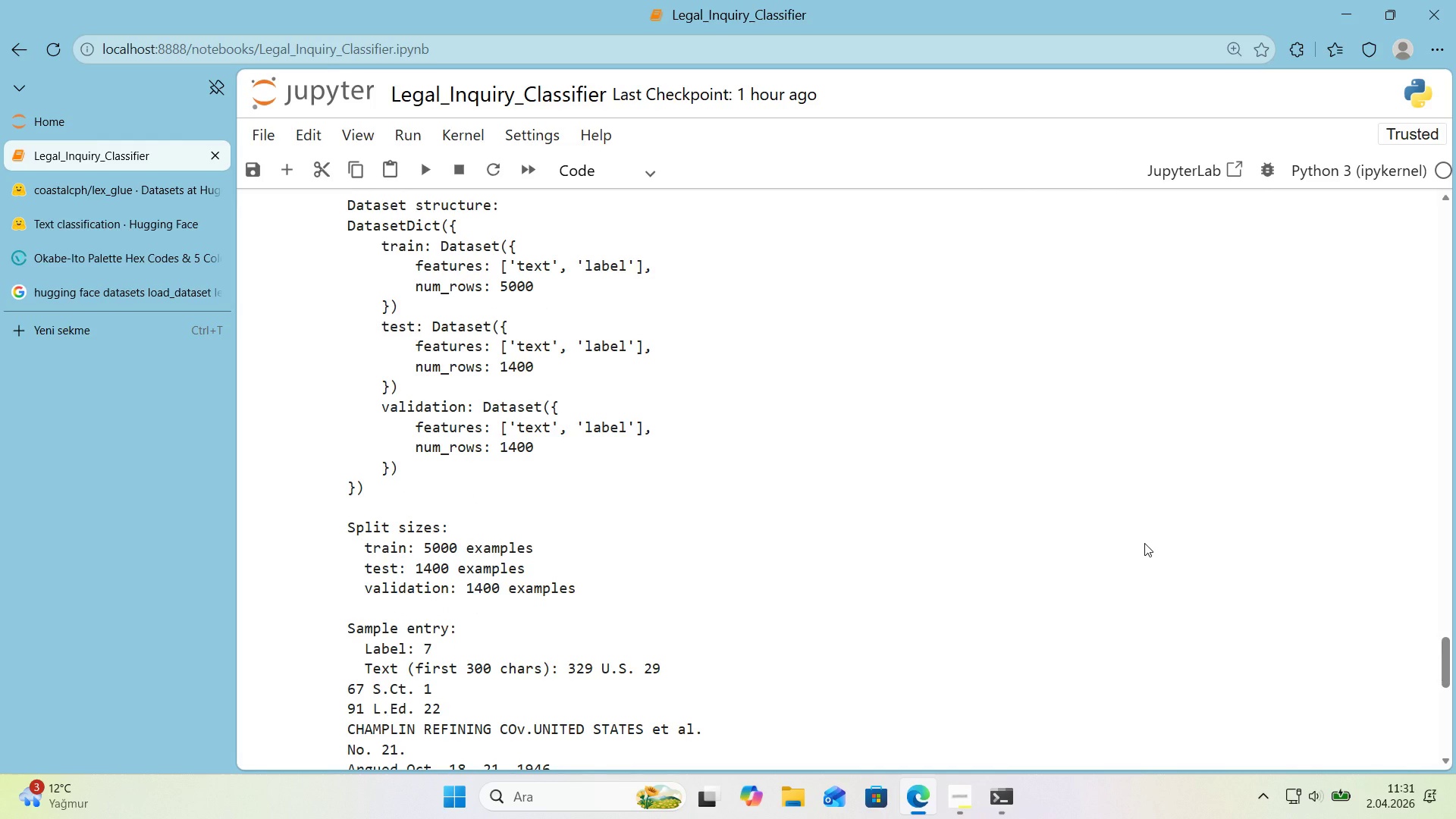 
wait(9.08)
 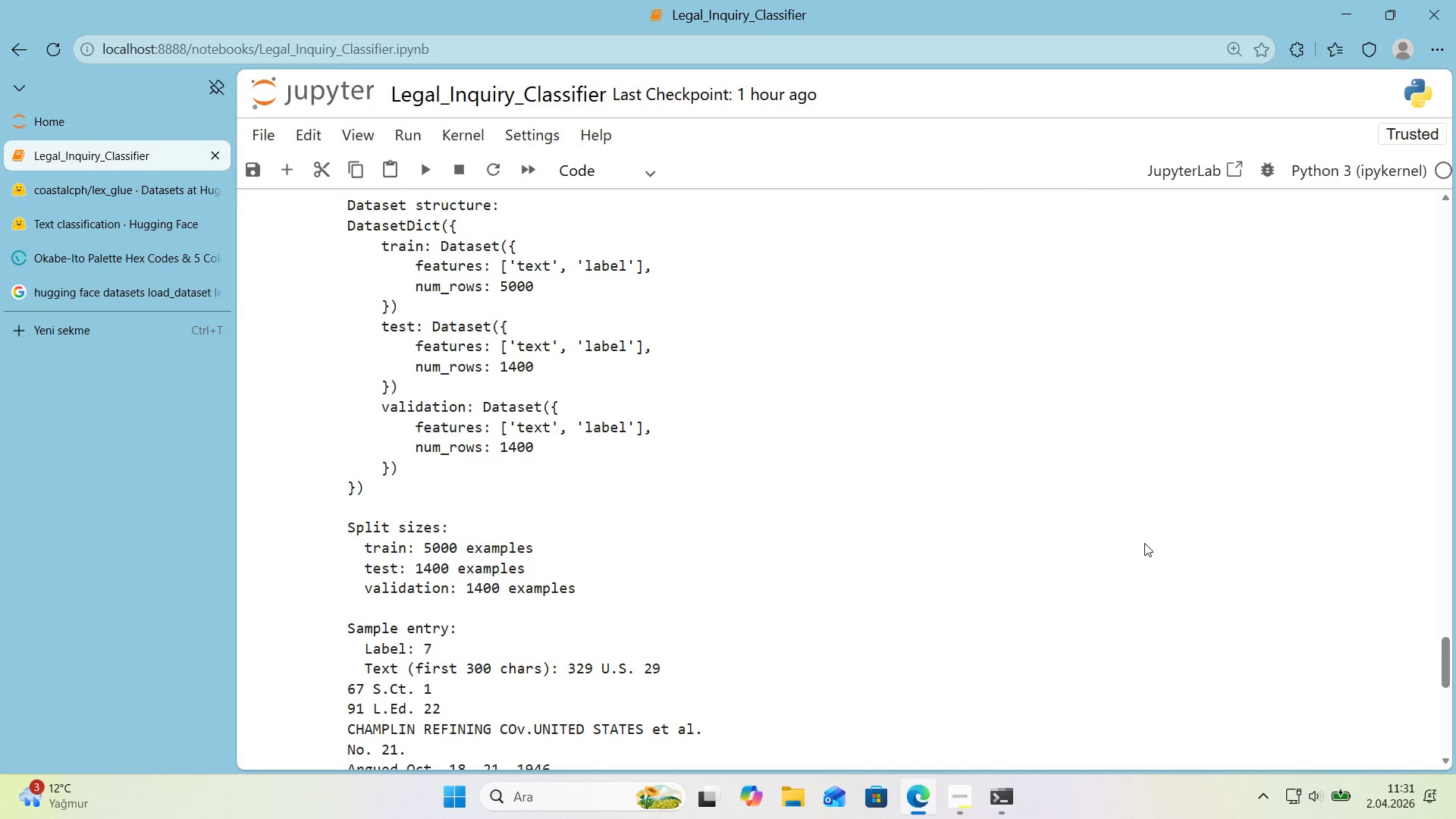 
scroll: coordinate [1179, 544], scroll_direction: down, amount: 3.0
 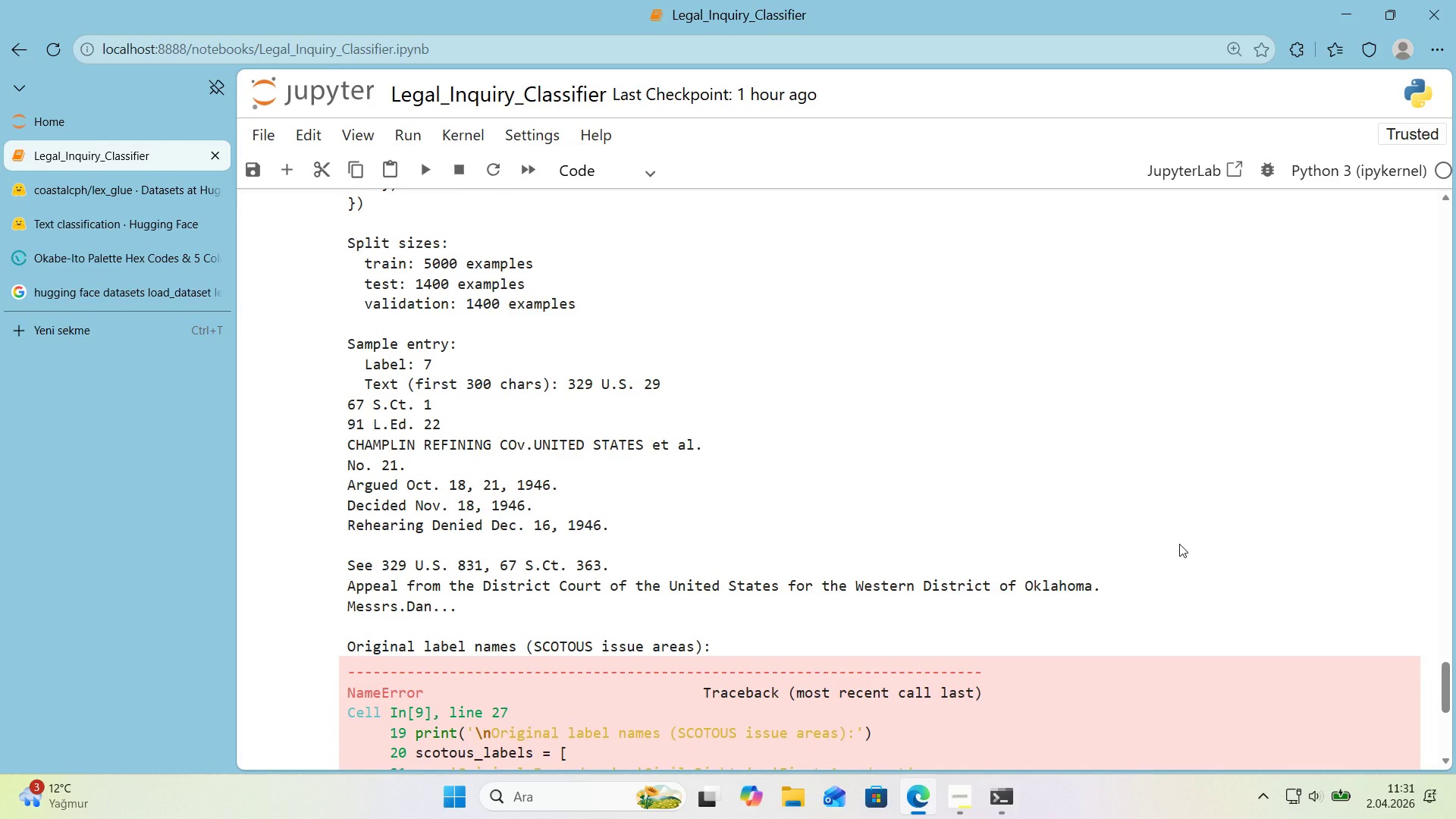 
wait(5.54)
 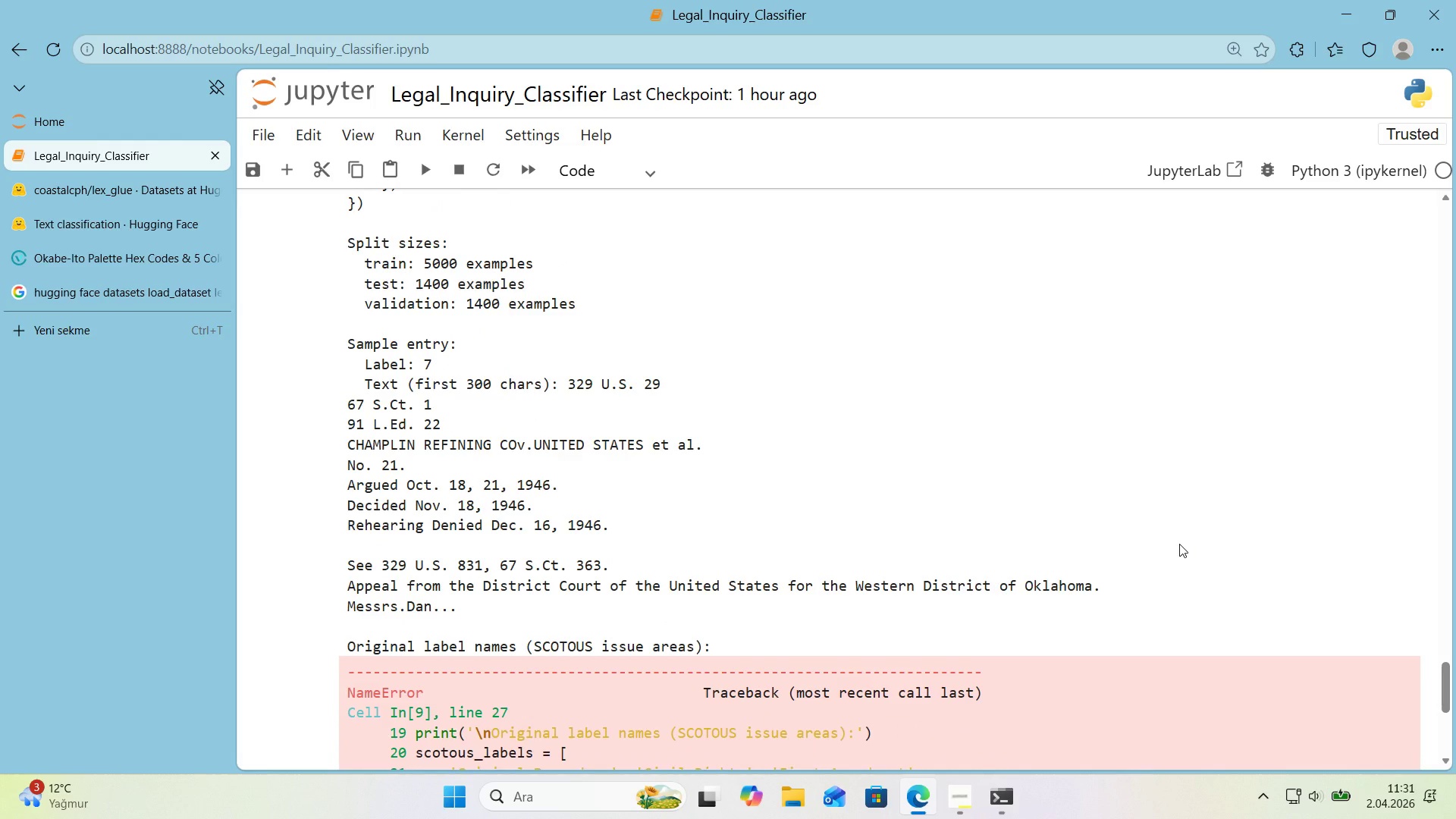 
scroll: coordinate [1216, 530], scroll_direction: up, amount: 8.0
 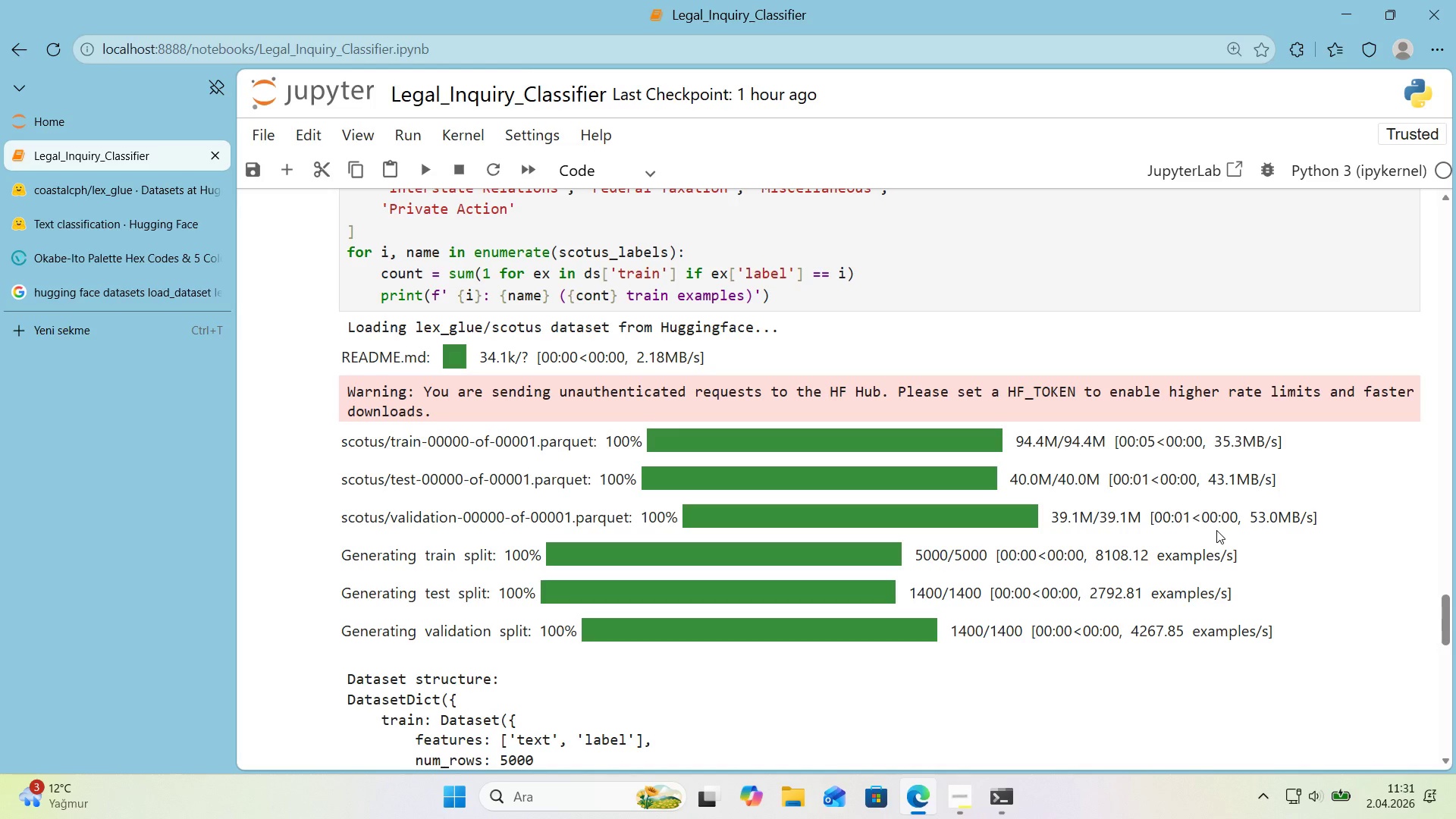 
wait(35.58)
 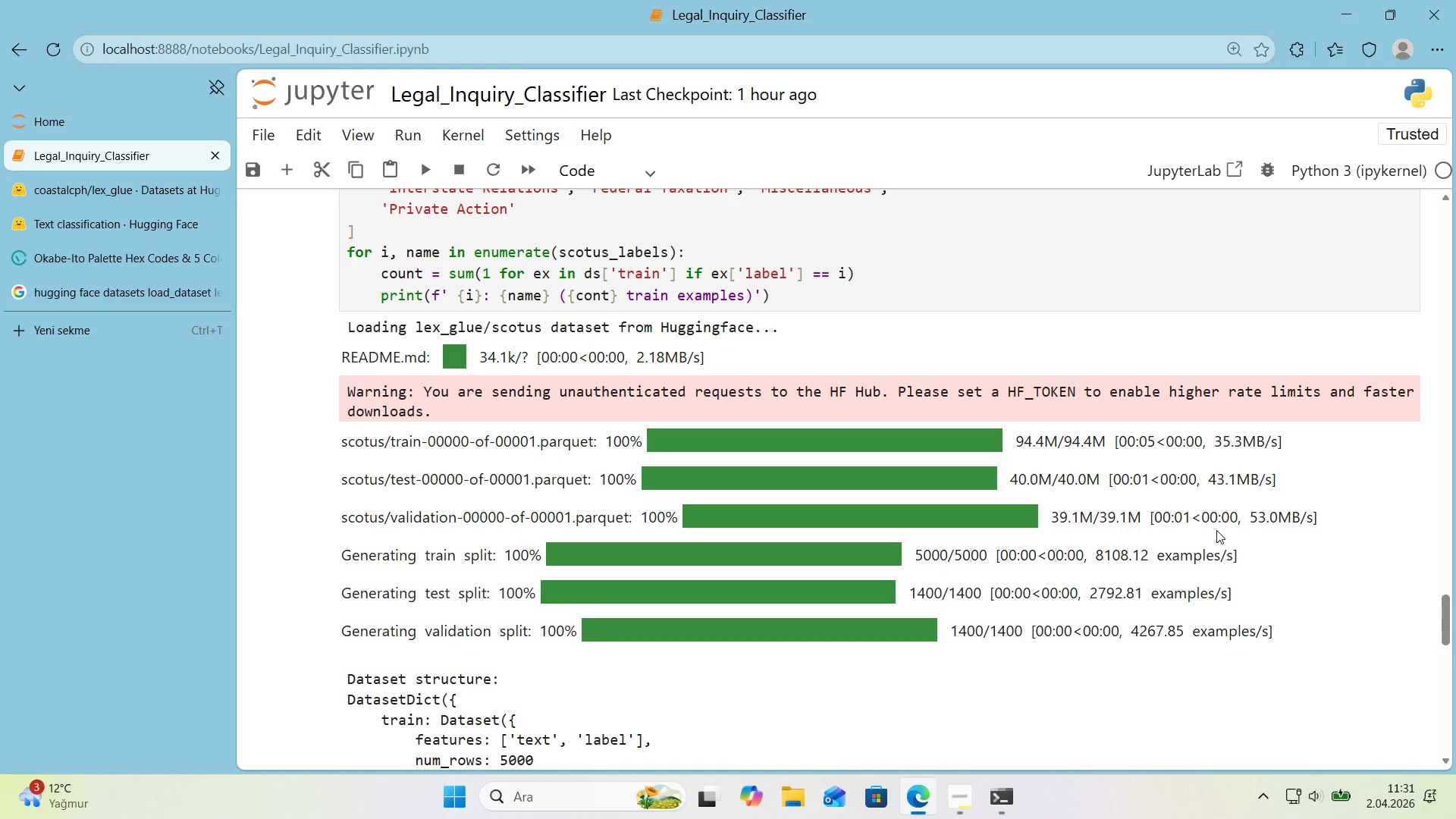 
scroll: coordinate [811, 500], scroll_direction: down, amount: 13.0
 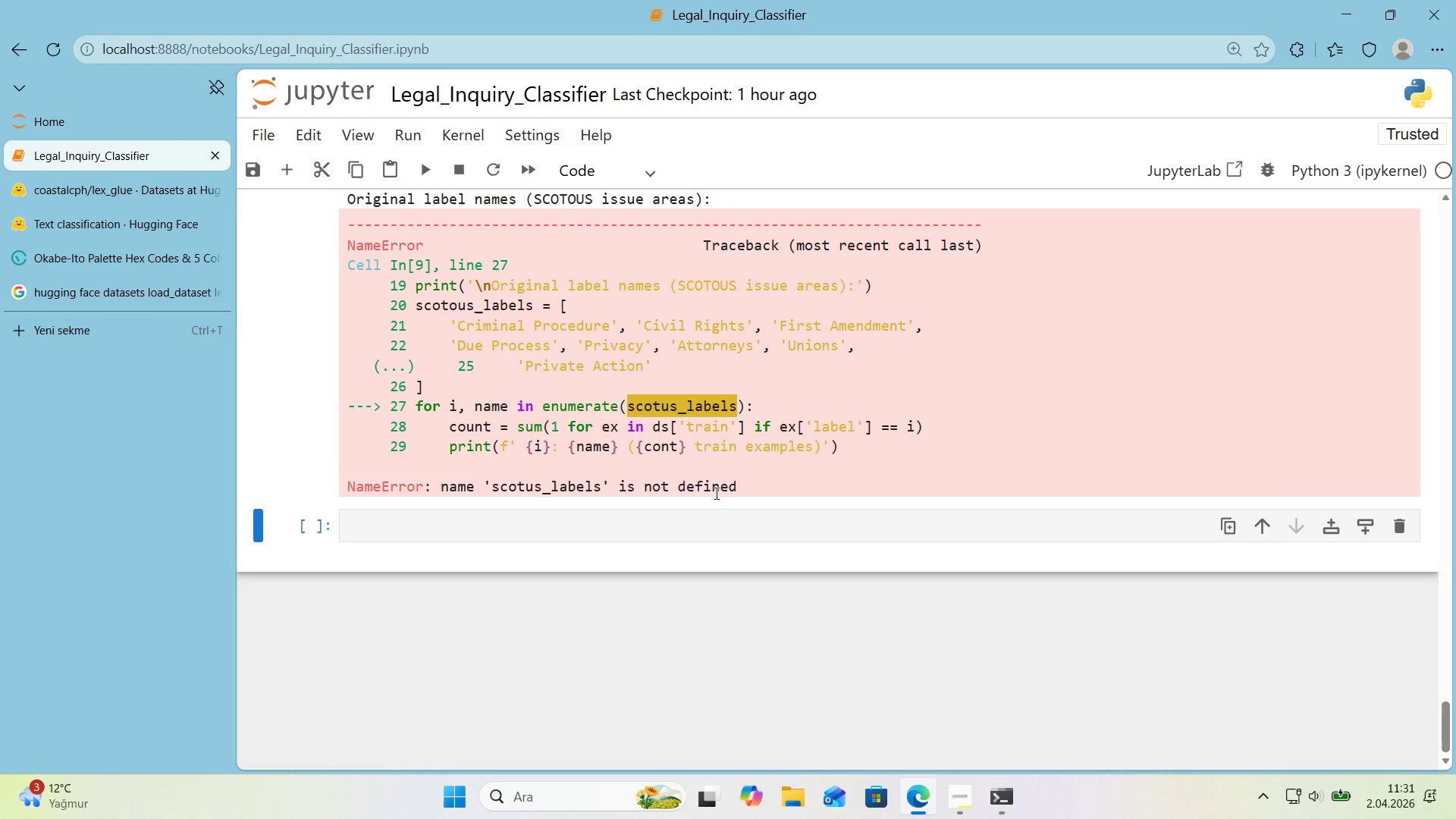 
scroll: coordinate [458, 345], scroll_direction: up, amount: 3.0
 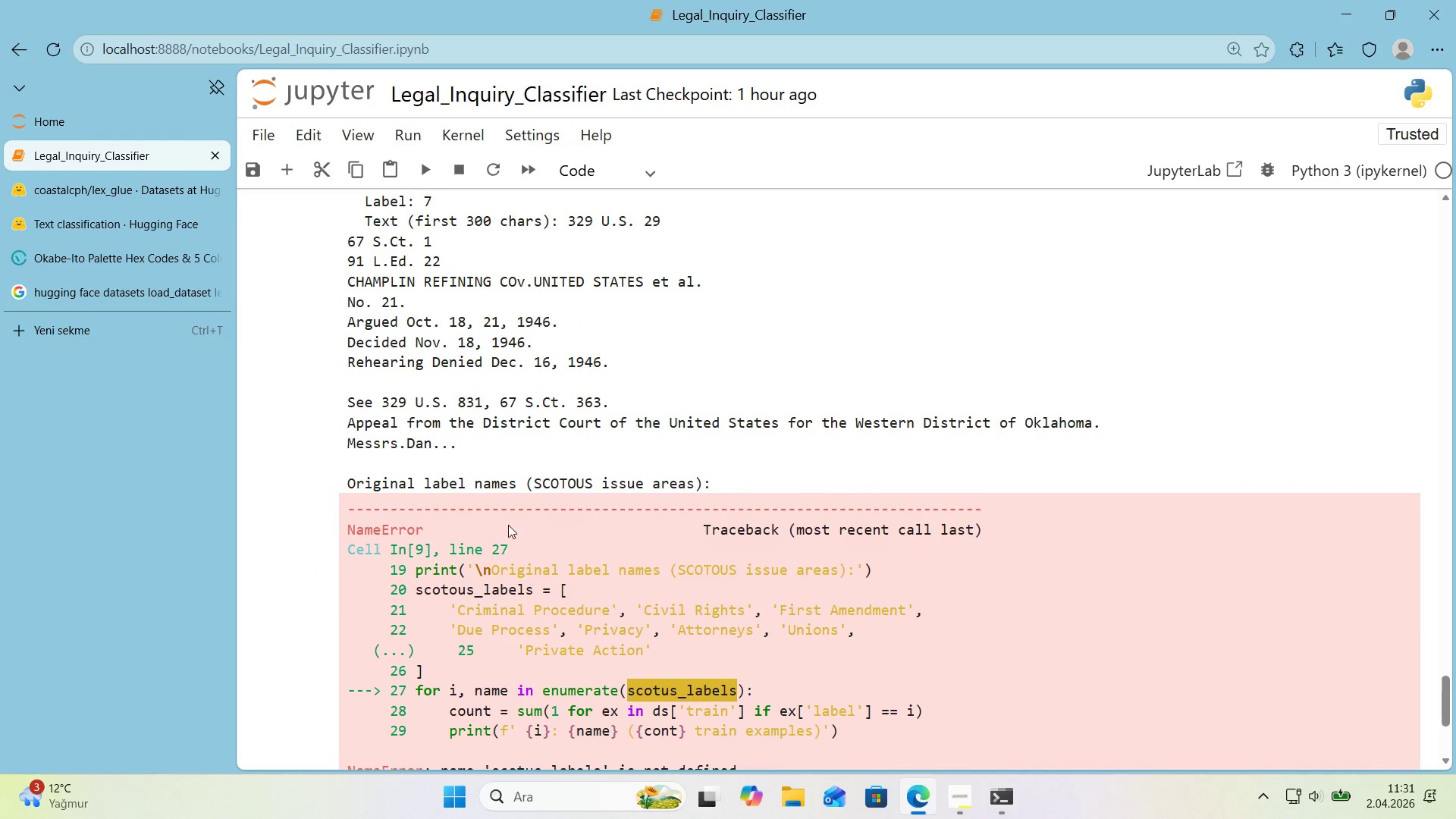 
scroll: coordinate [547, 544], scroll_direction: down, amount: 1.0
 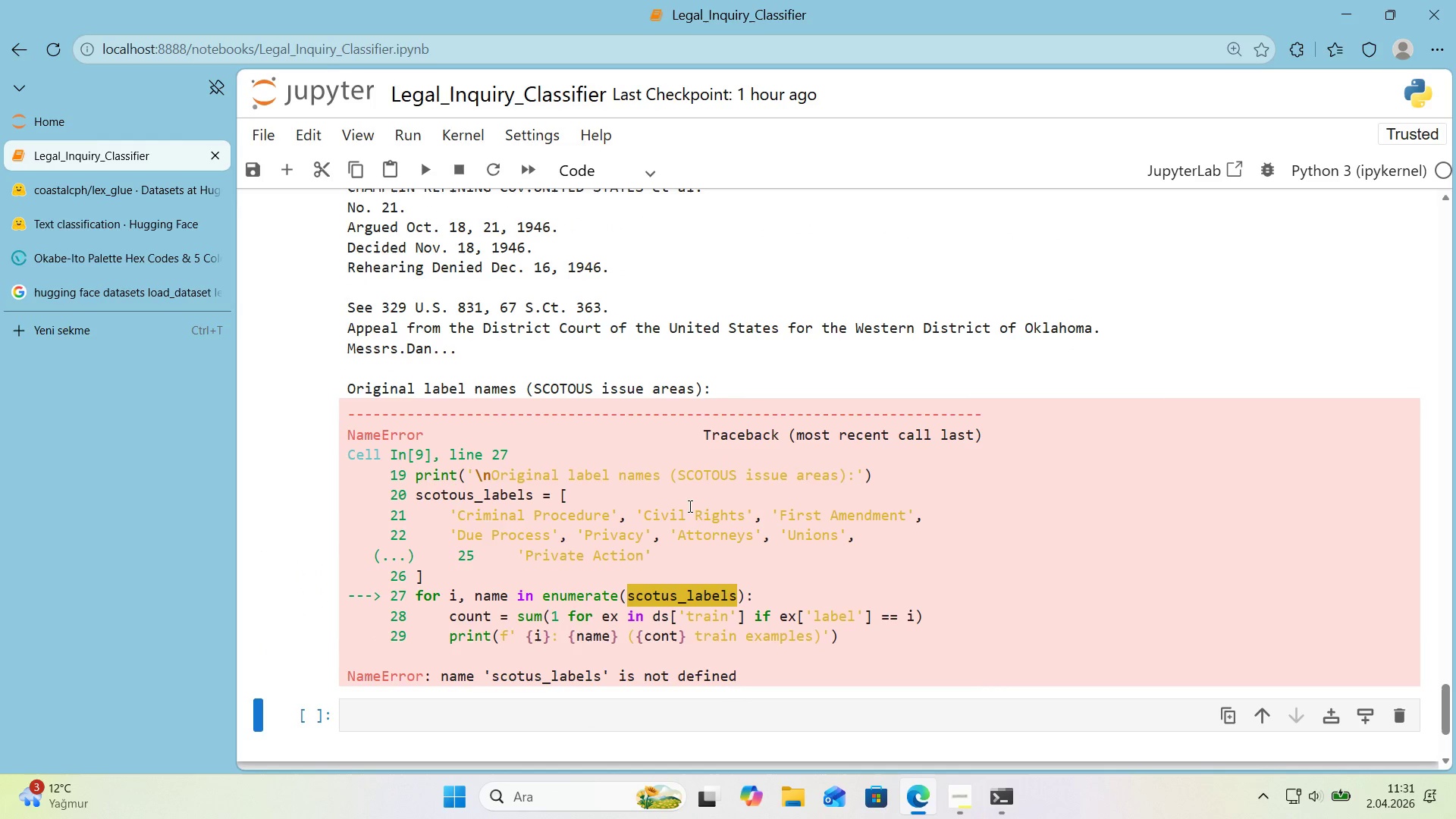 
wait(6.3)
 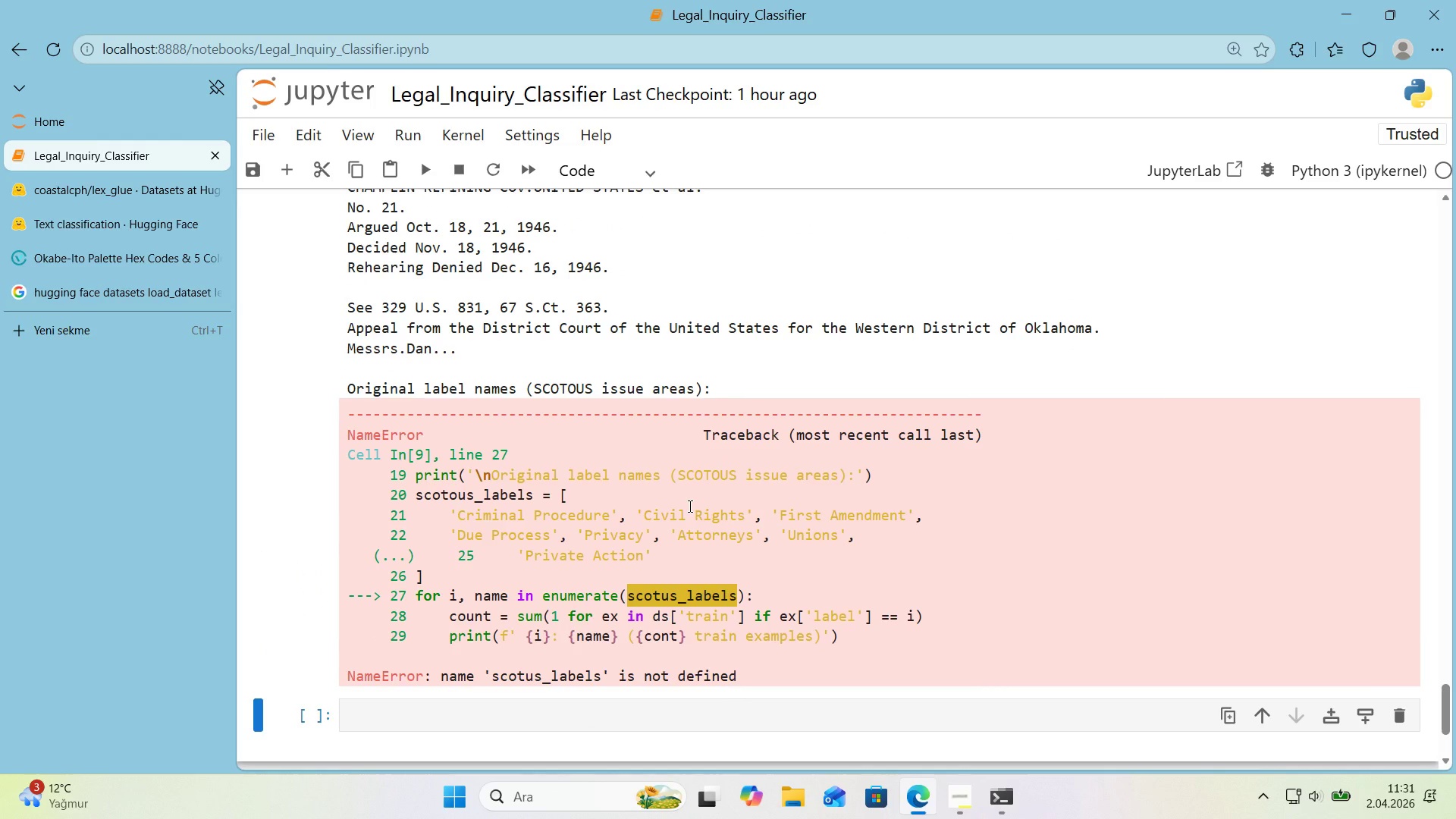 
scroll: coordinate [689, 506], scroll_direction: up, amount: 14.0
 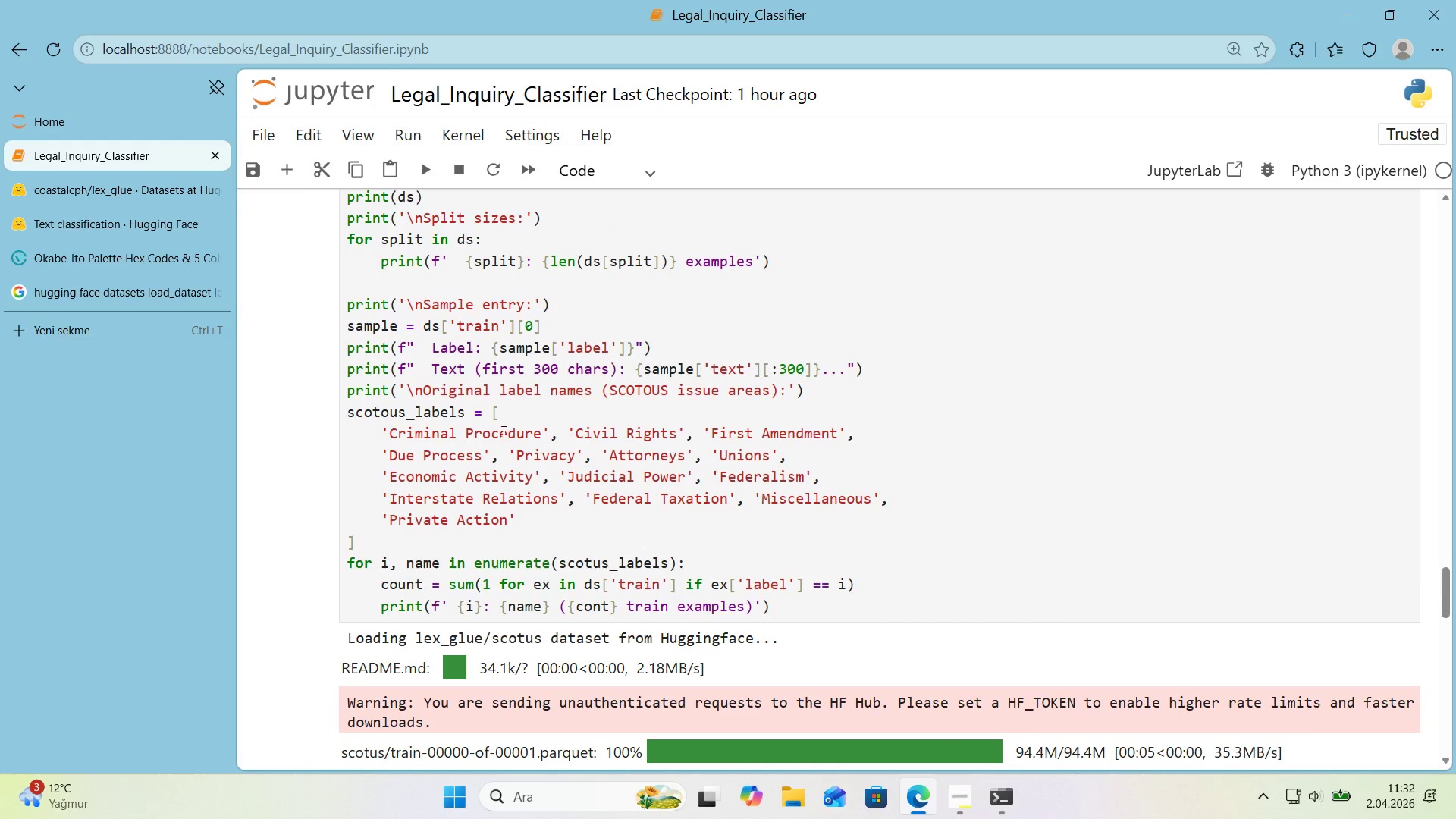 
double_click([630, 568])
 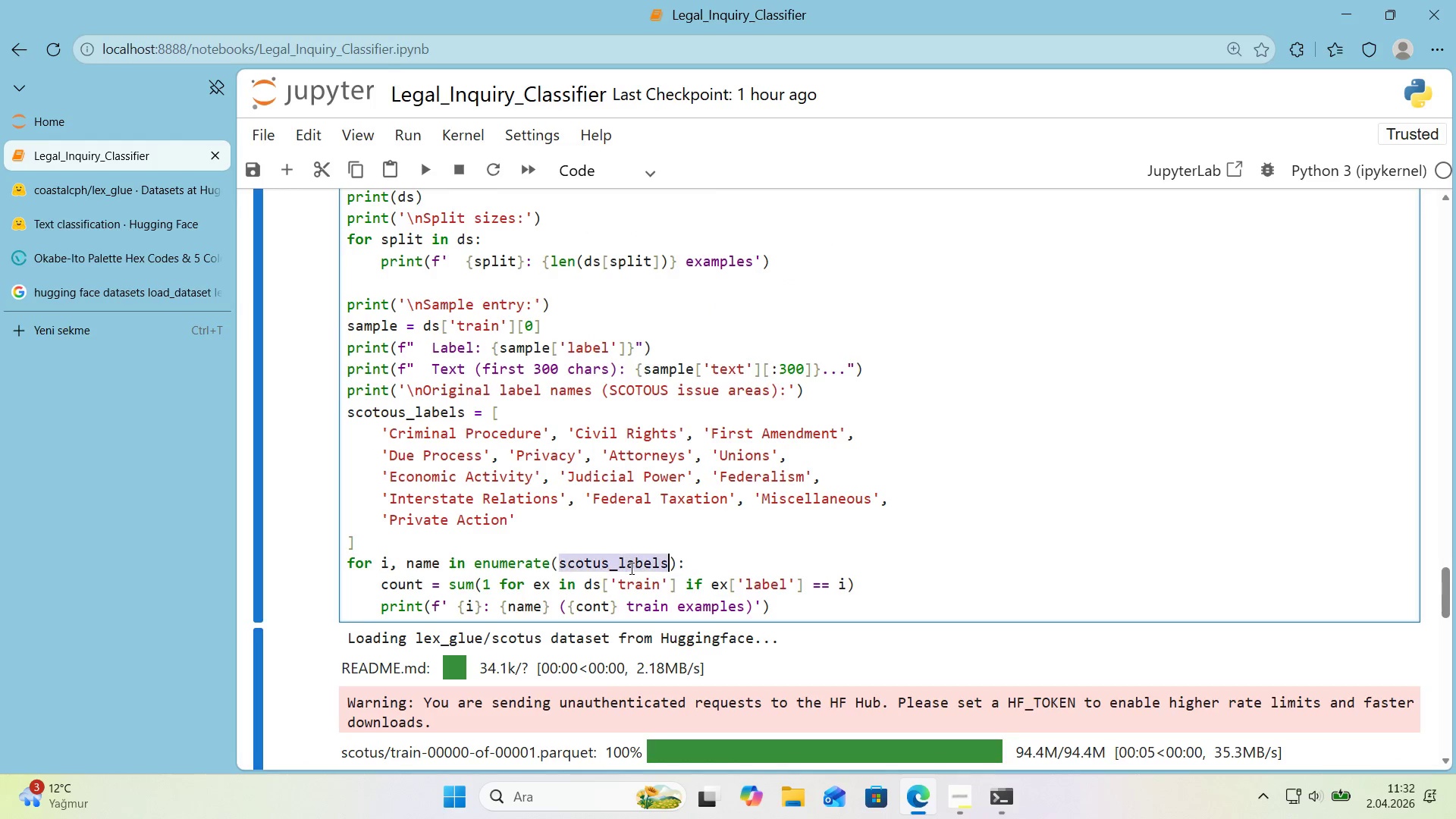 
key(Control+ControlLeft)
 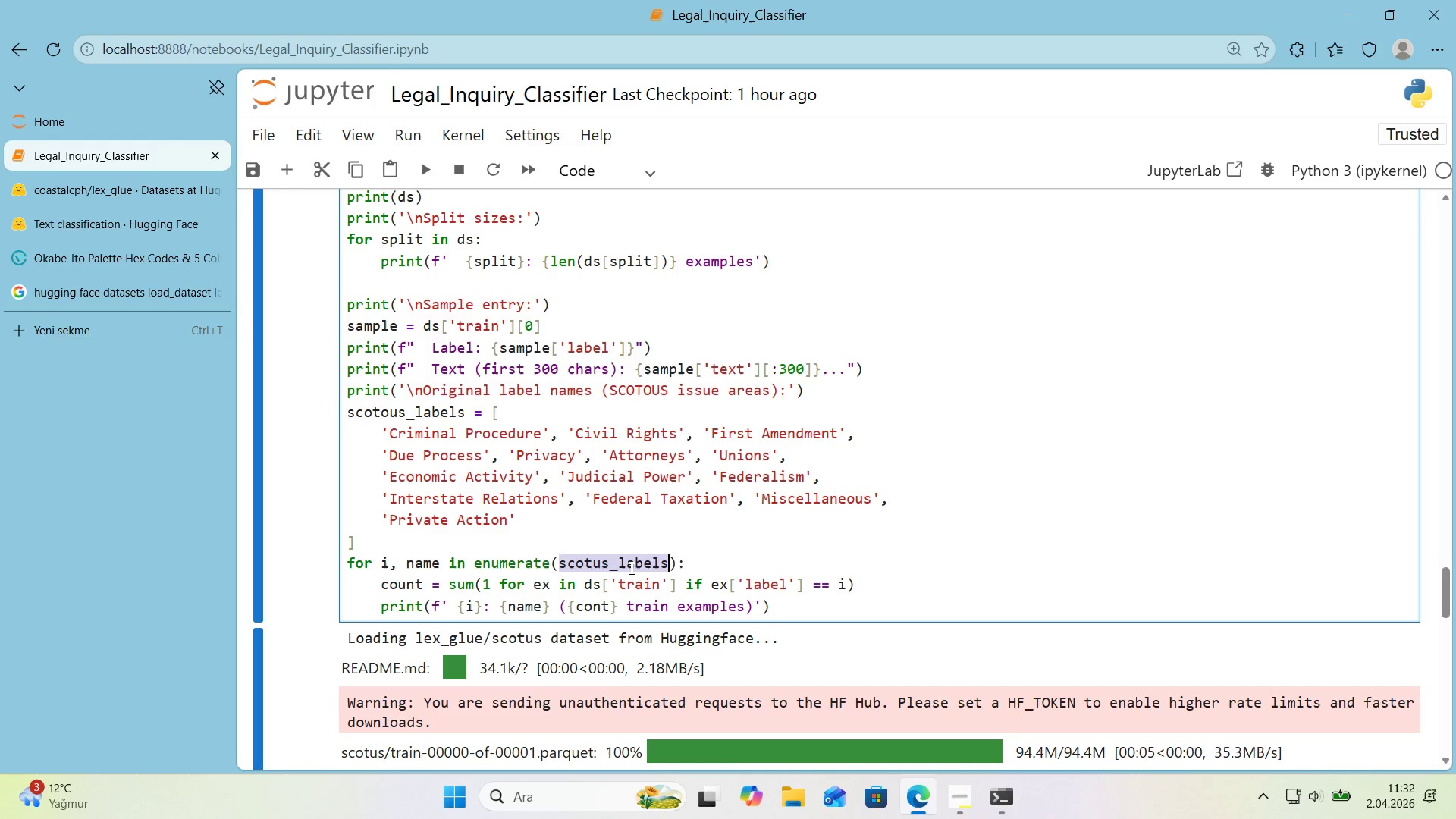 
key(Control+C)
 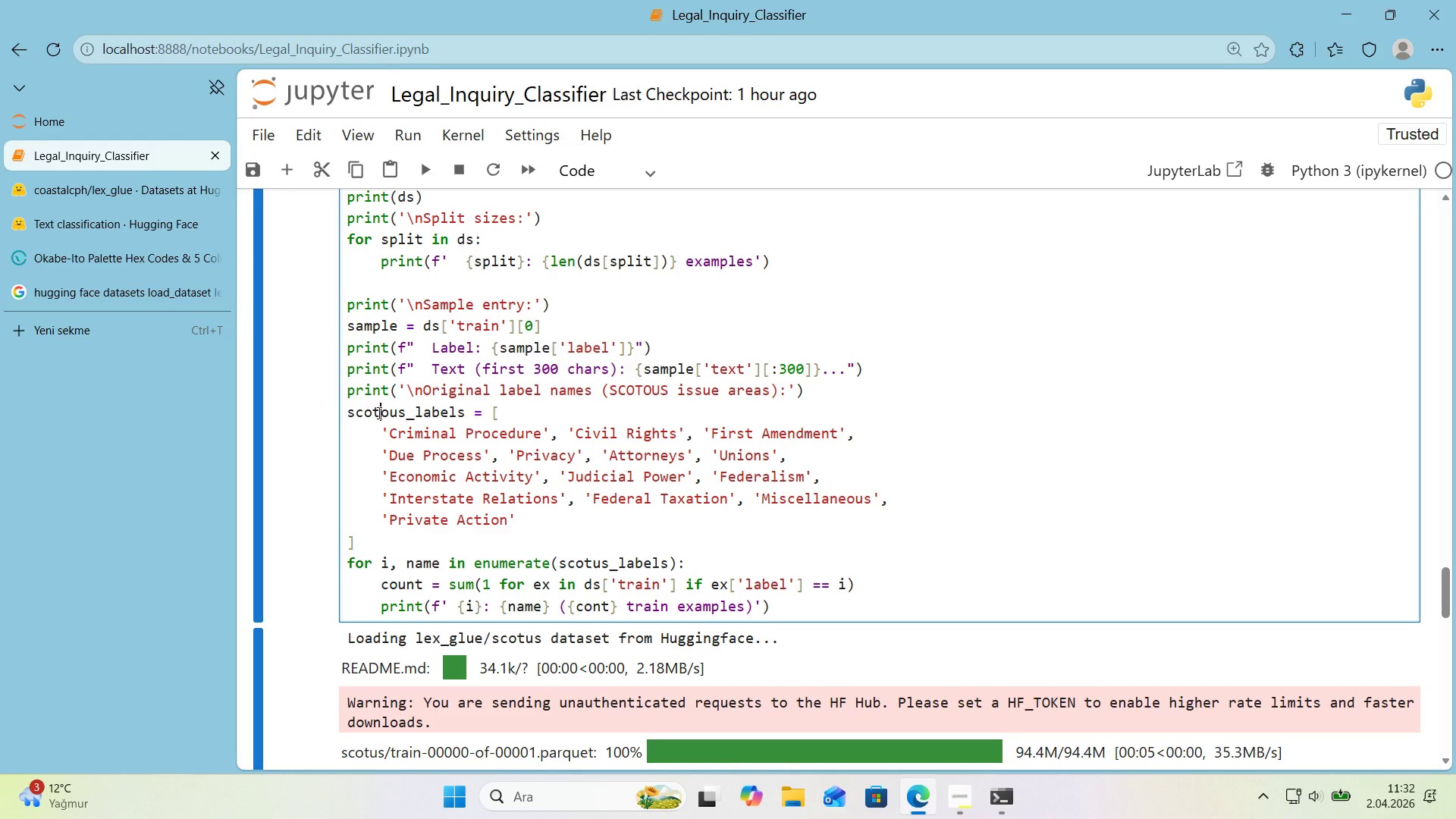 
double_click([378, 413])
 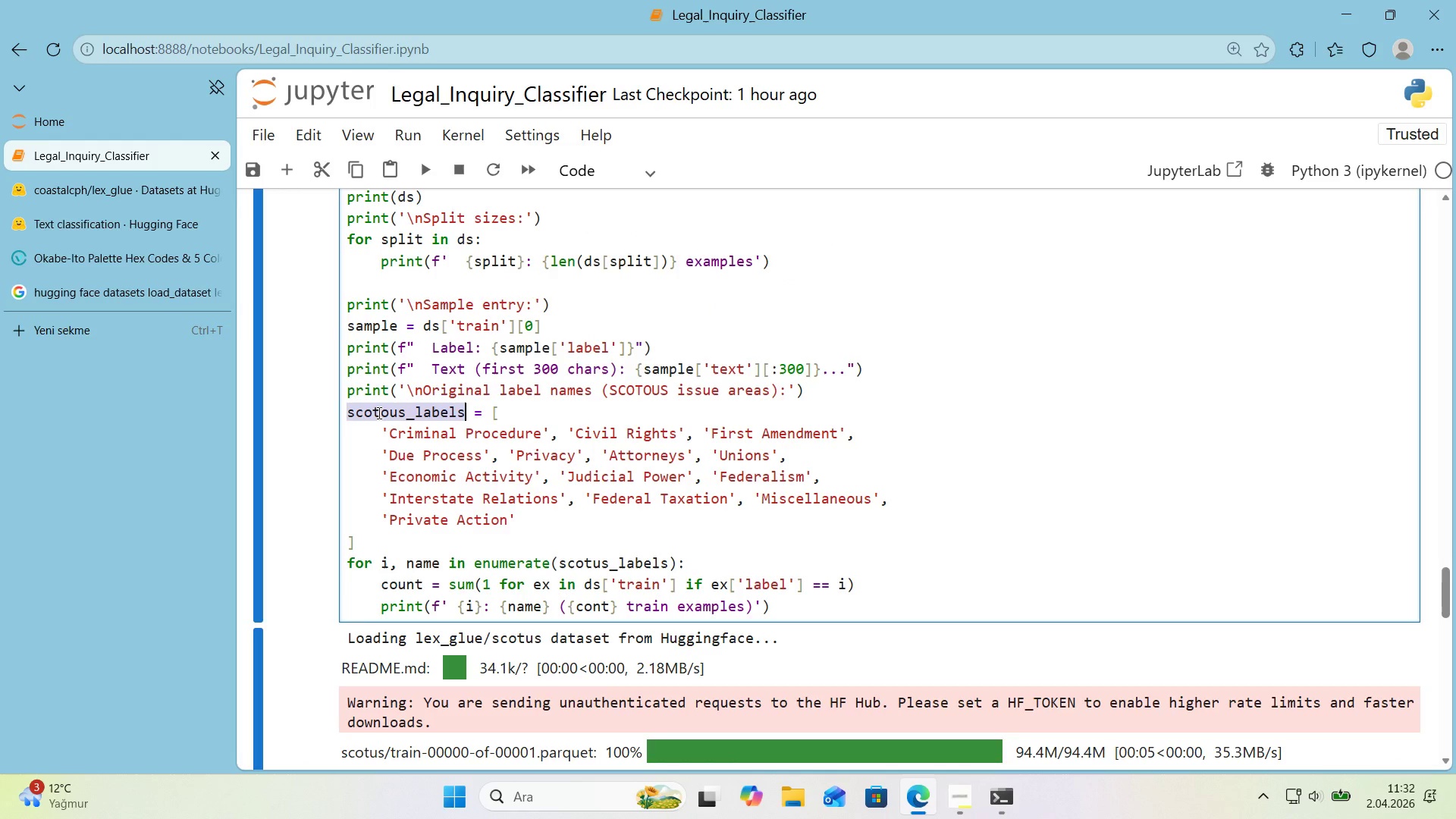 
key(Control+V)
 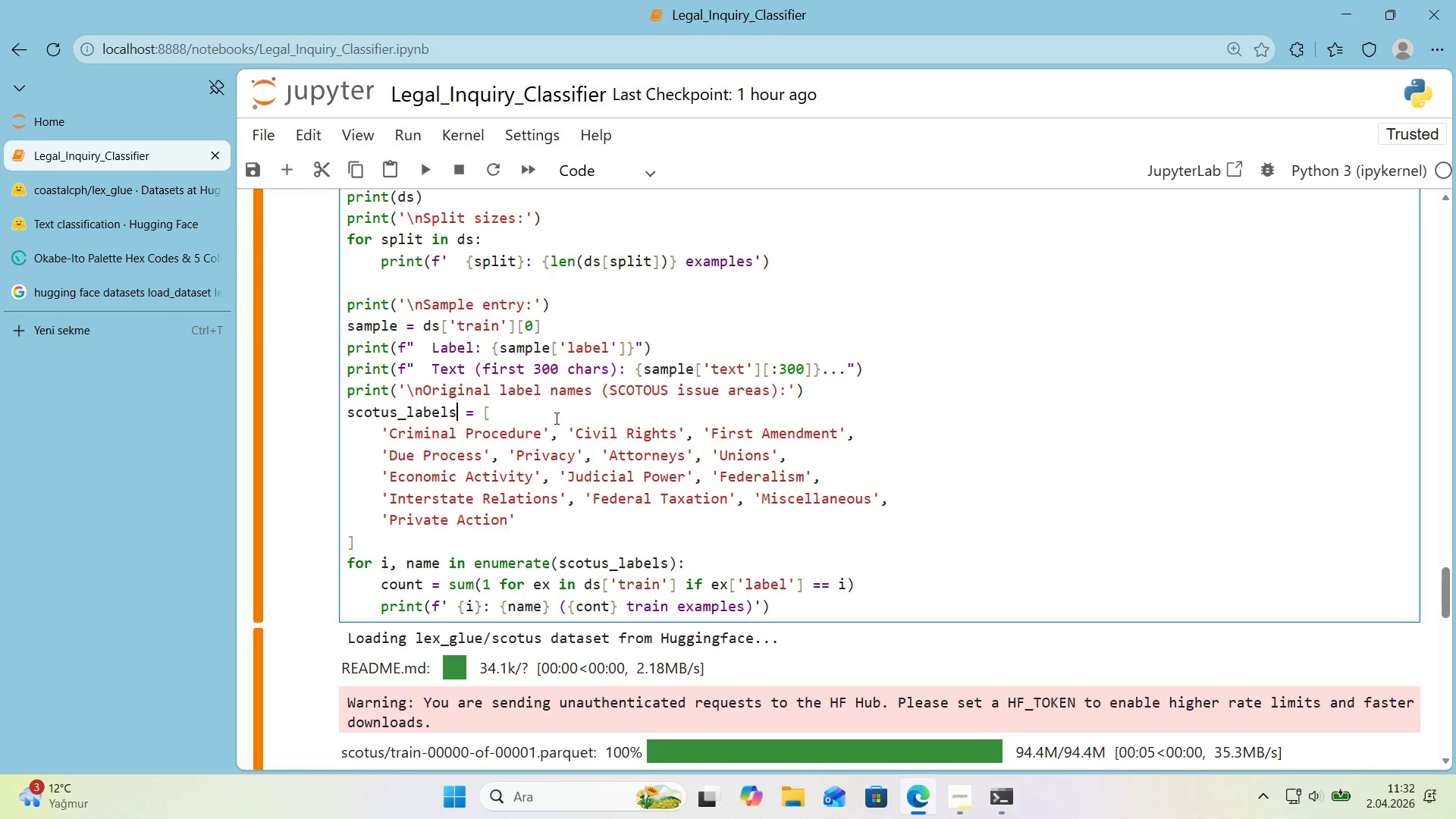 
key(Shift+Enter)
 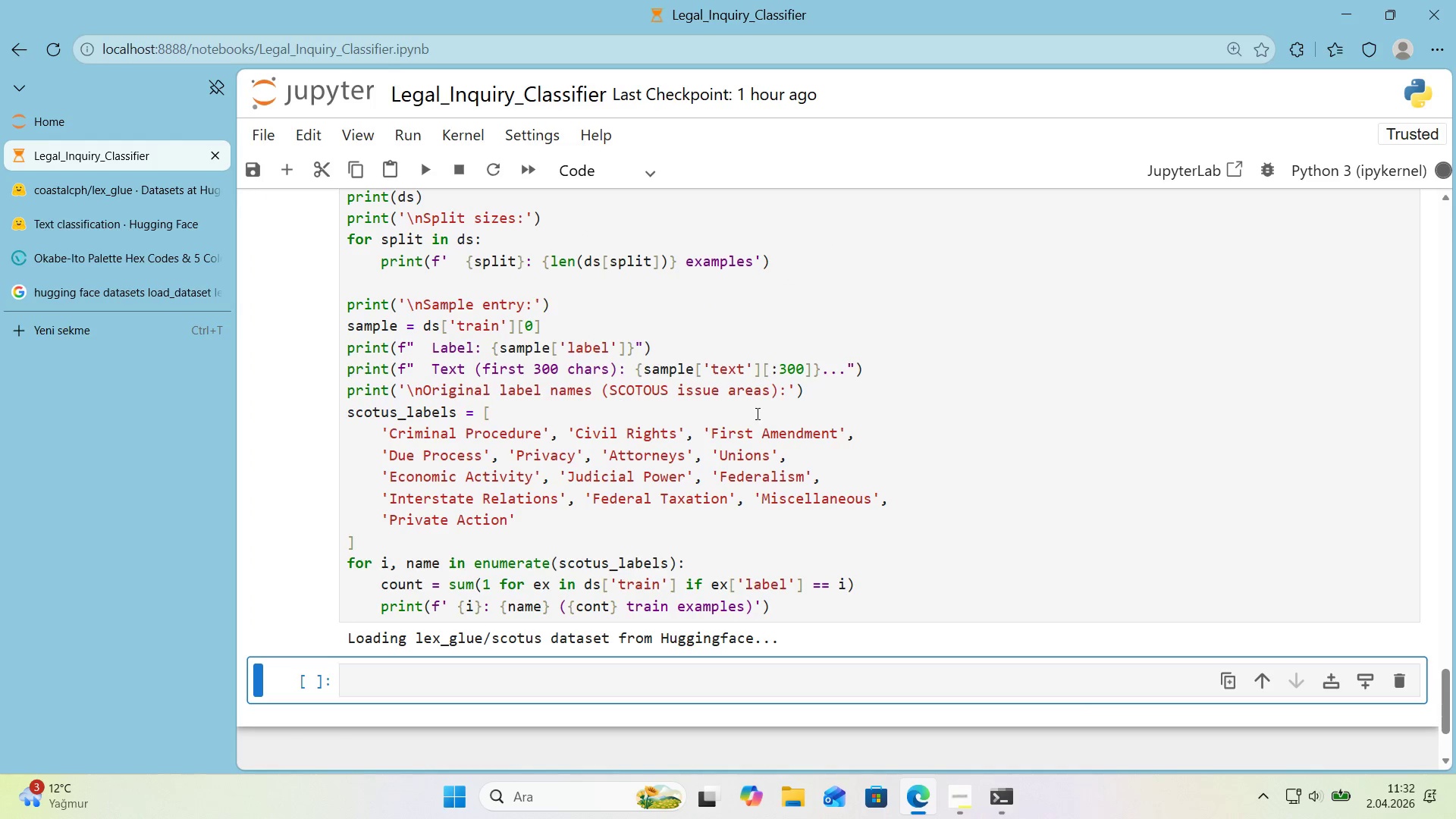 
scroll: coordinate [761, 444], scroll_direction: down, amount: 10.0
 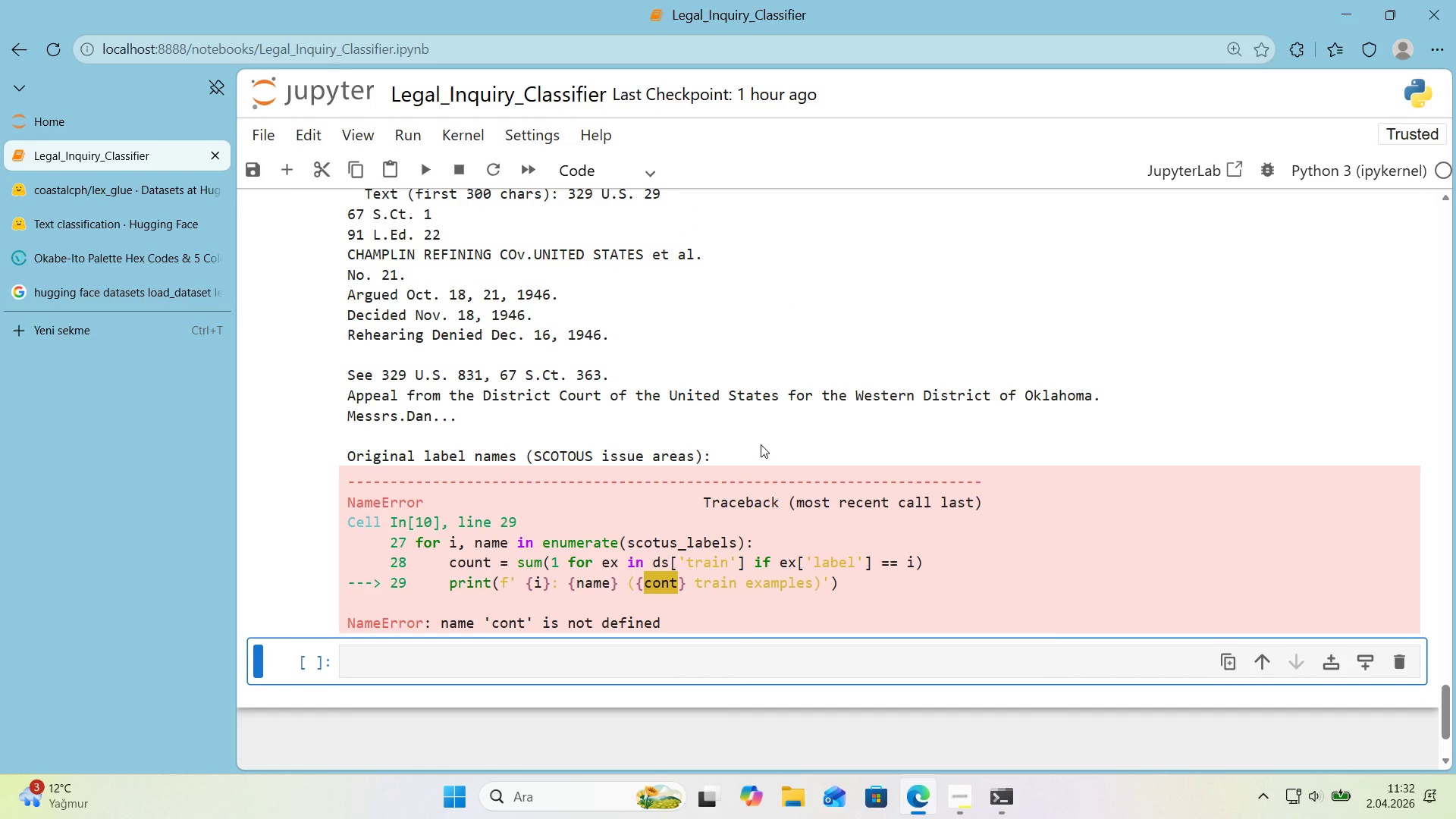 
scroll: coordinate [761, 444], scroll_direction: up, amount: 8.0
 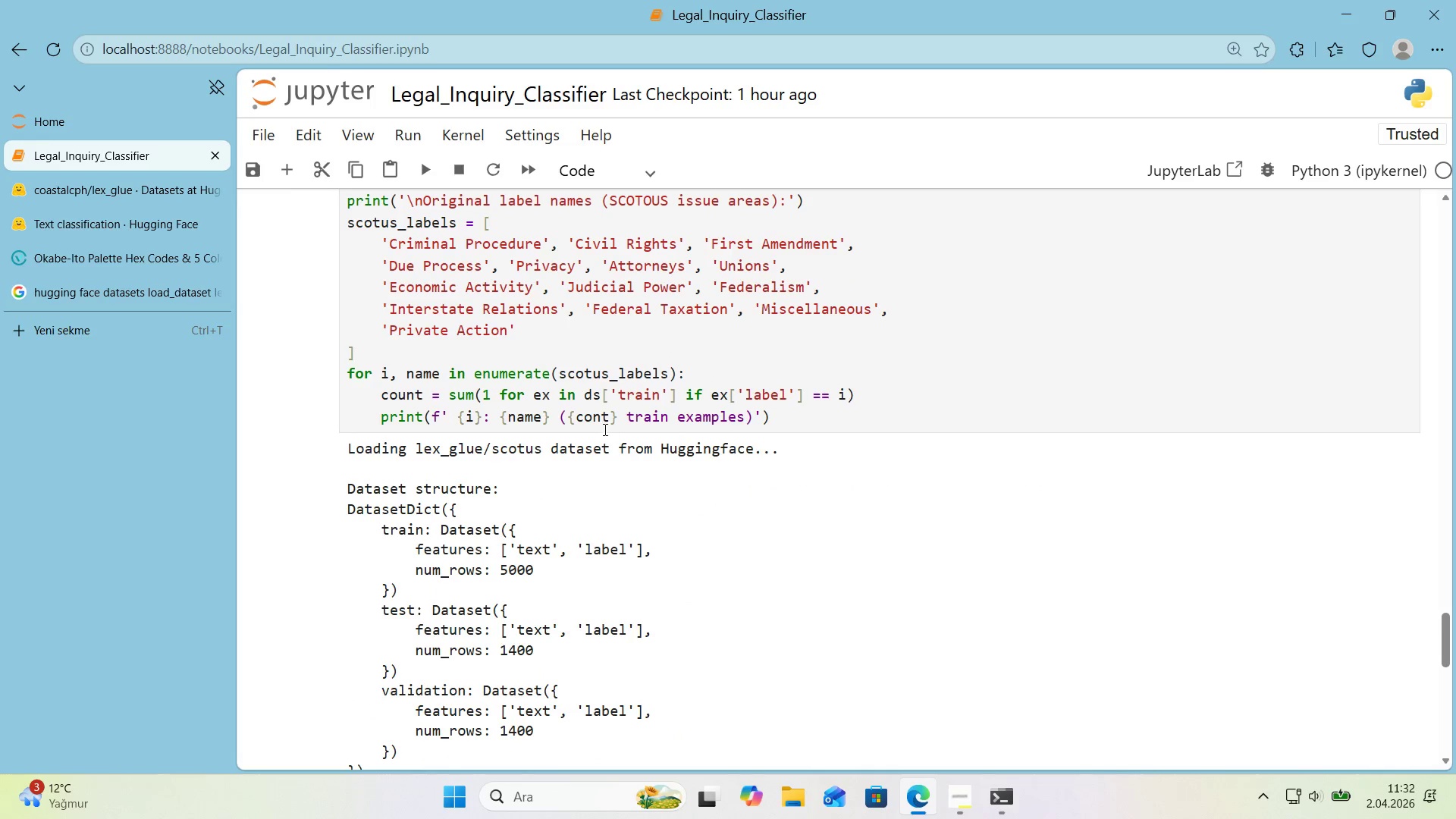 
left_click([591, 422])
 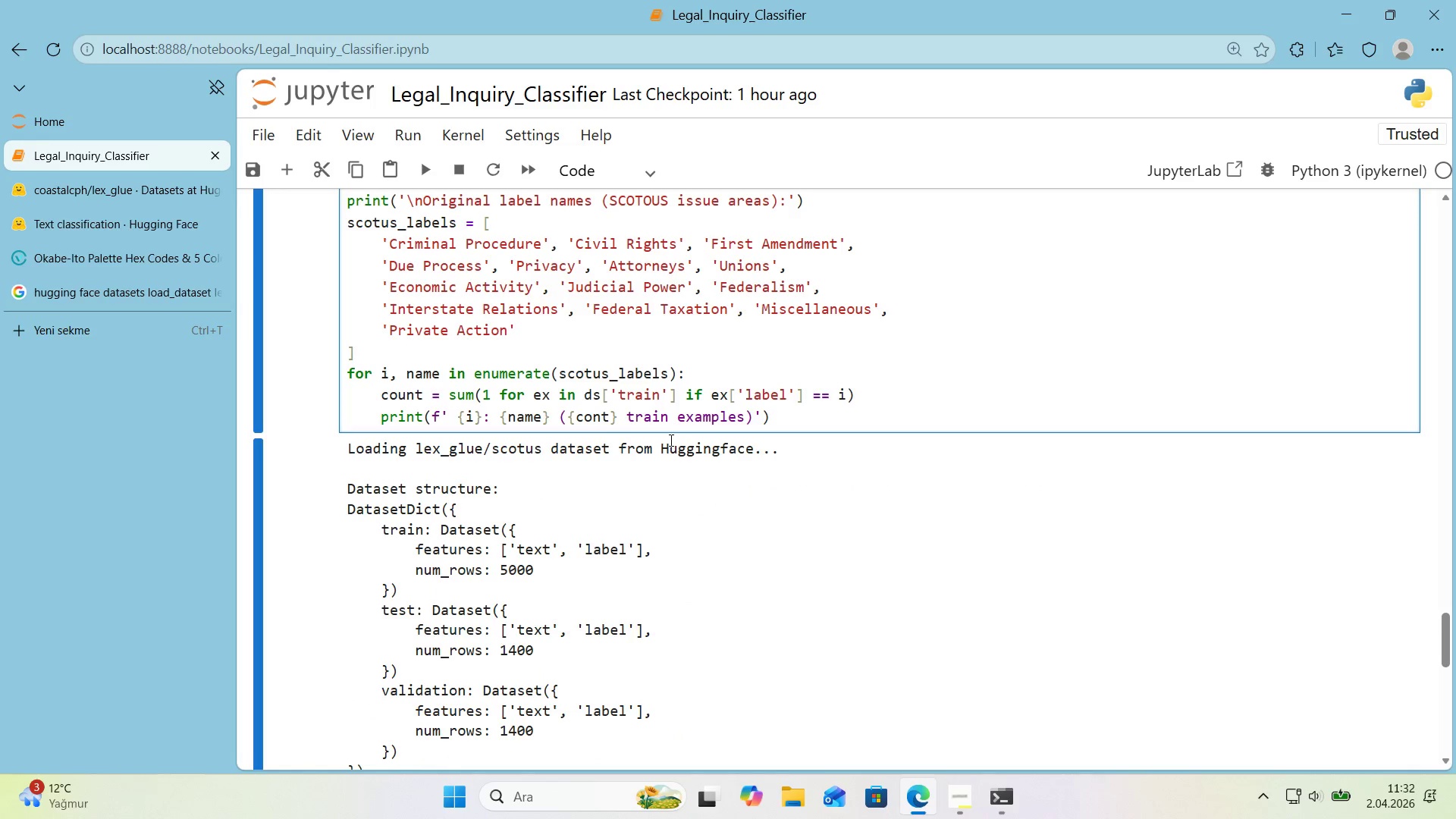 
key(U)
 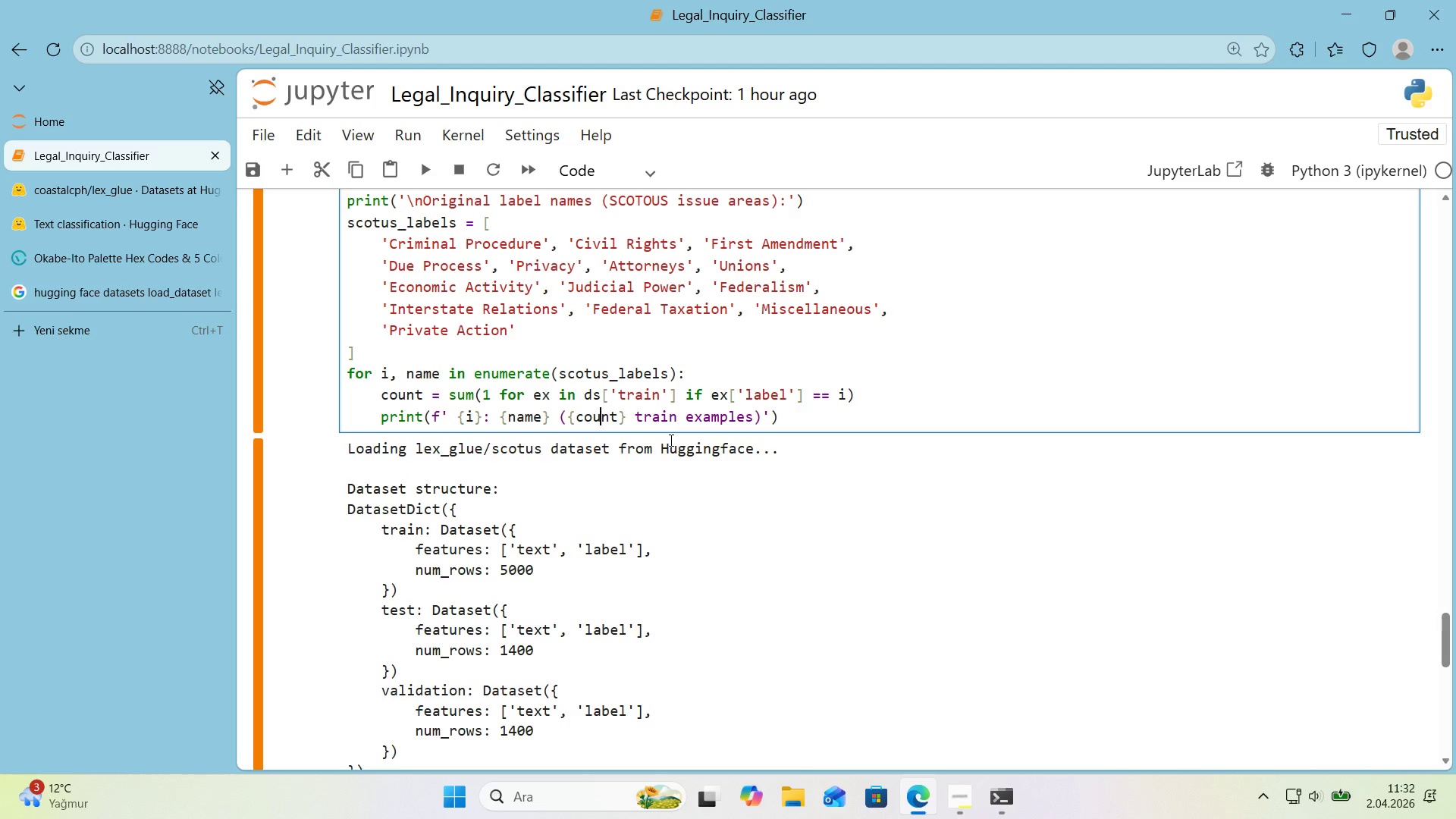 
key(Shift+Enter)
 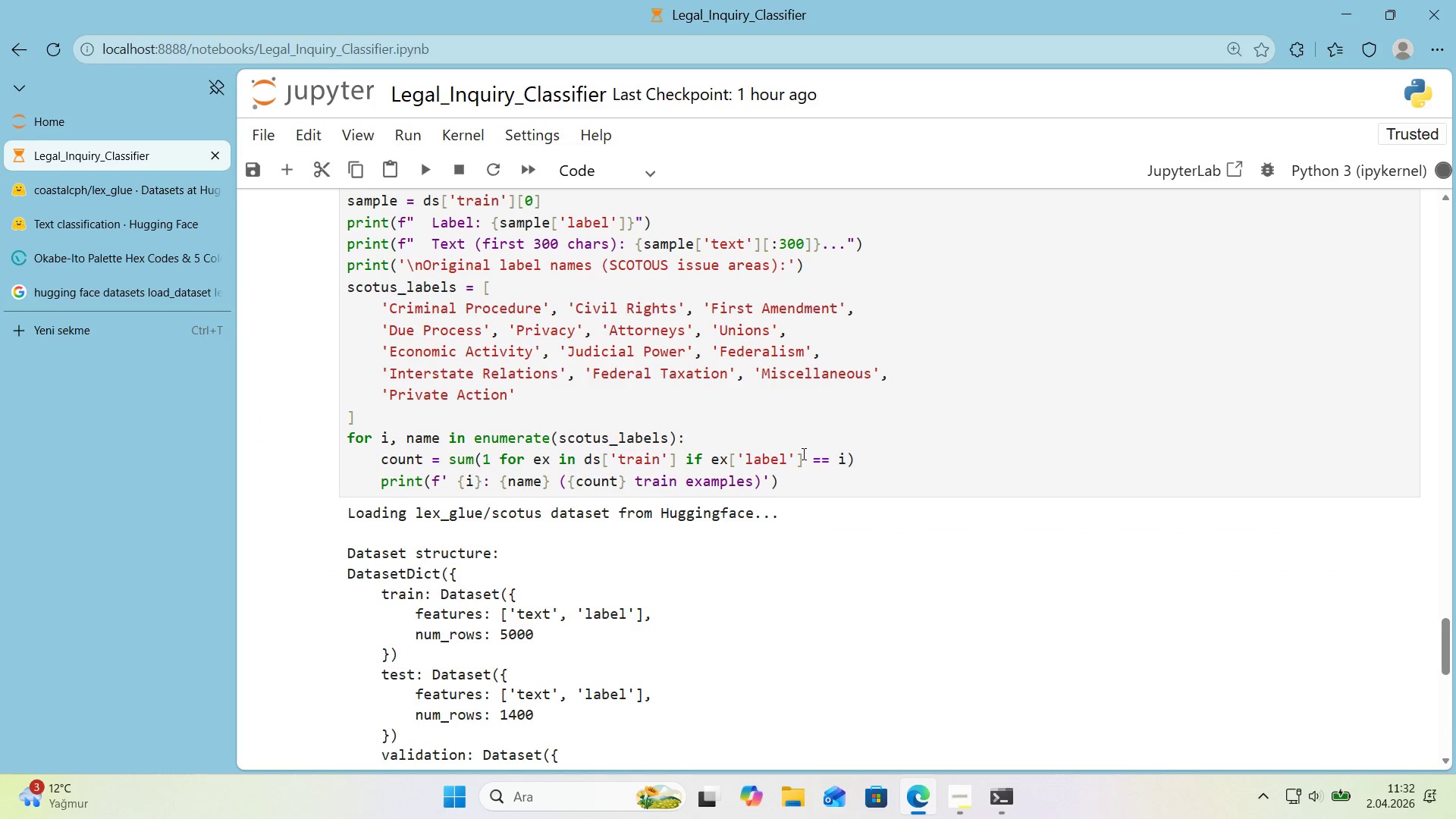 
scroll: coordinate [800, 454], scroll_direction: down, amount: 10.0
 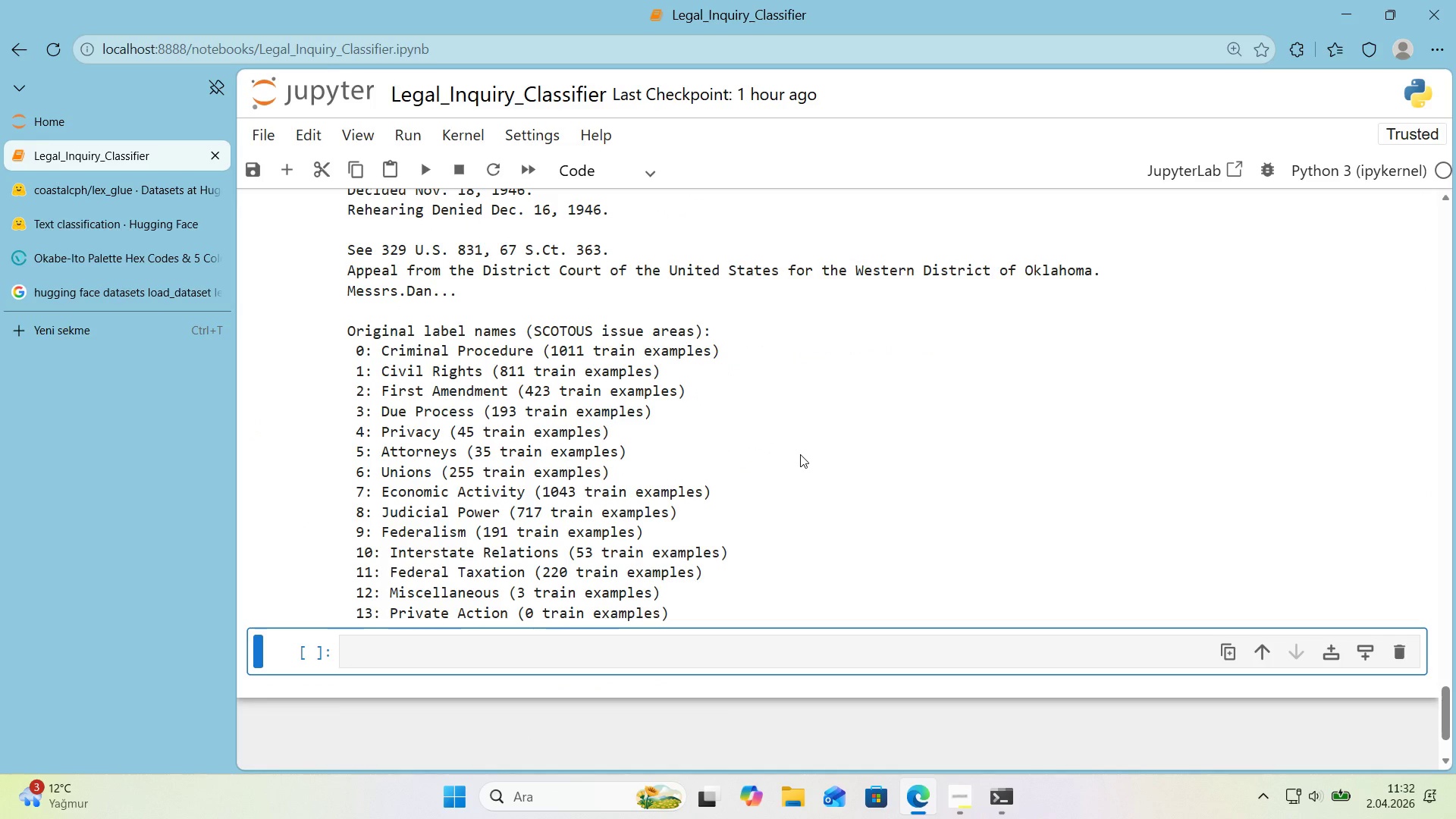 
scroll: coordinate [800, 454], scroll_direction: up, amount: 1.0
 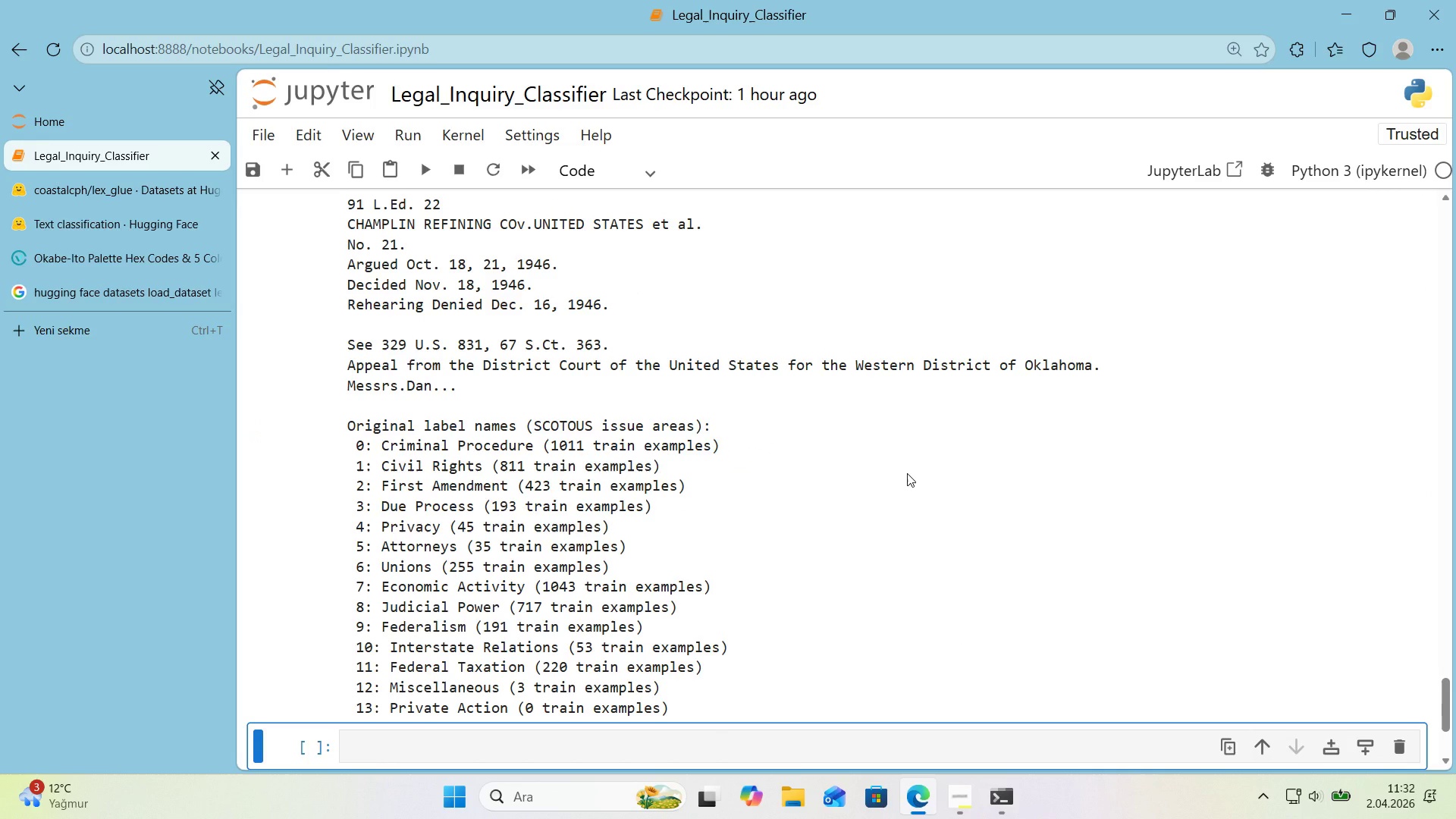 
wait(19.33)
 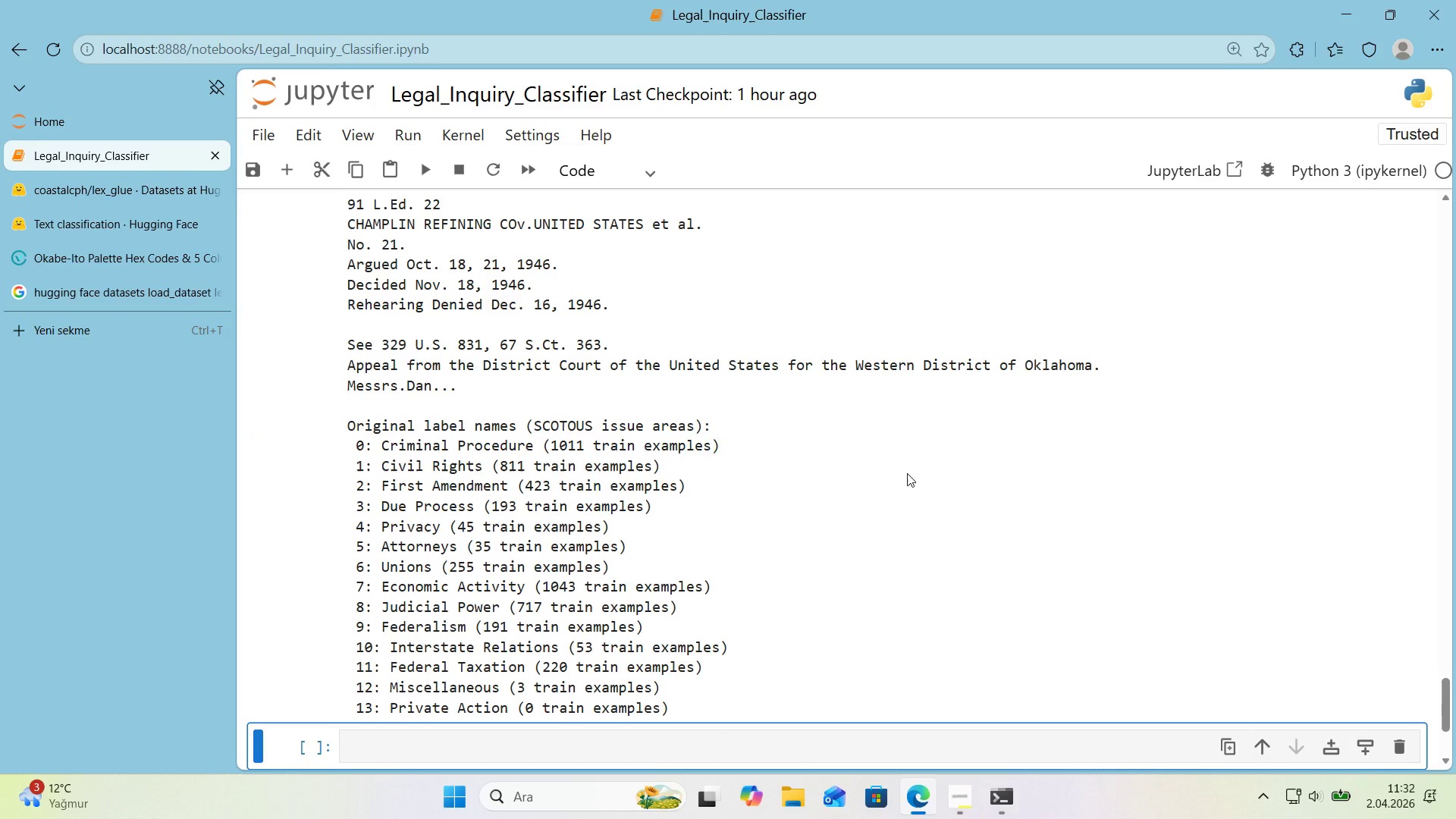 
scroll: coordinate [907, 475], scroll_direction: up, amount: 6.0
 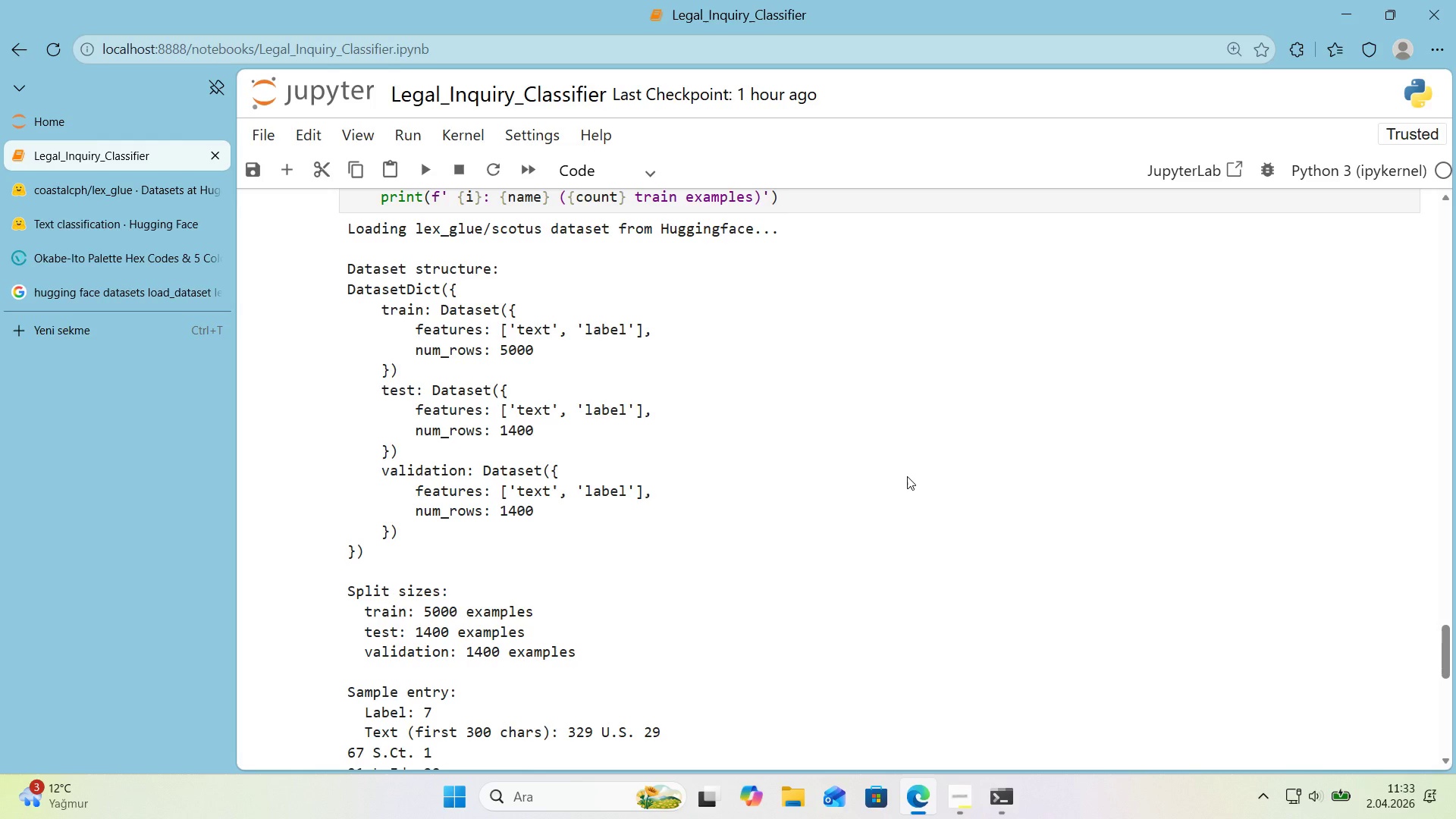 
wait(25.08)
 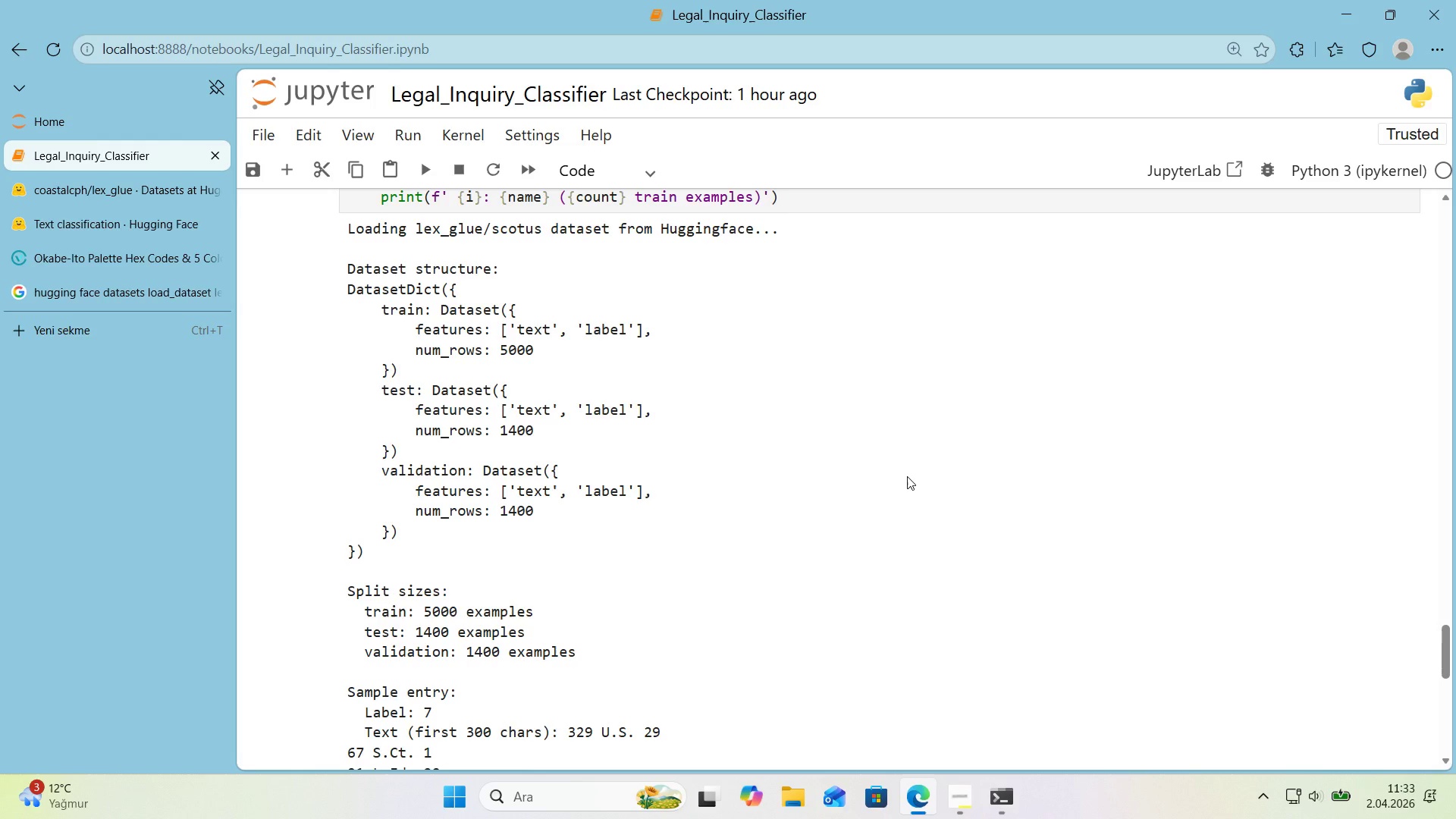 
scroll: coordinate [679, 438], scroll_direction: down, amount: 8.0
 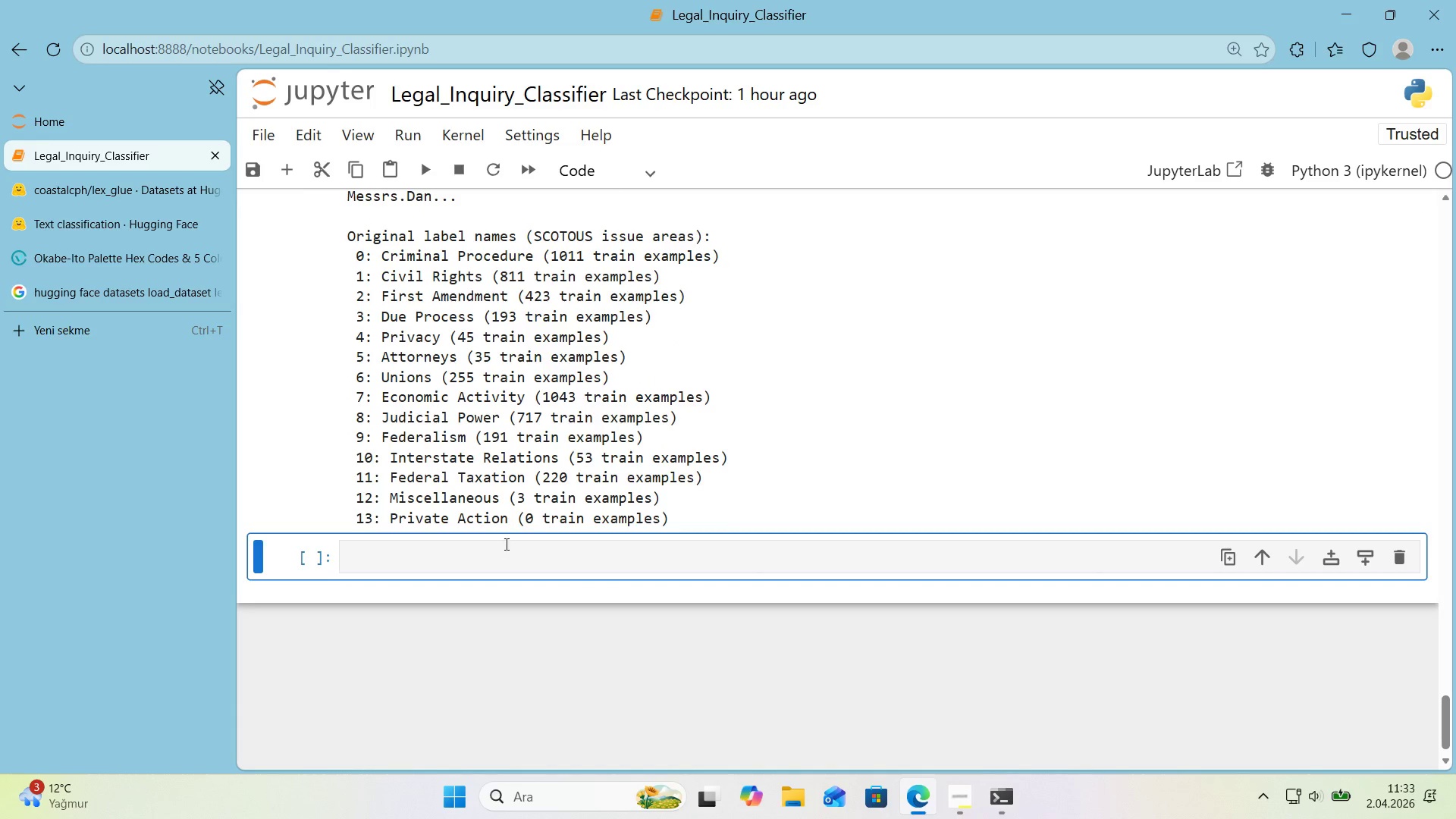 
left_click([505, 544])
 